 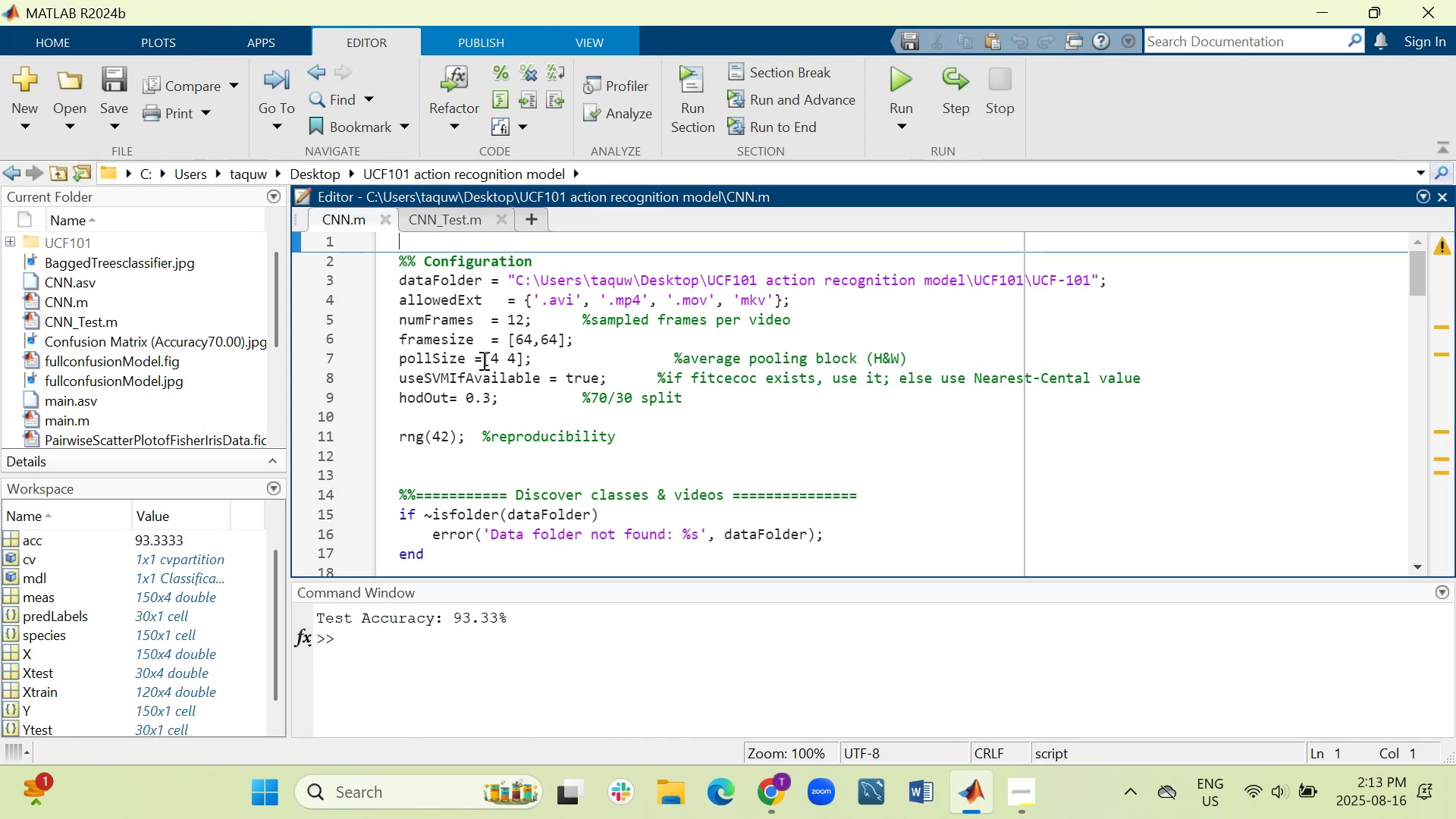 
left_click_drag(start_coordinate=[713, 577], to_coordinate=[707, 667])
 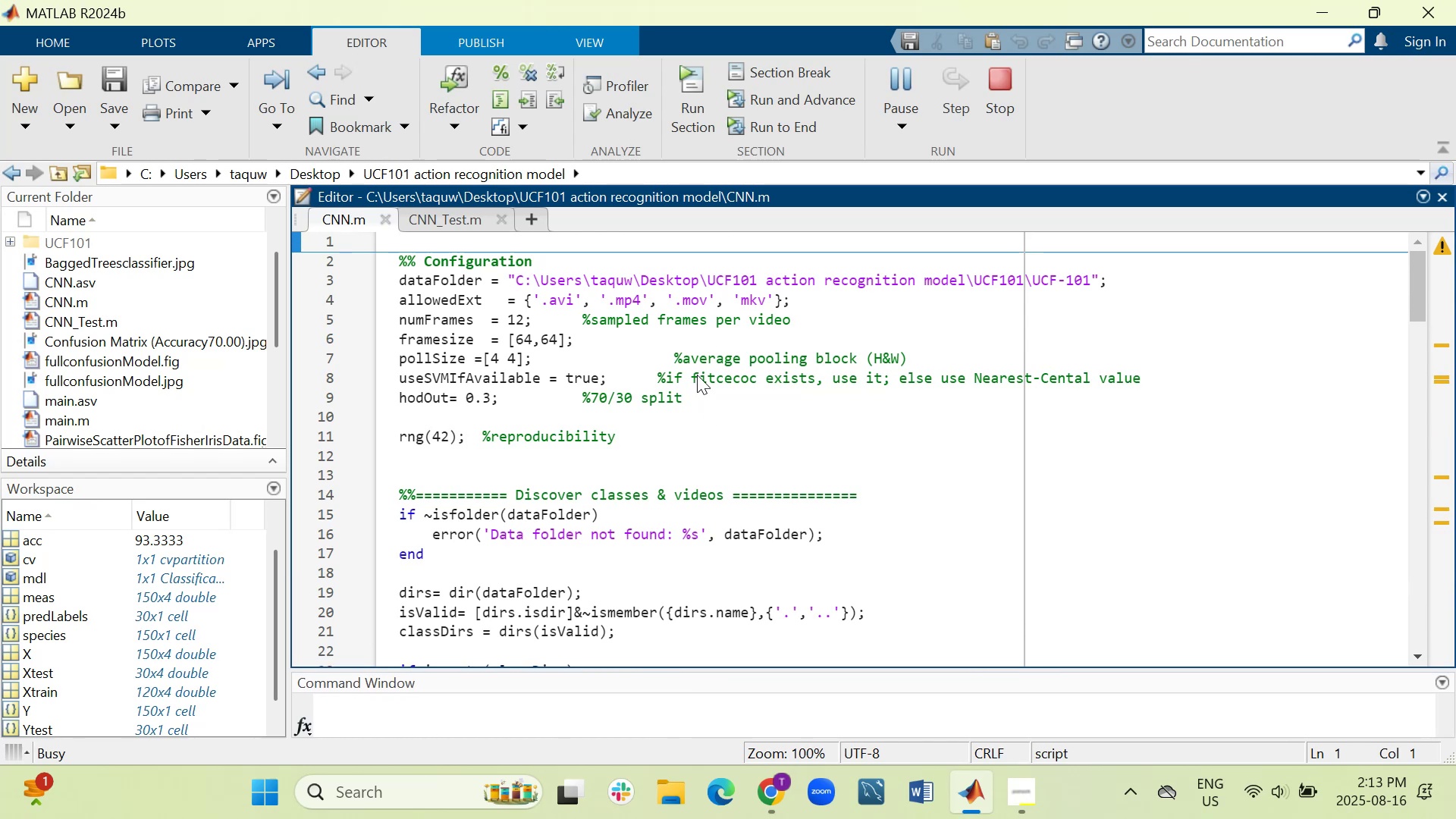 
scroll: coordinate [697, 375], scroll_direction: down, amount: 2.0
 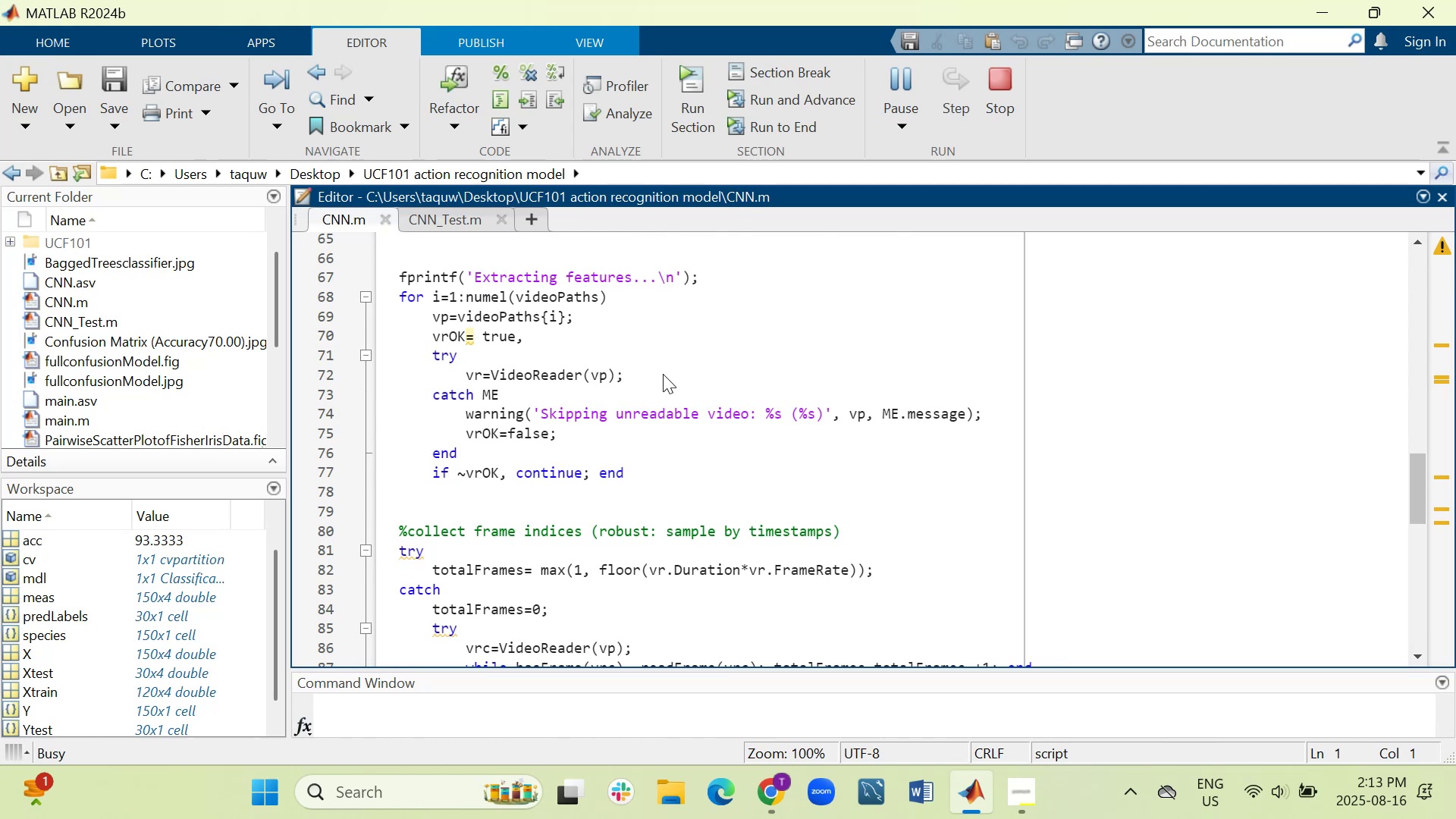 
wait(6.1)
 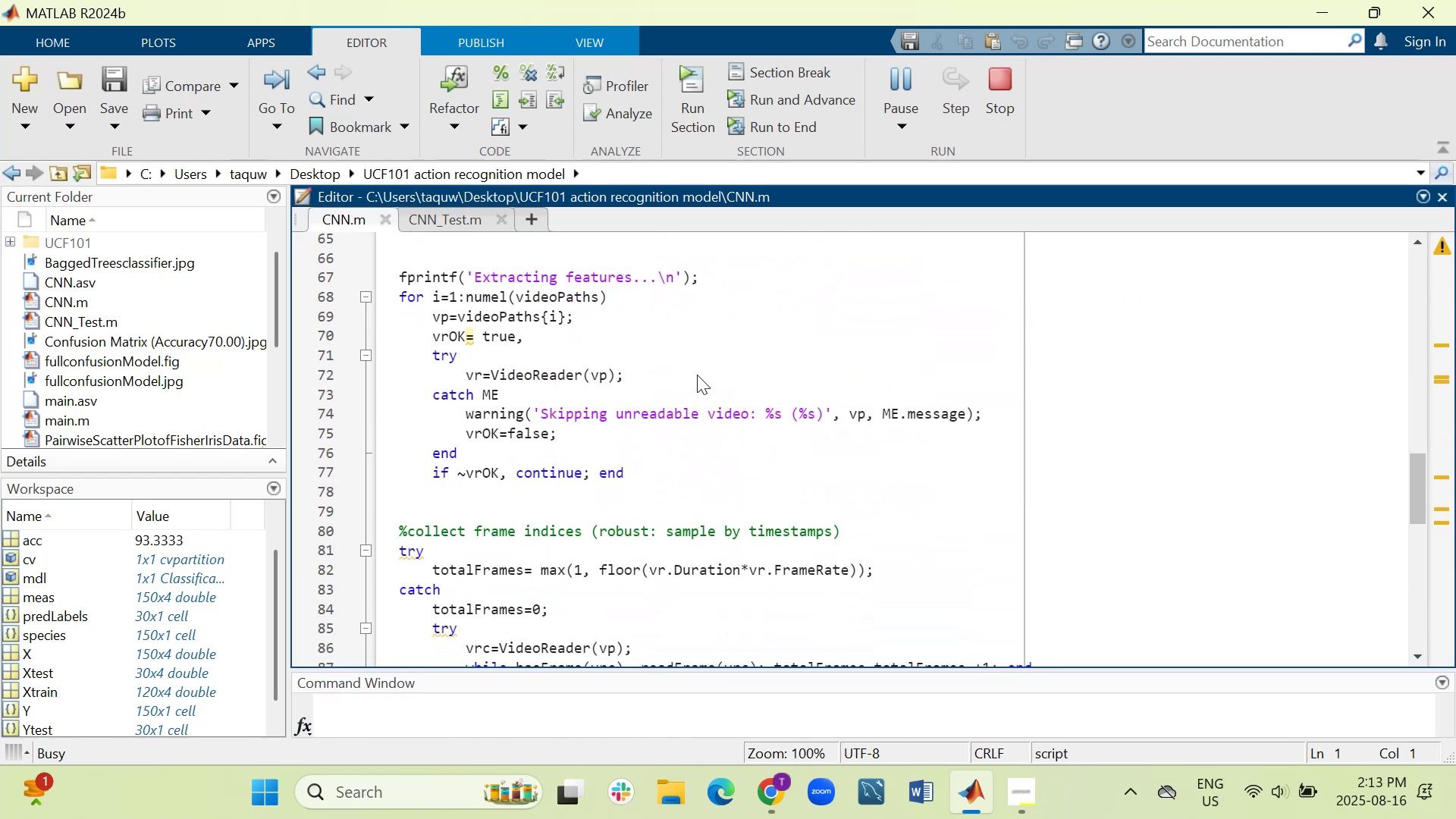 
scroll: coordinate [663, 374], scroll_direction: down, amount: 4.0
 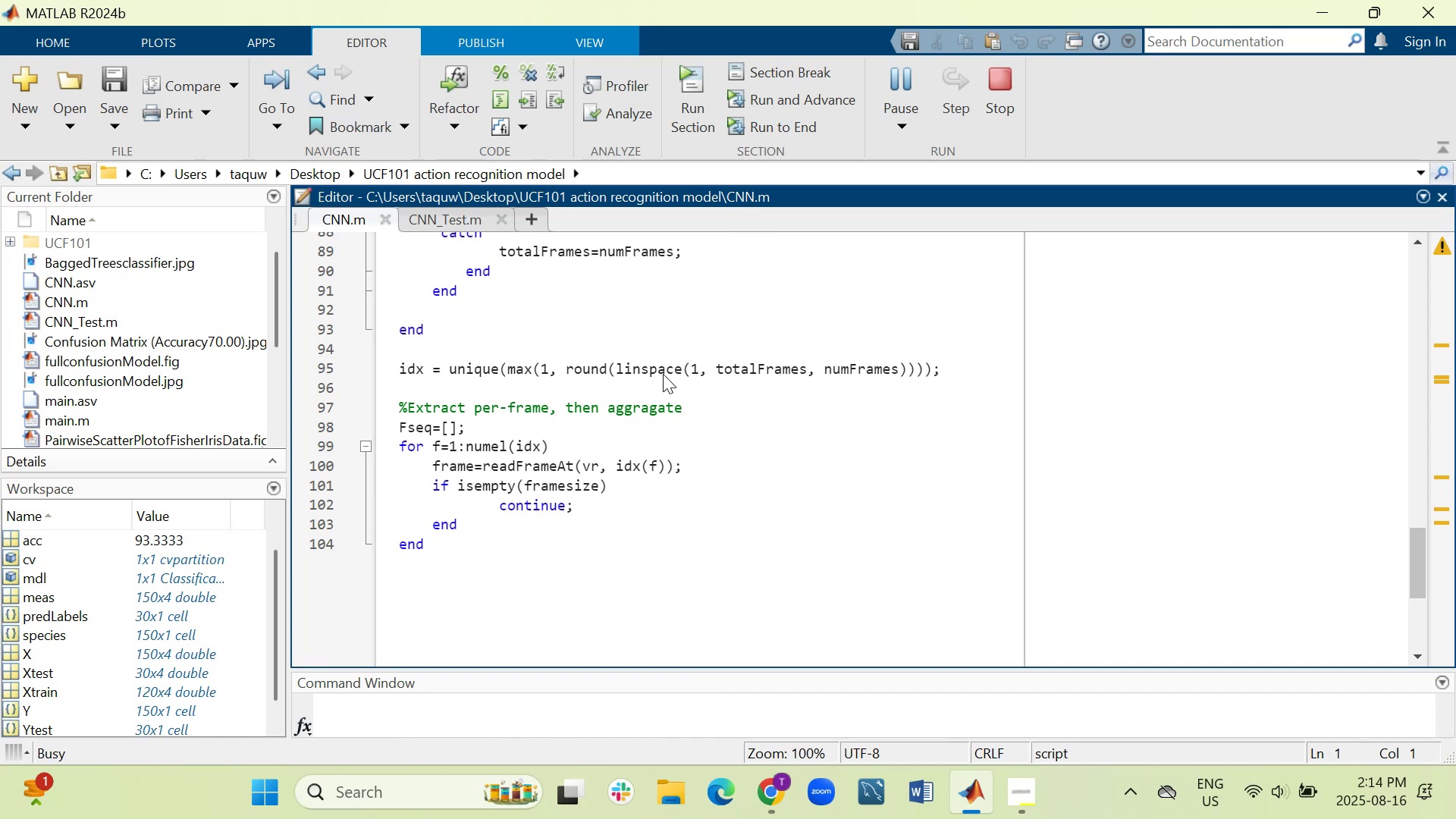 
wait(6.76)
 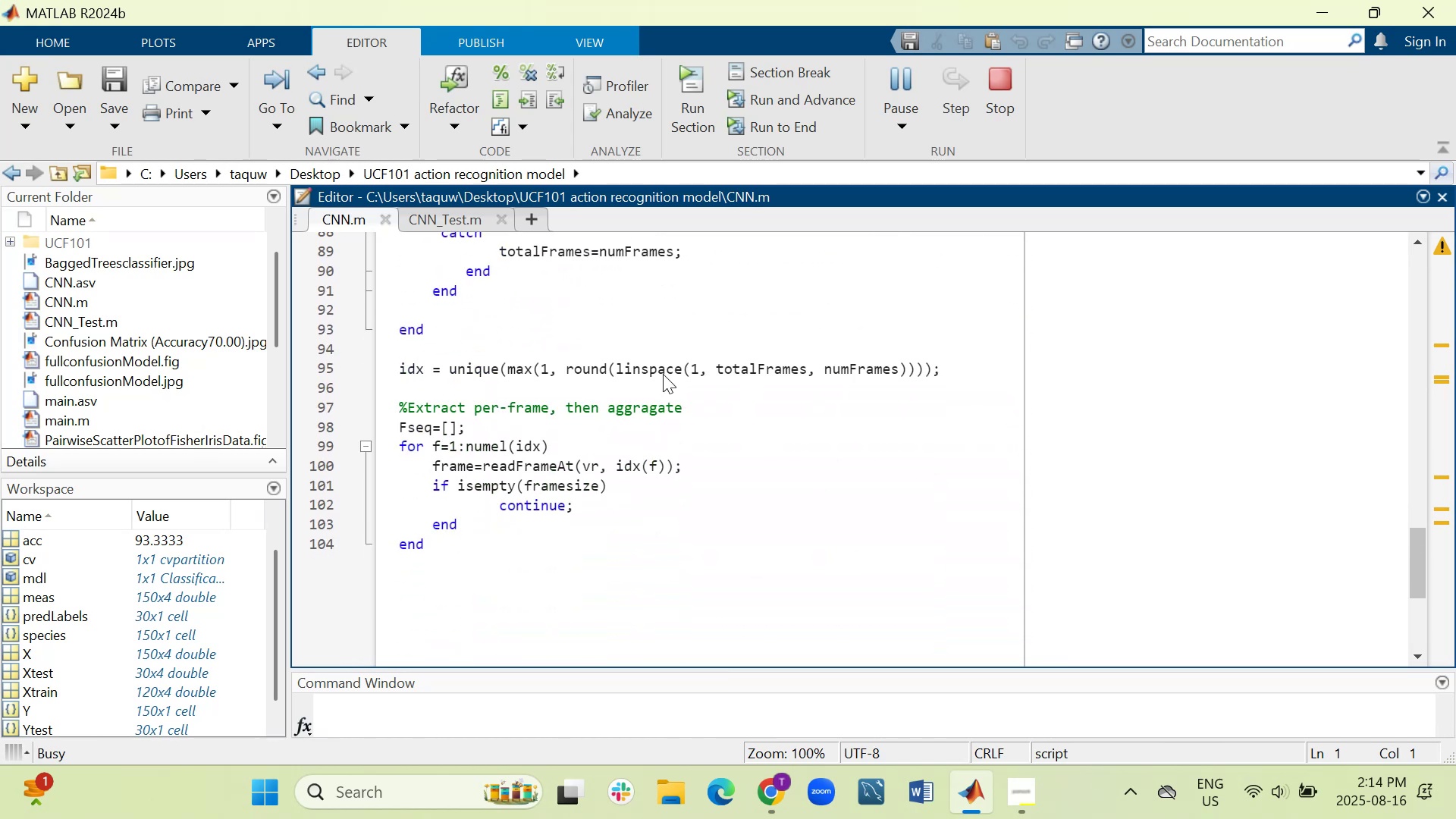 
scroll: coordinate [663, 374], scroll_direction: up, amount: 1.0
 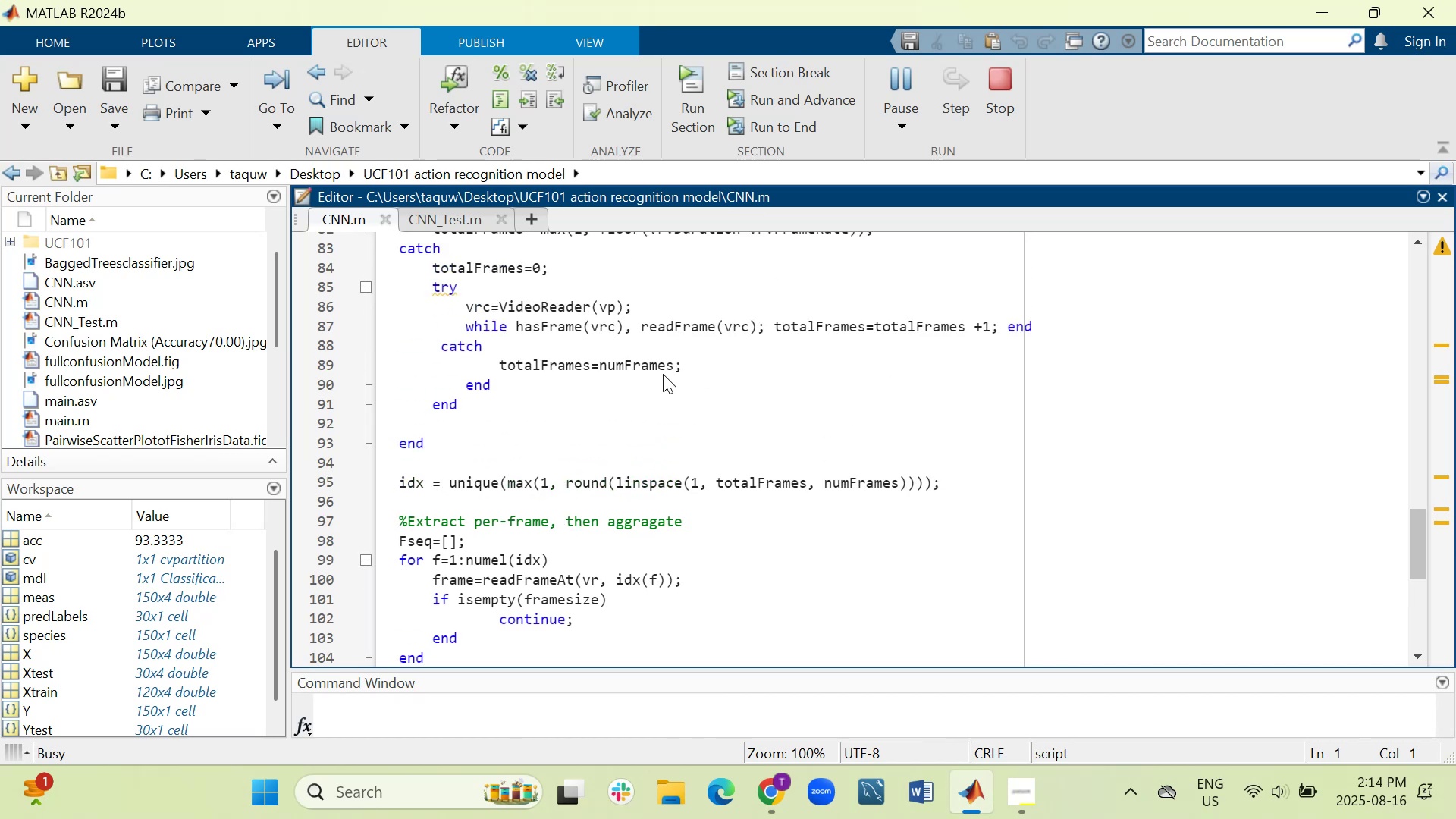 
scroll: coordinate [663, 374], scroll_direction: down, amount: 1.0
 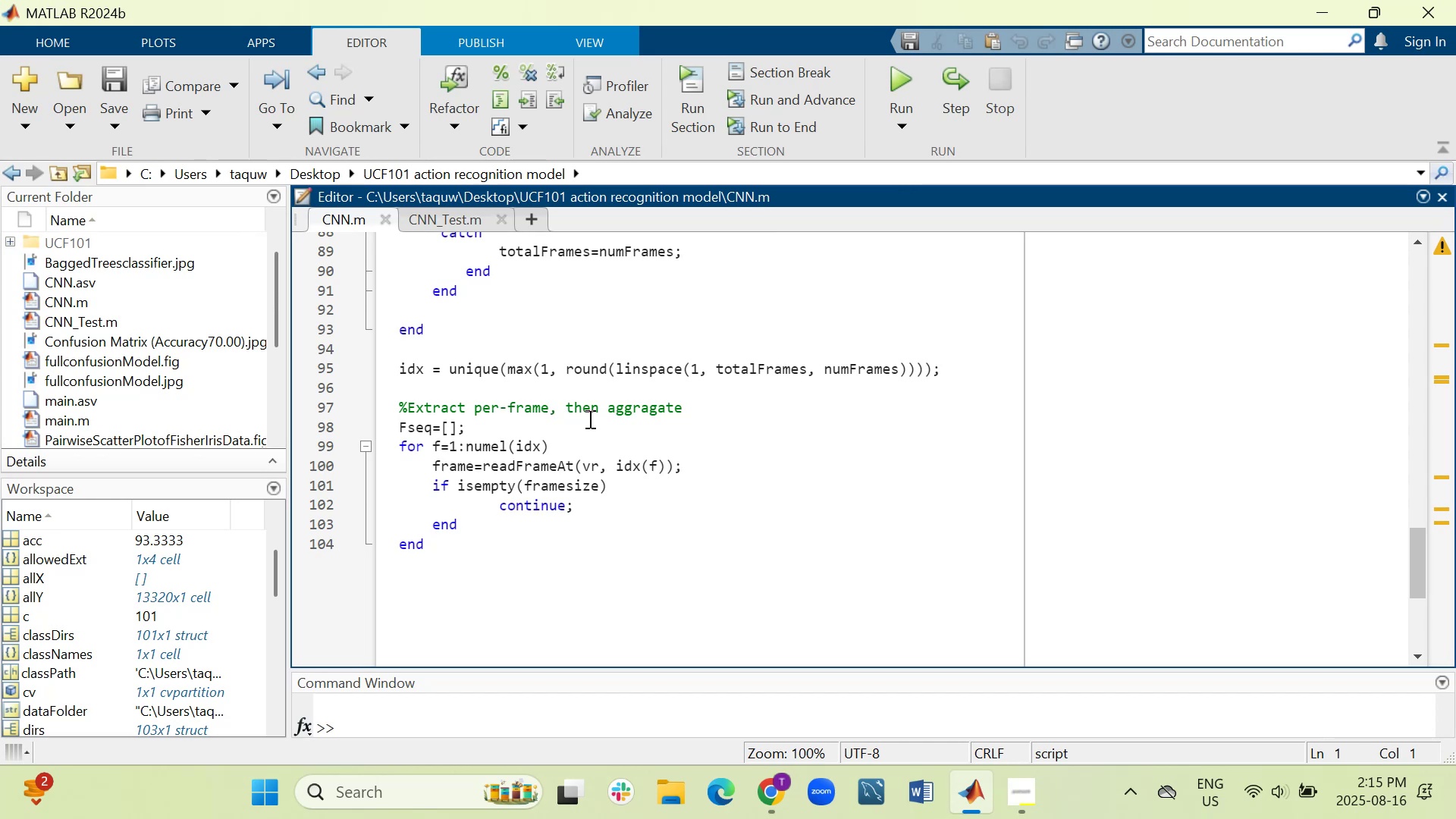 
wait(95.28)
 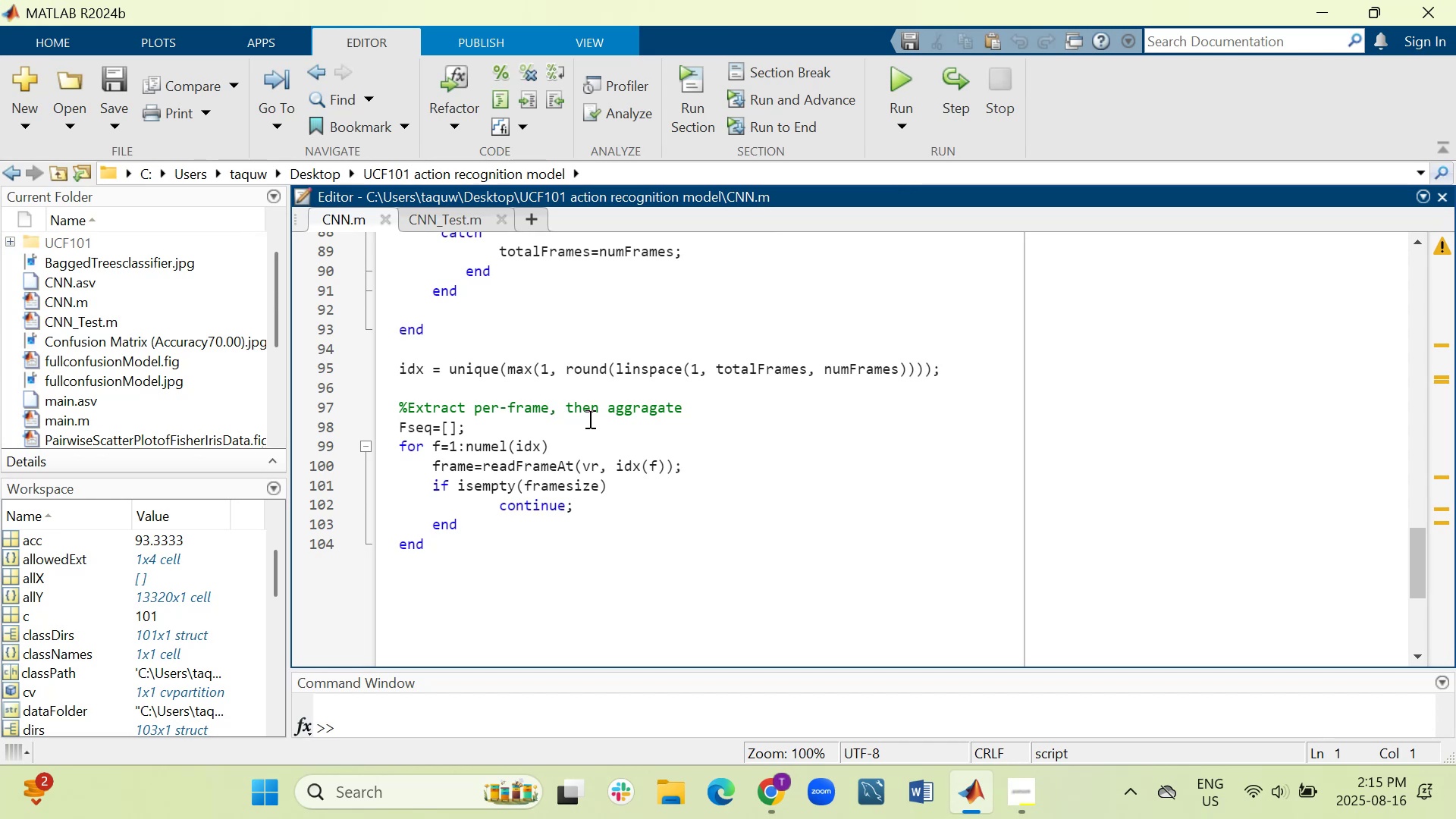 
scroll: coordinate [892, 381], scroll_direction: down, amount: 1.0
 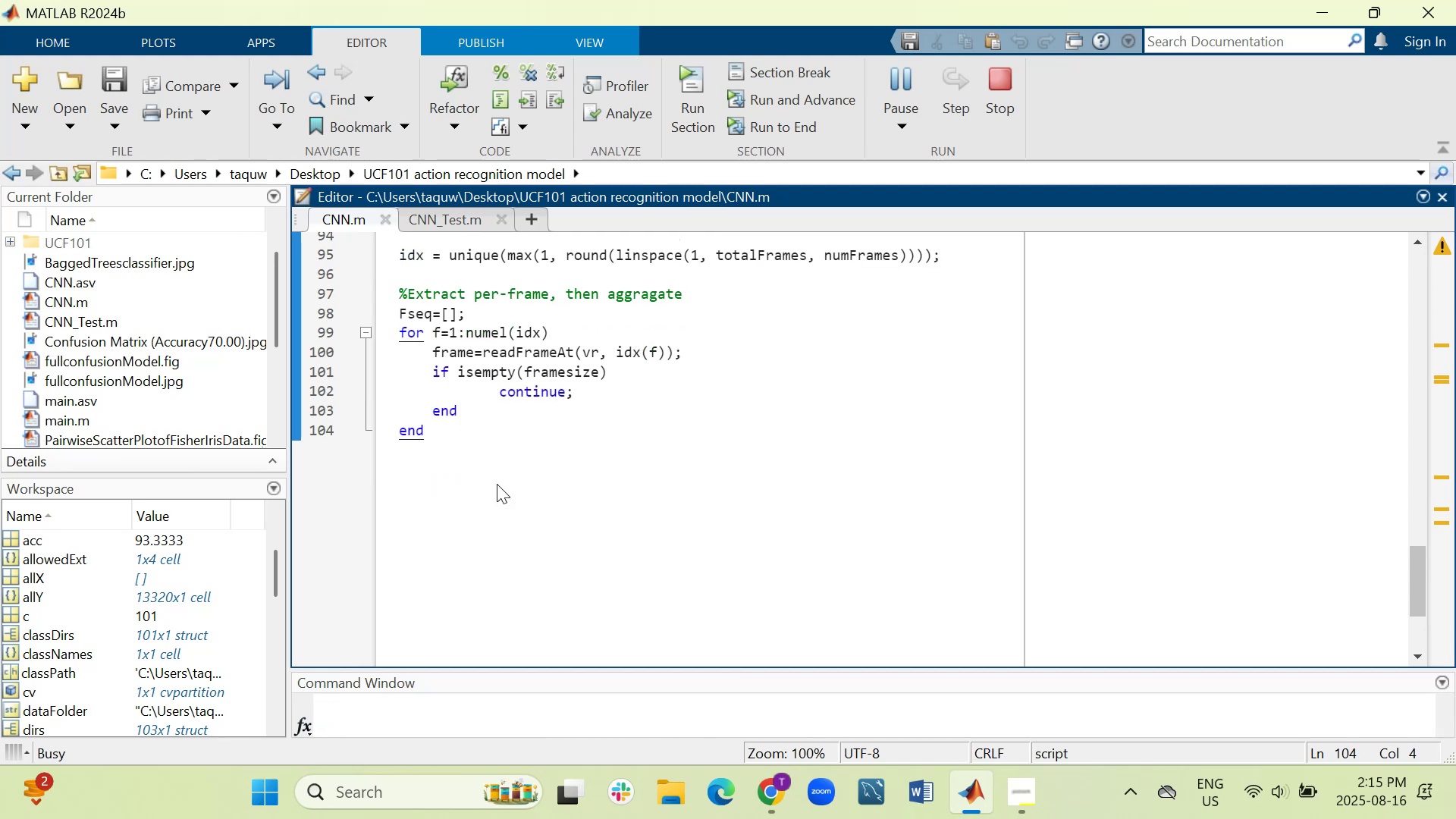 
key(Shift+Enter)
 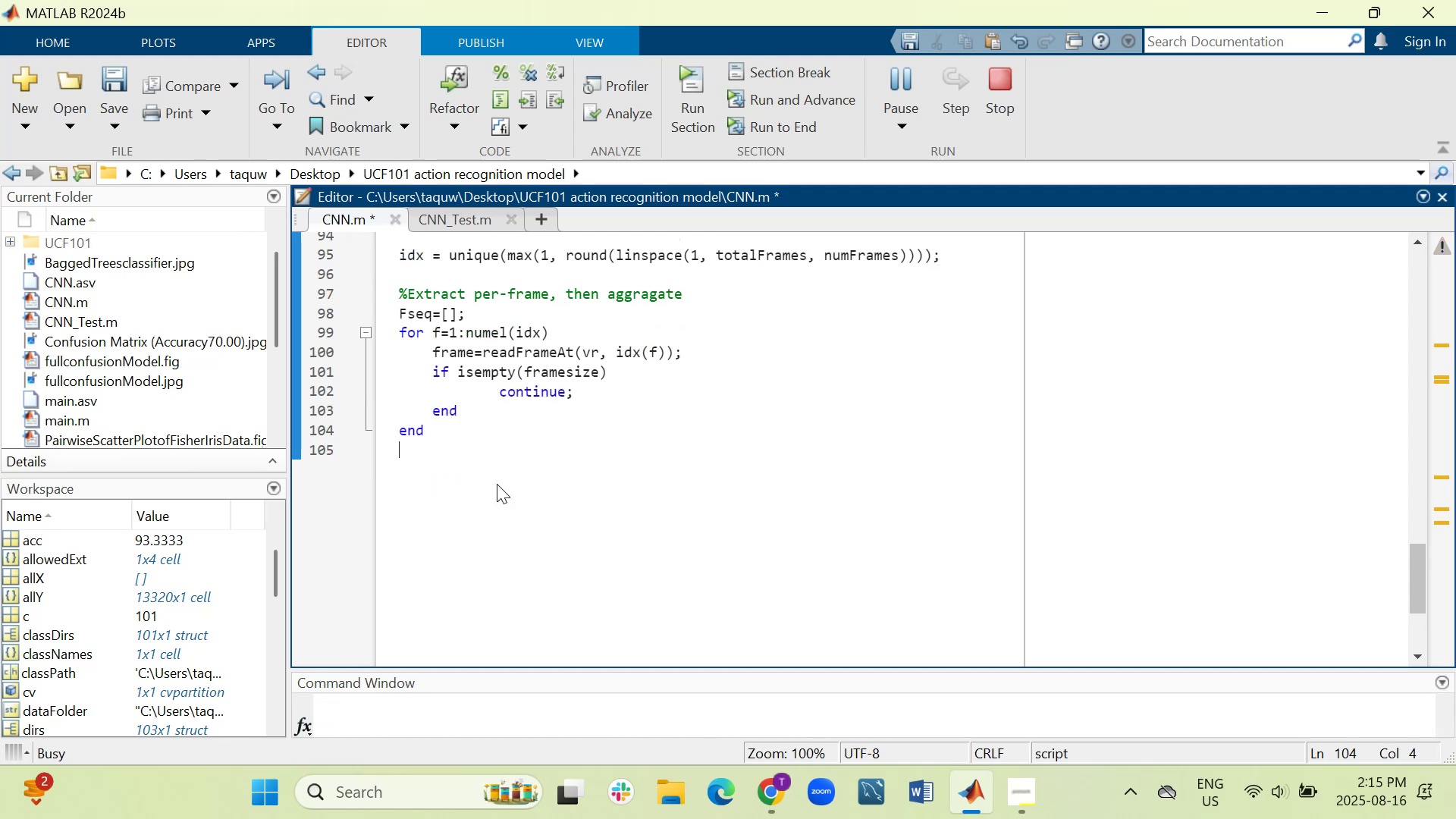 
key(Shift+Enter)
 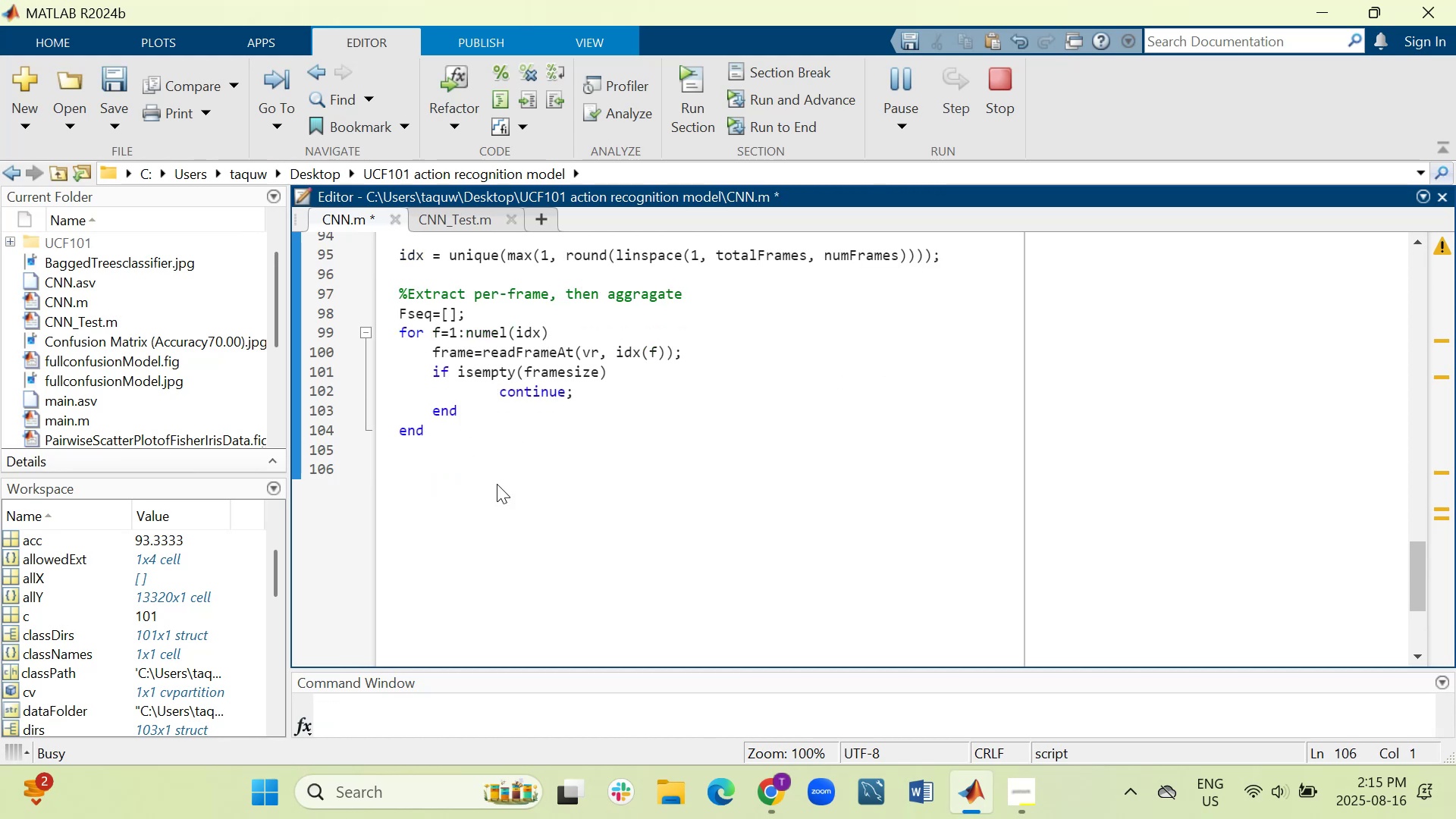 
key(CapsLock)
 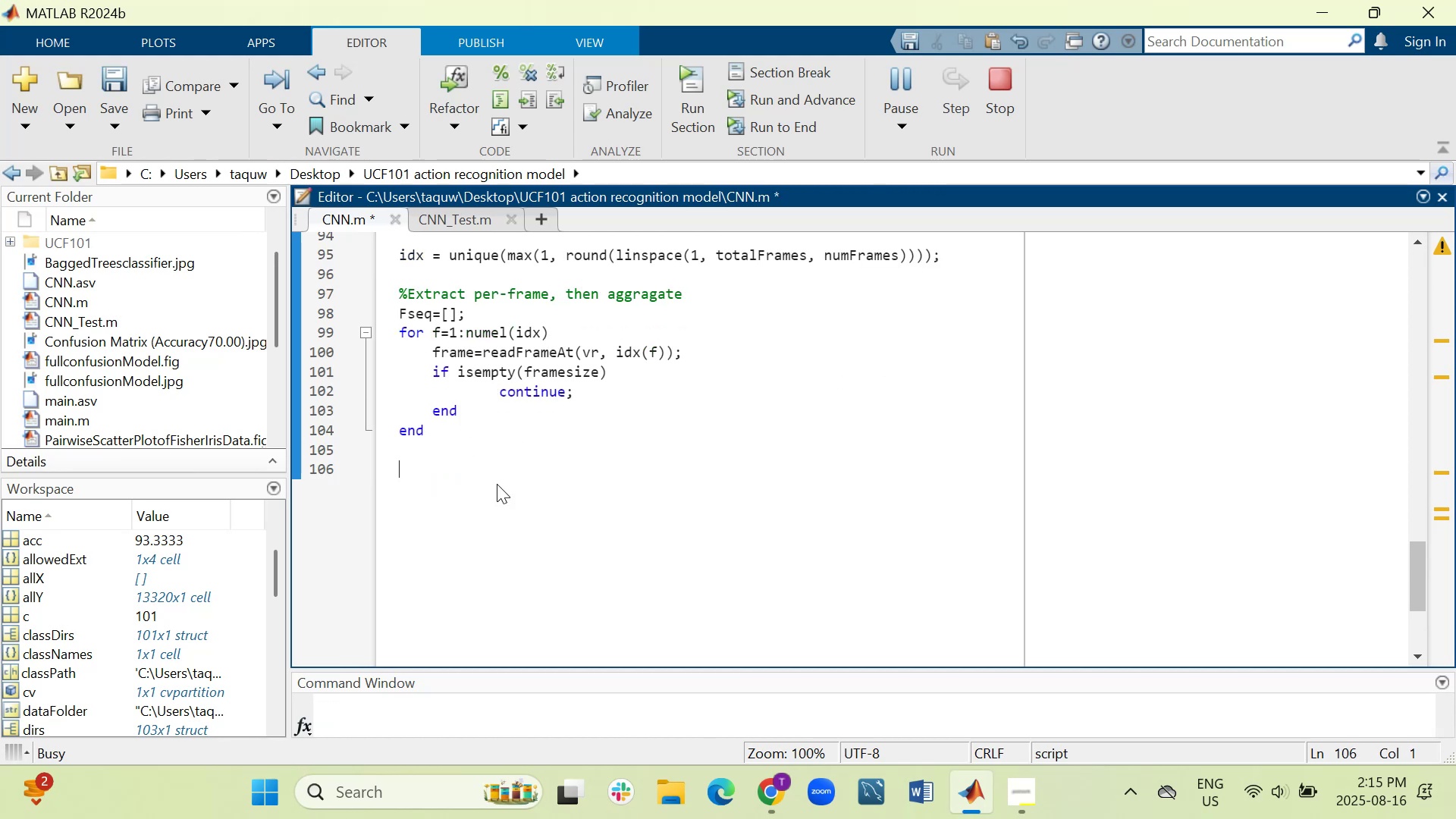 
key(5)
 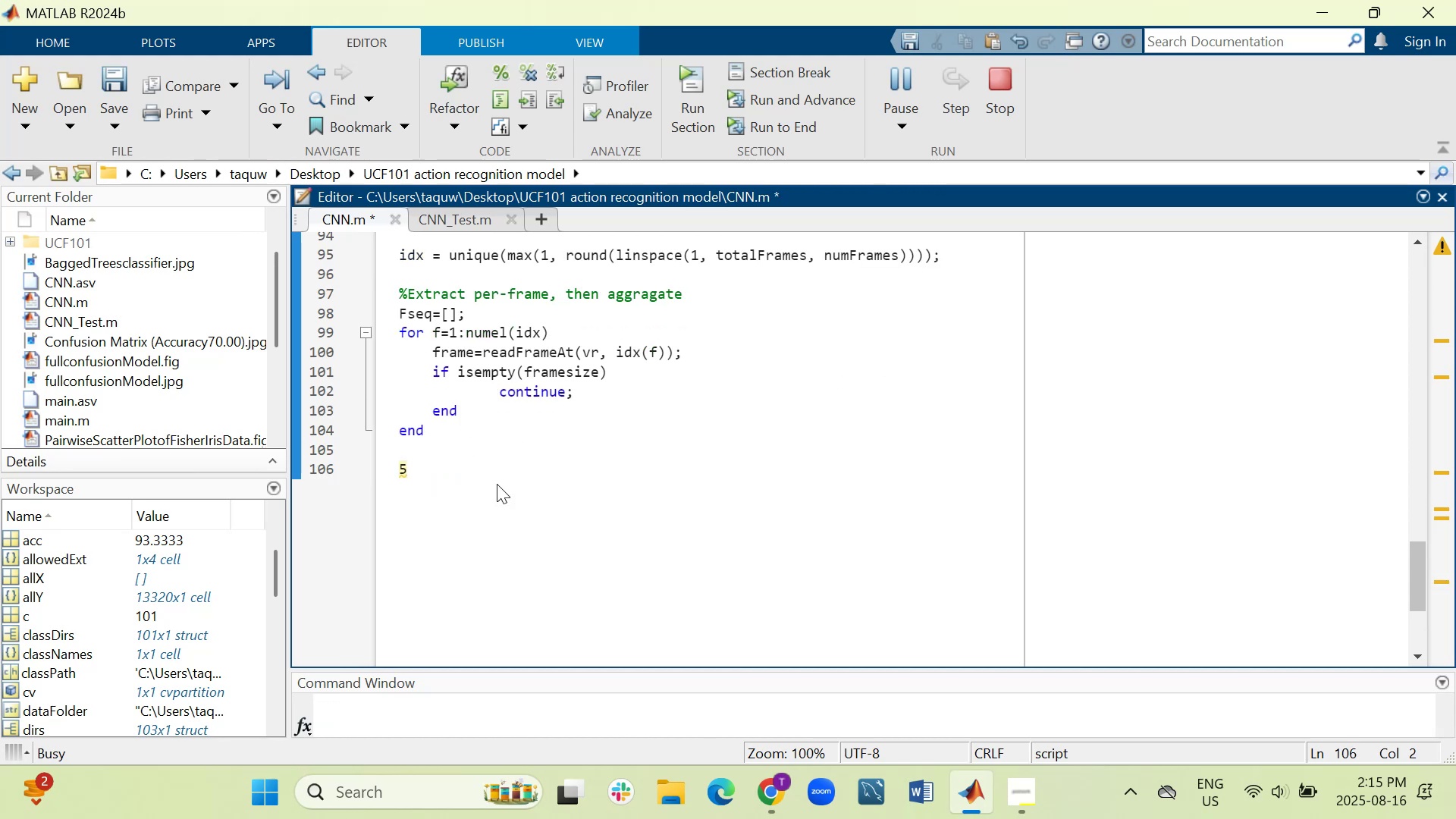 
key(Backspace)
 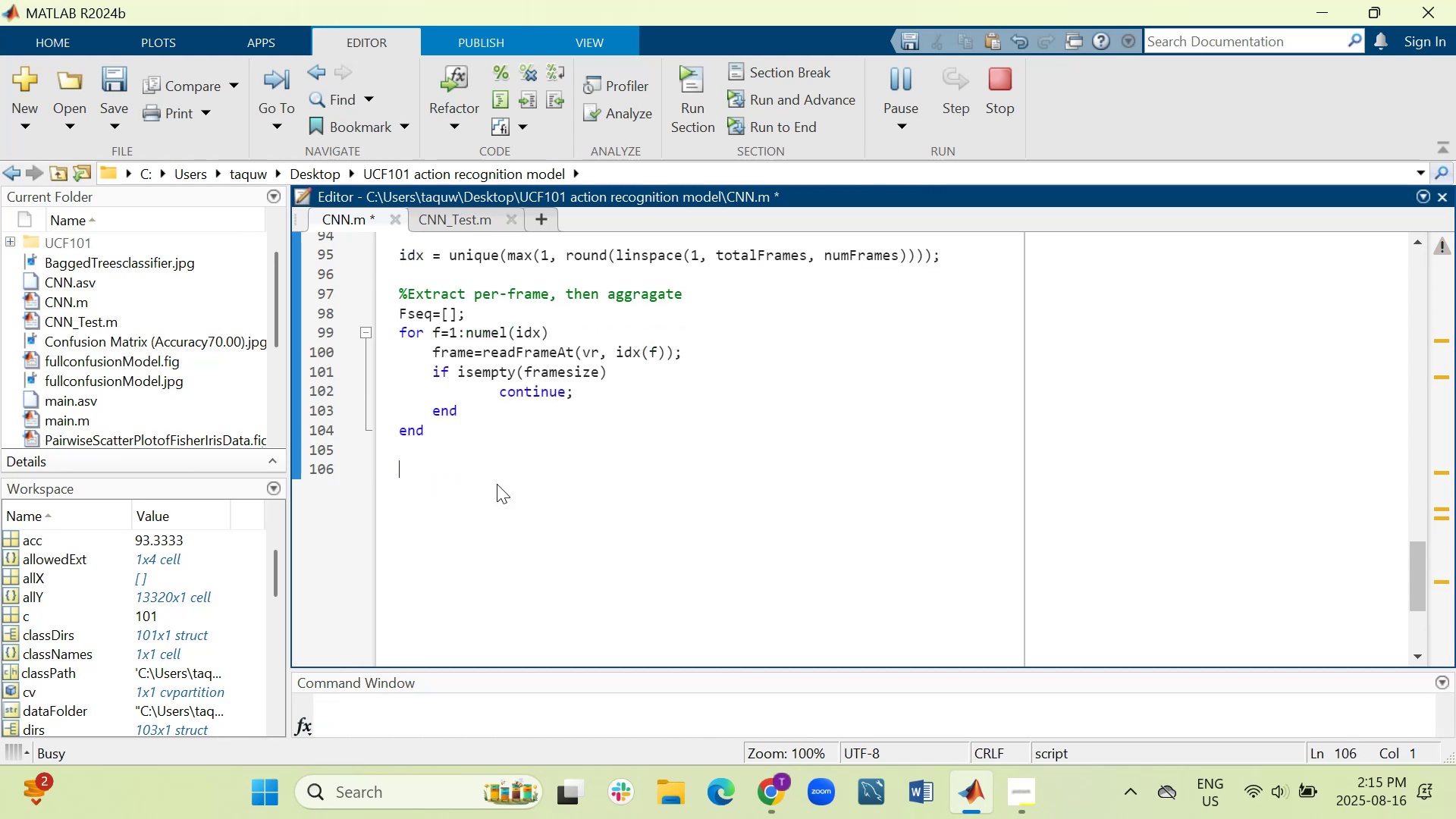 
key(Shift+ShiftLeft)
 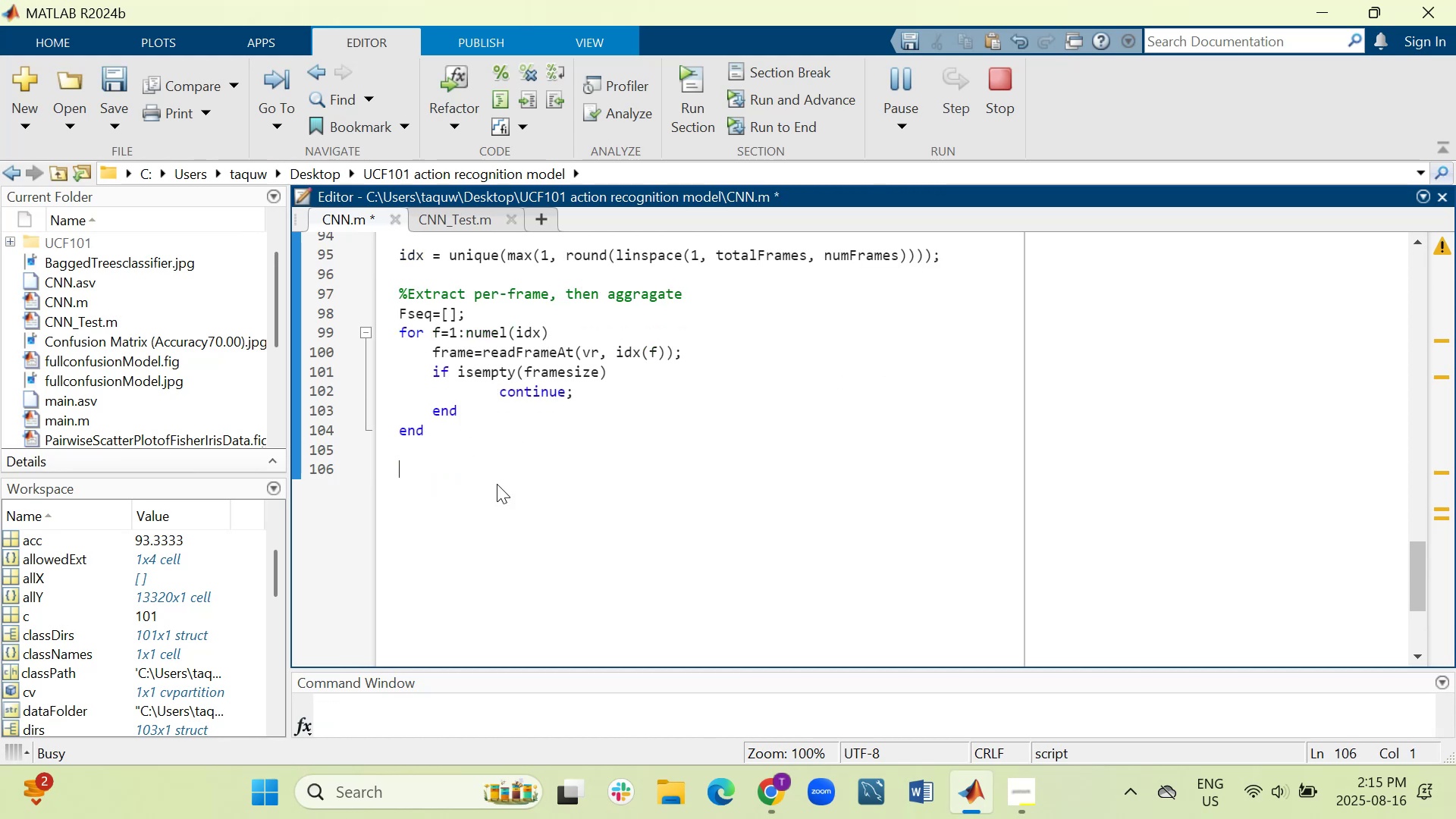 
key(Shift+5)
 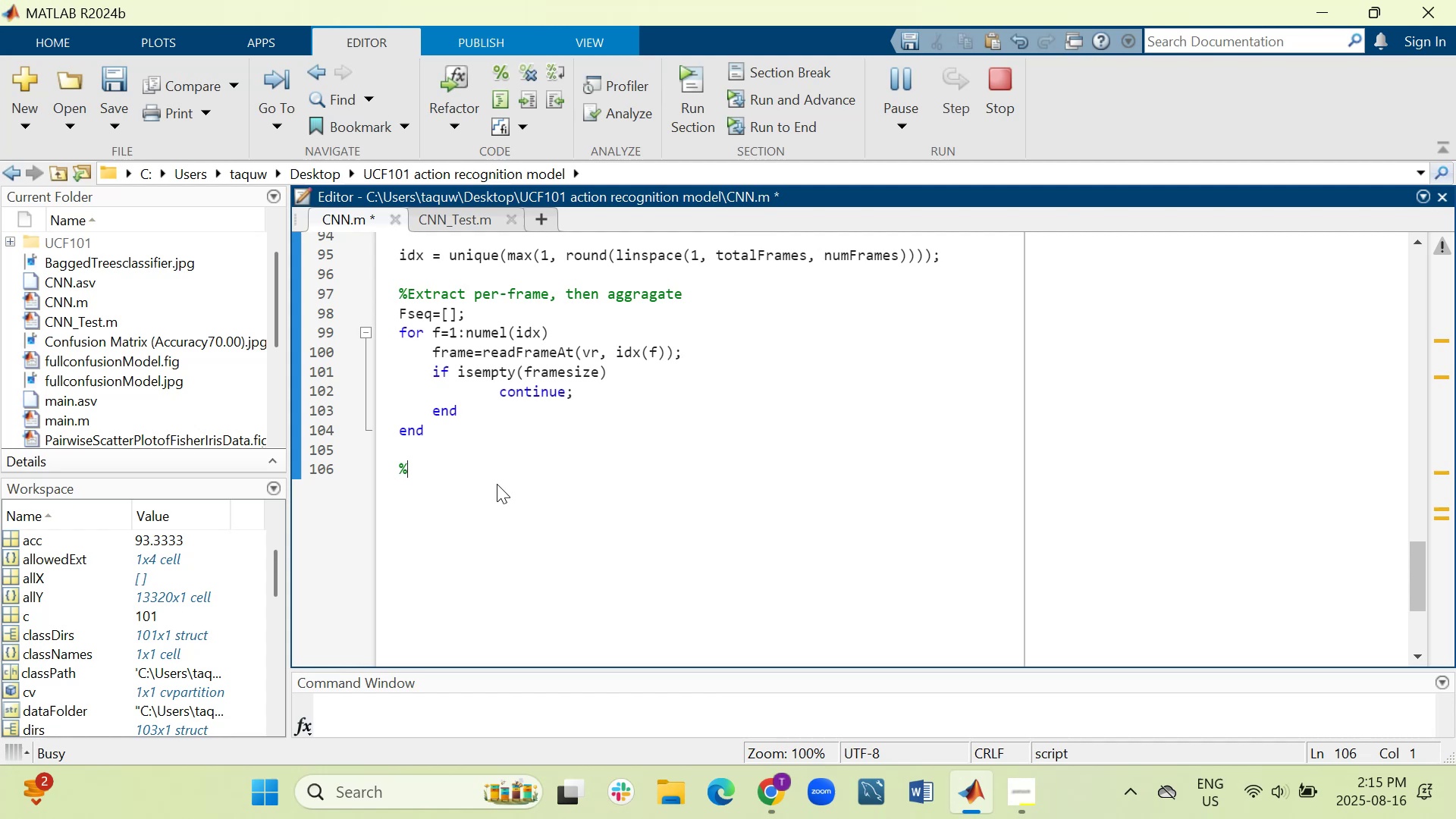 
key(CapsLock)
 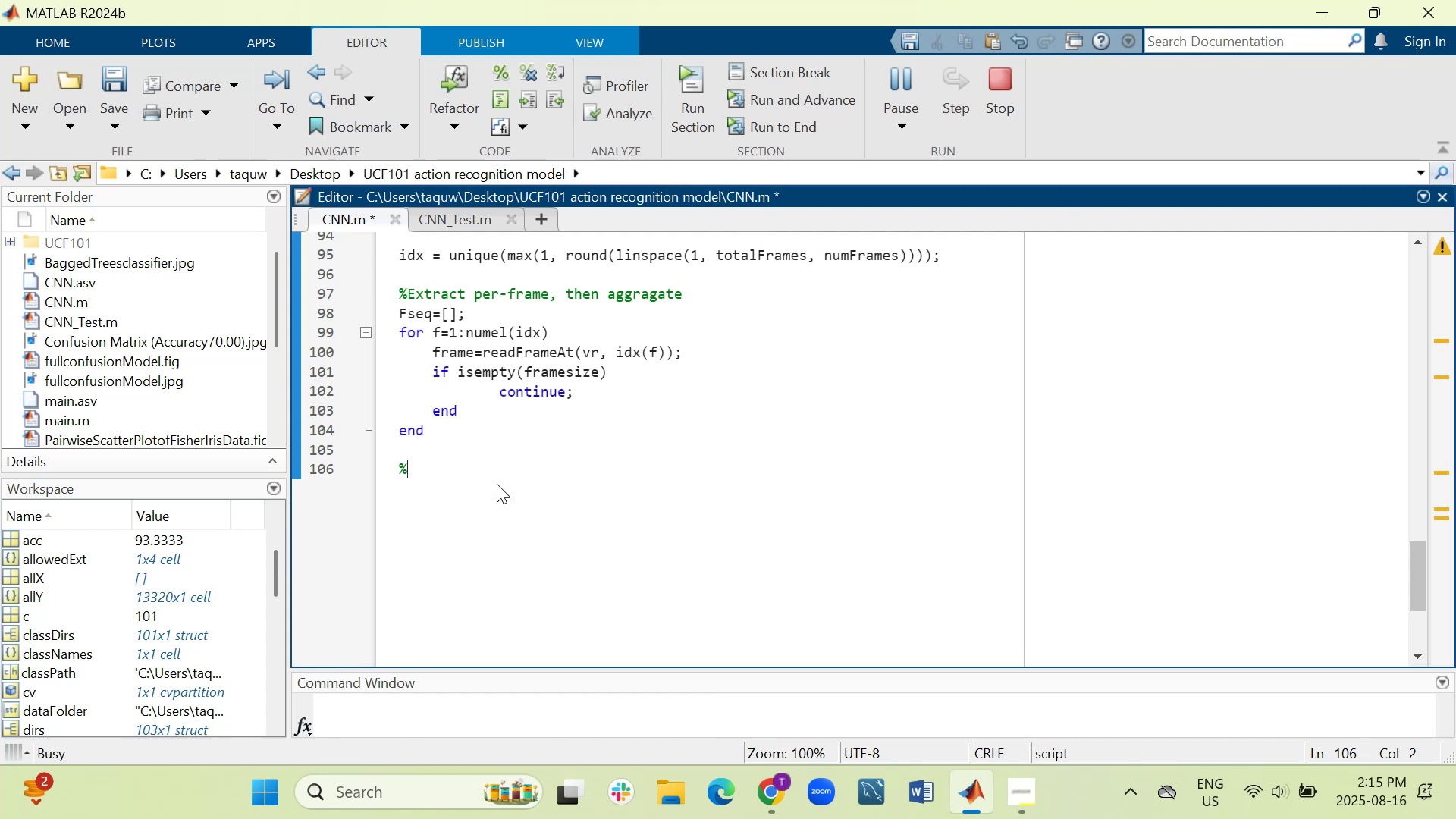 
type(Convert to grayscale manually & resize )
 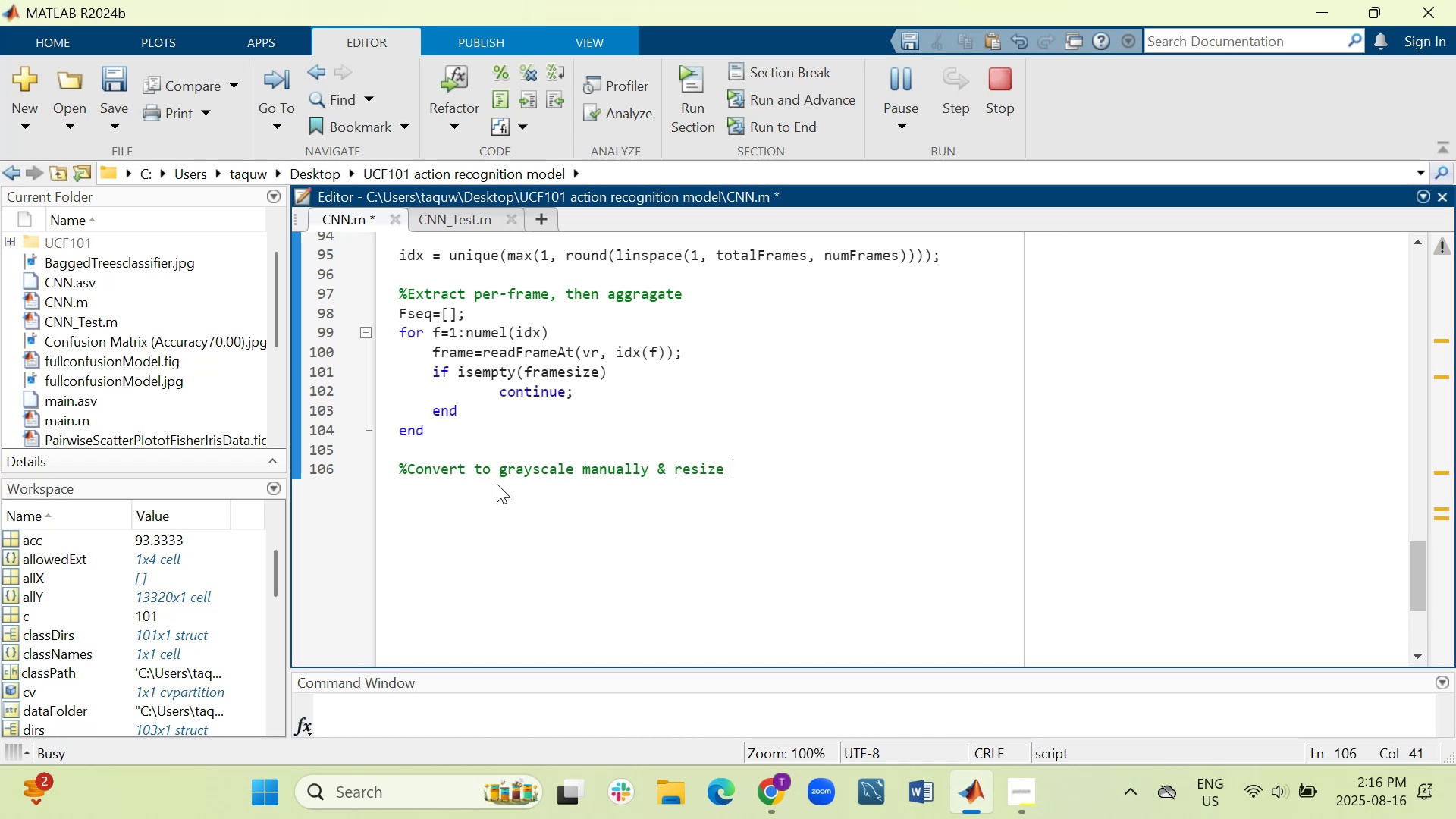 
wait(6.51)
 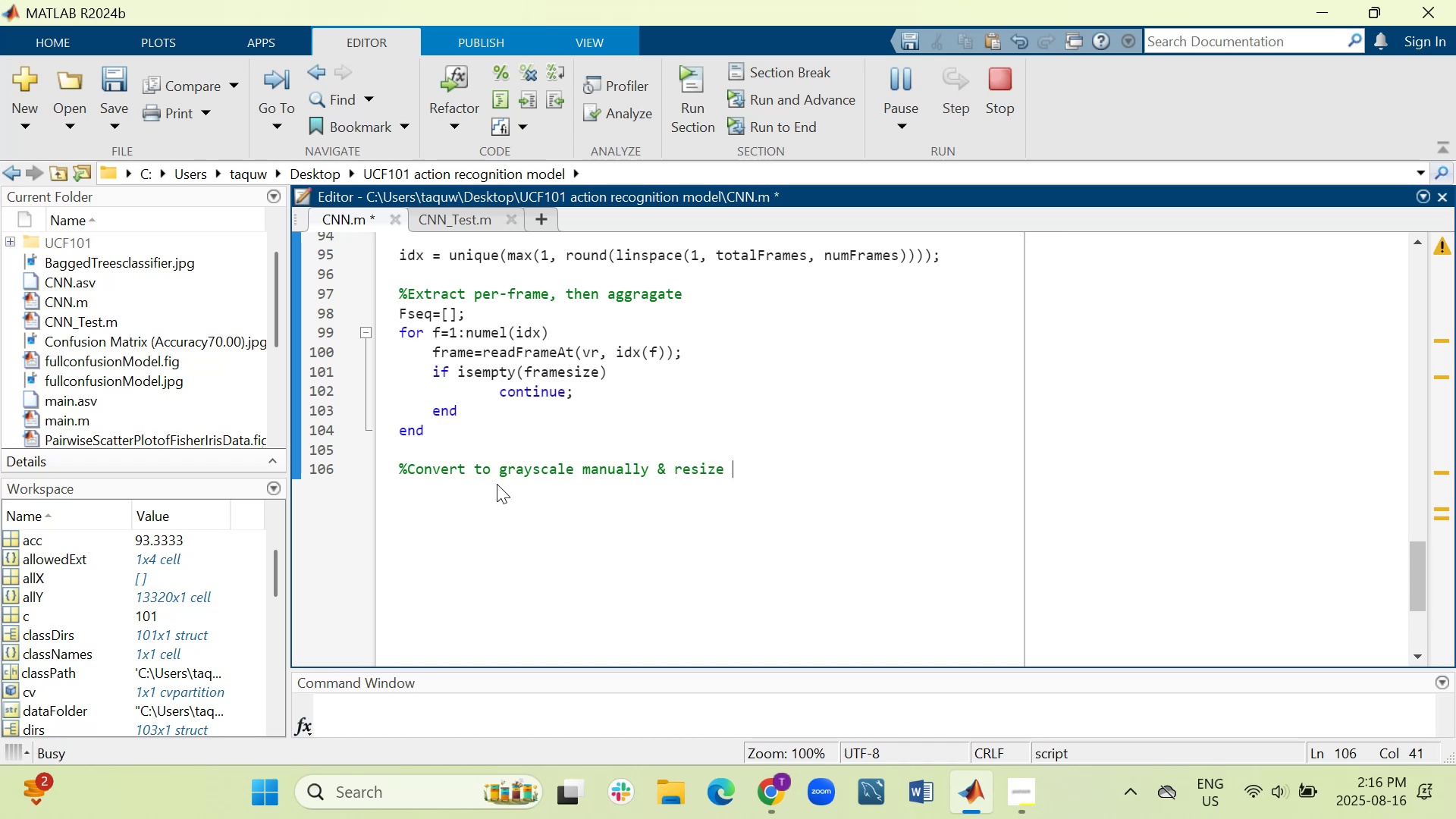 
type((without ysing toolbox))
 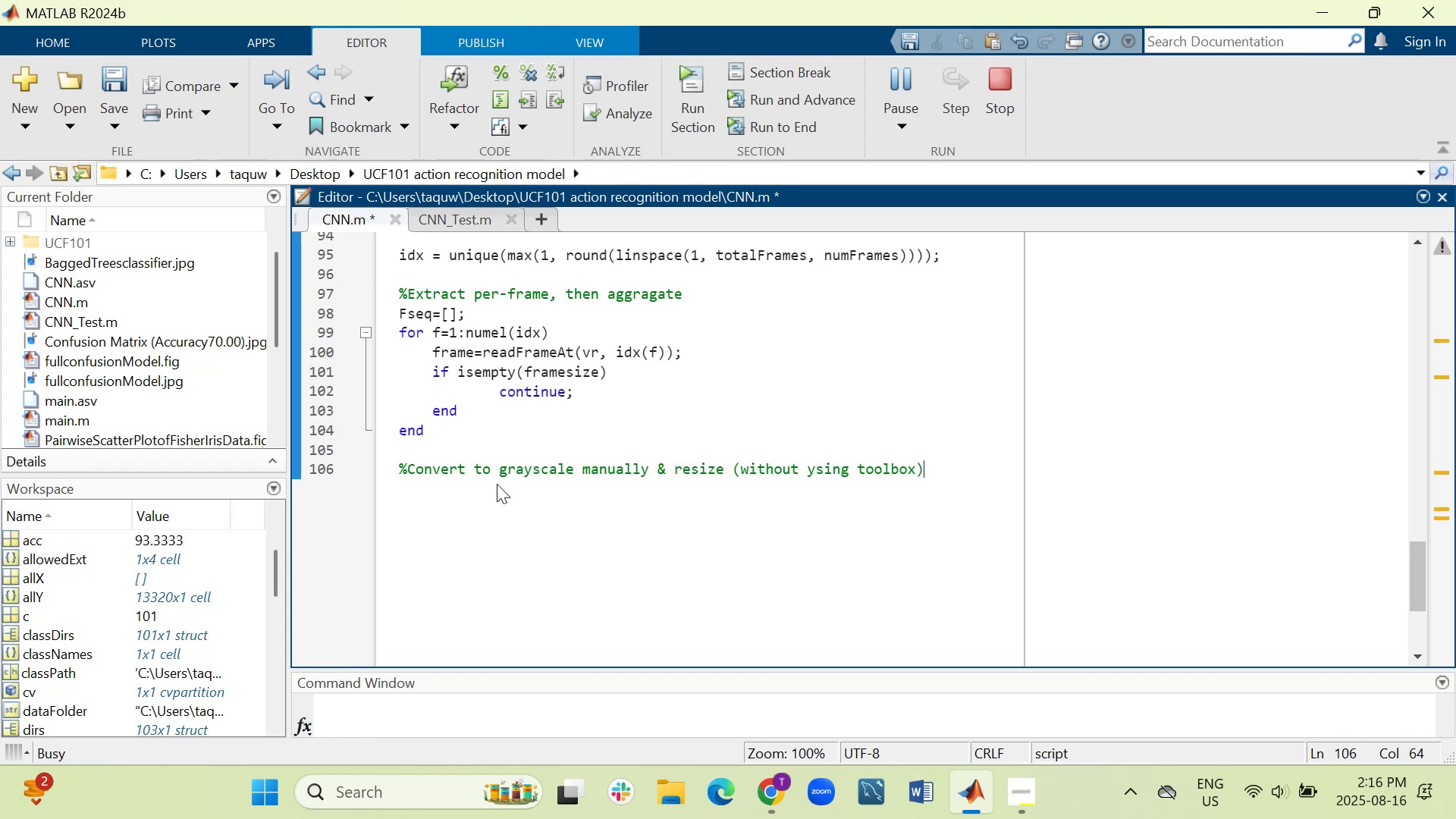 
wait(5.96)
 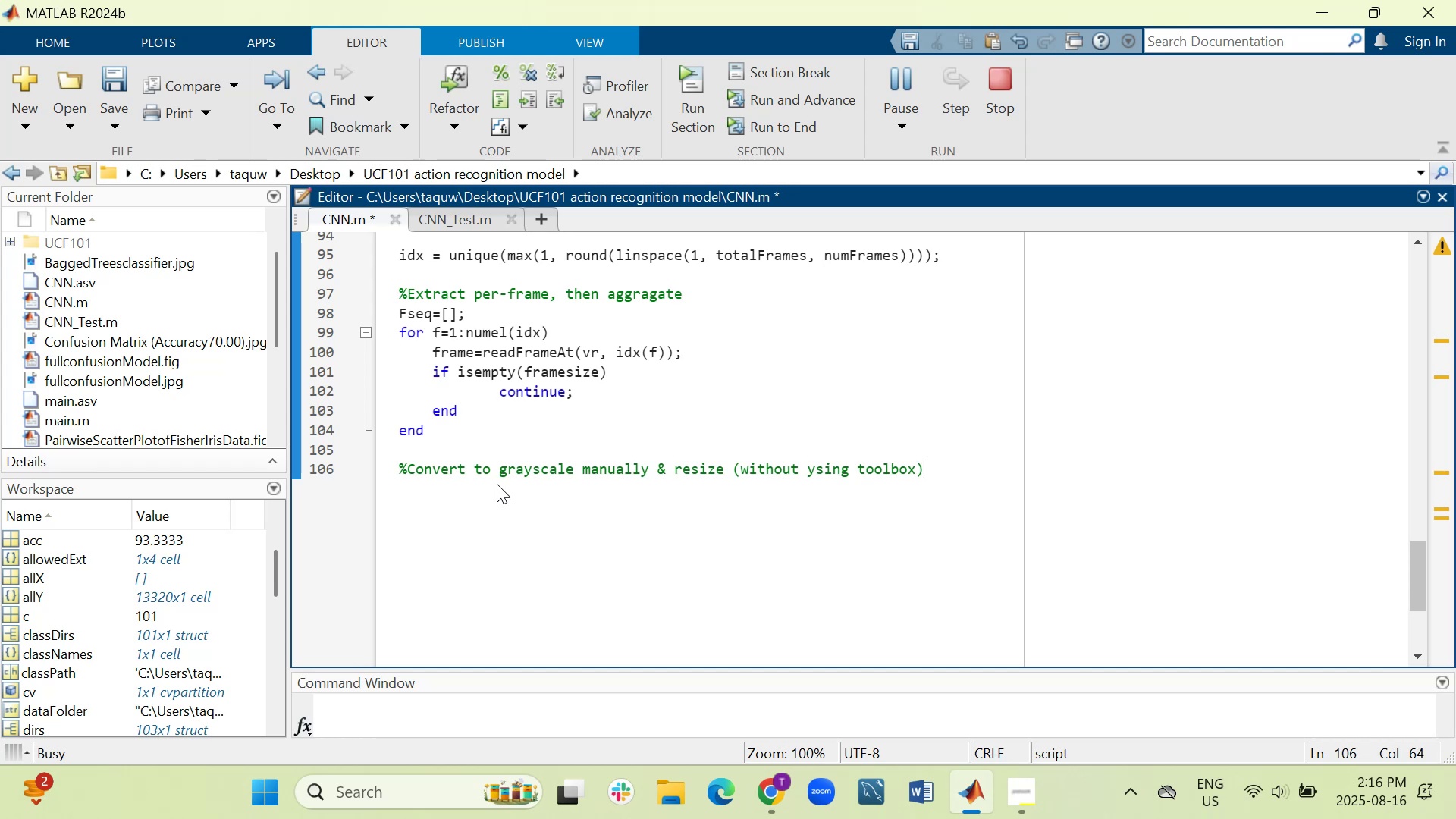 
key(Shift+ShiftRight)
 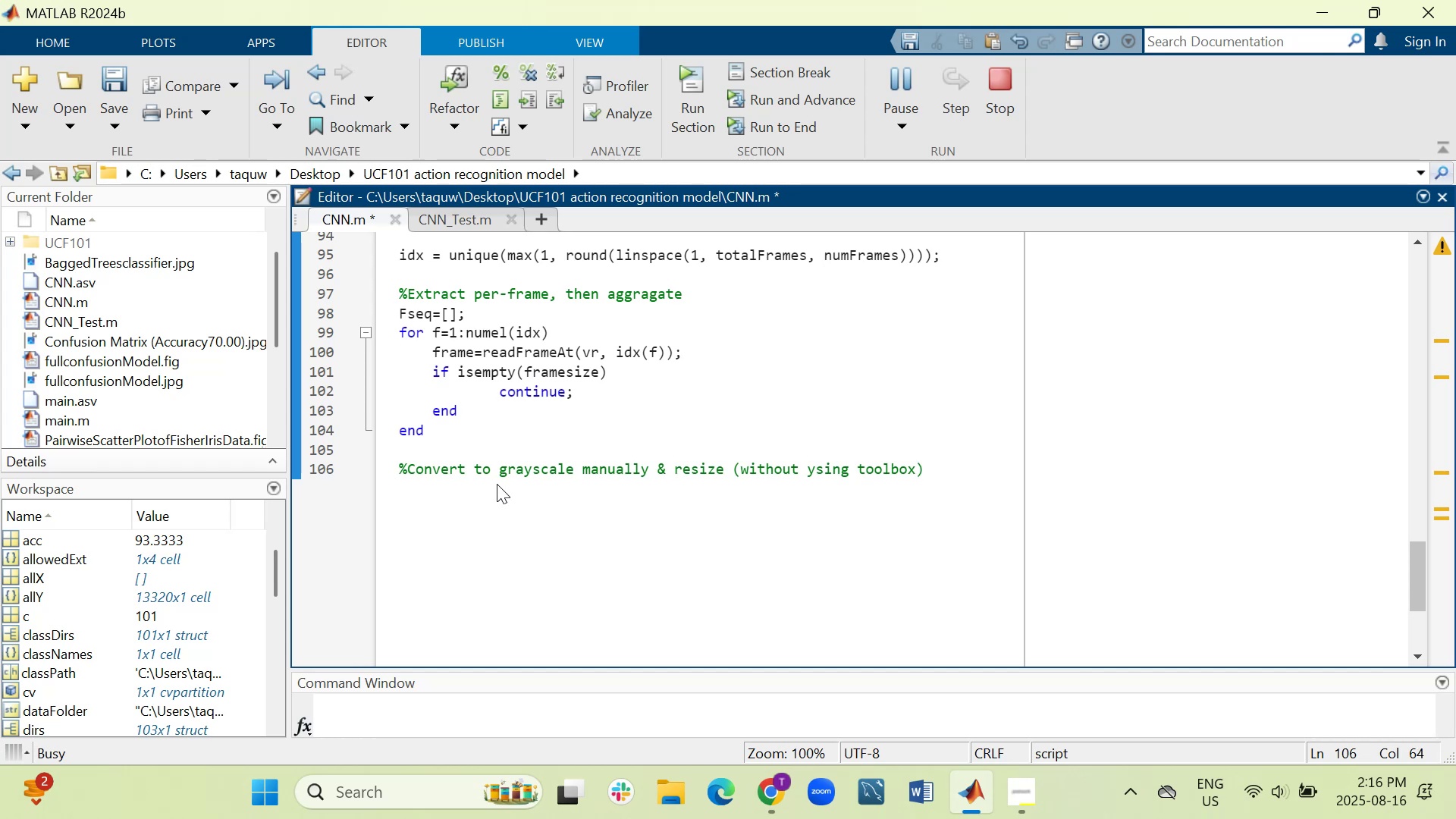 
key(Shift+Enter)
 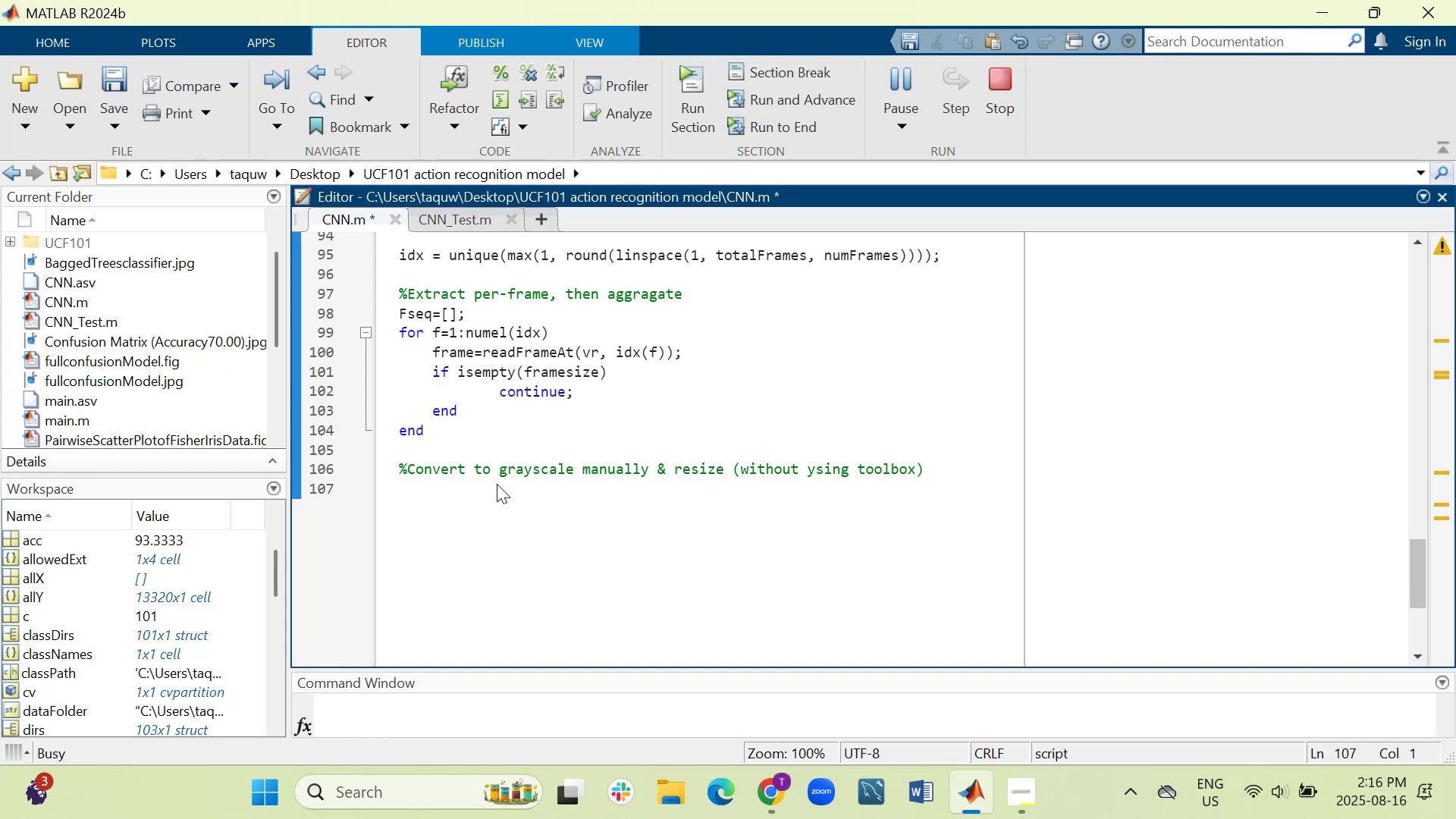 
wait(22.97)
 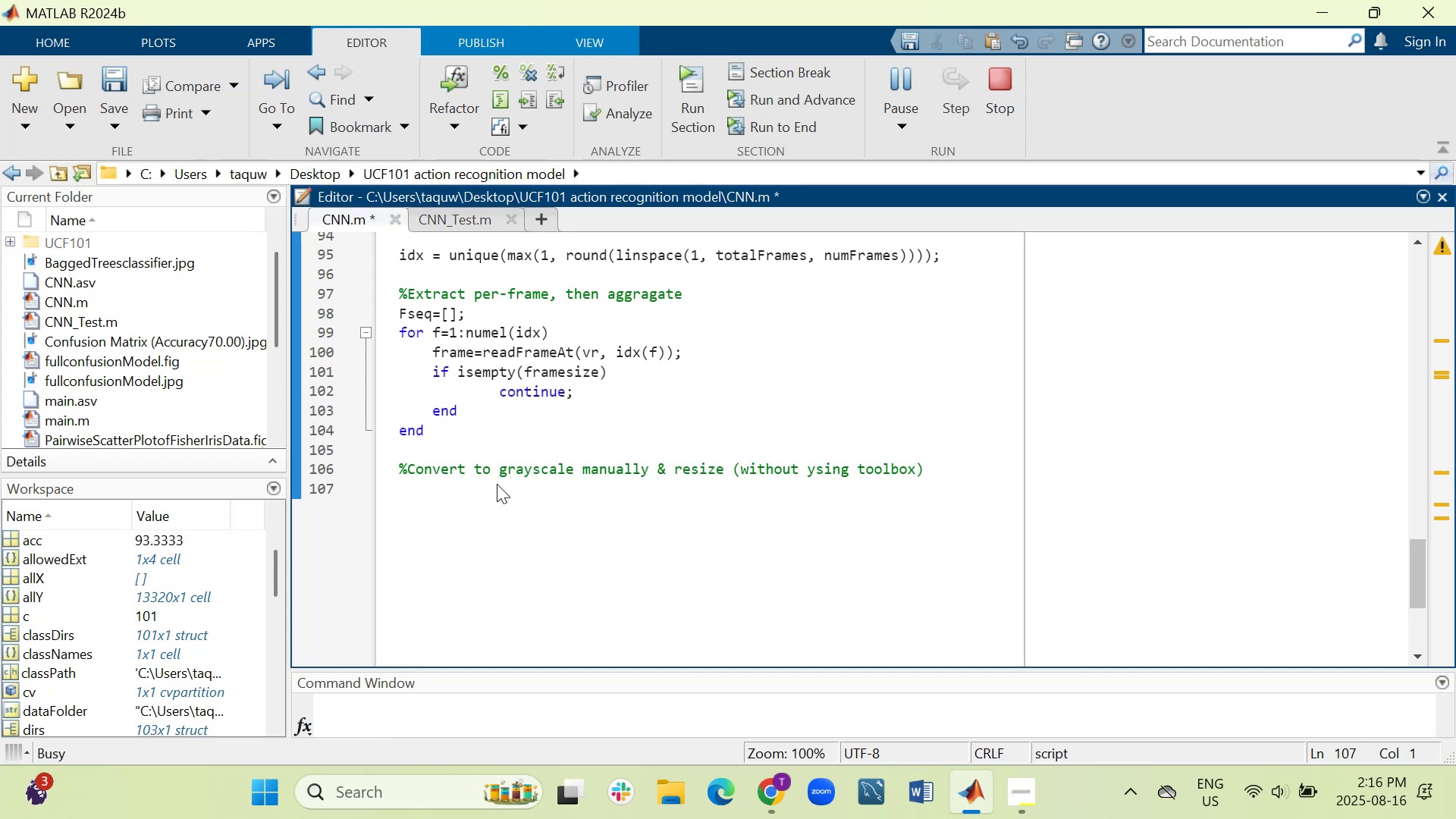 
key(G)
 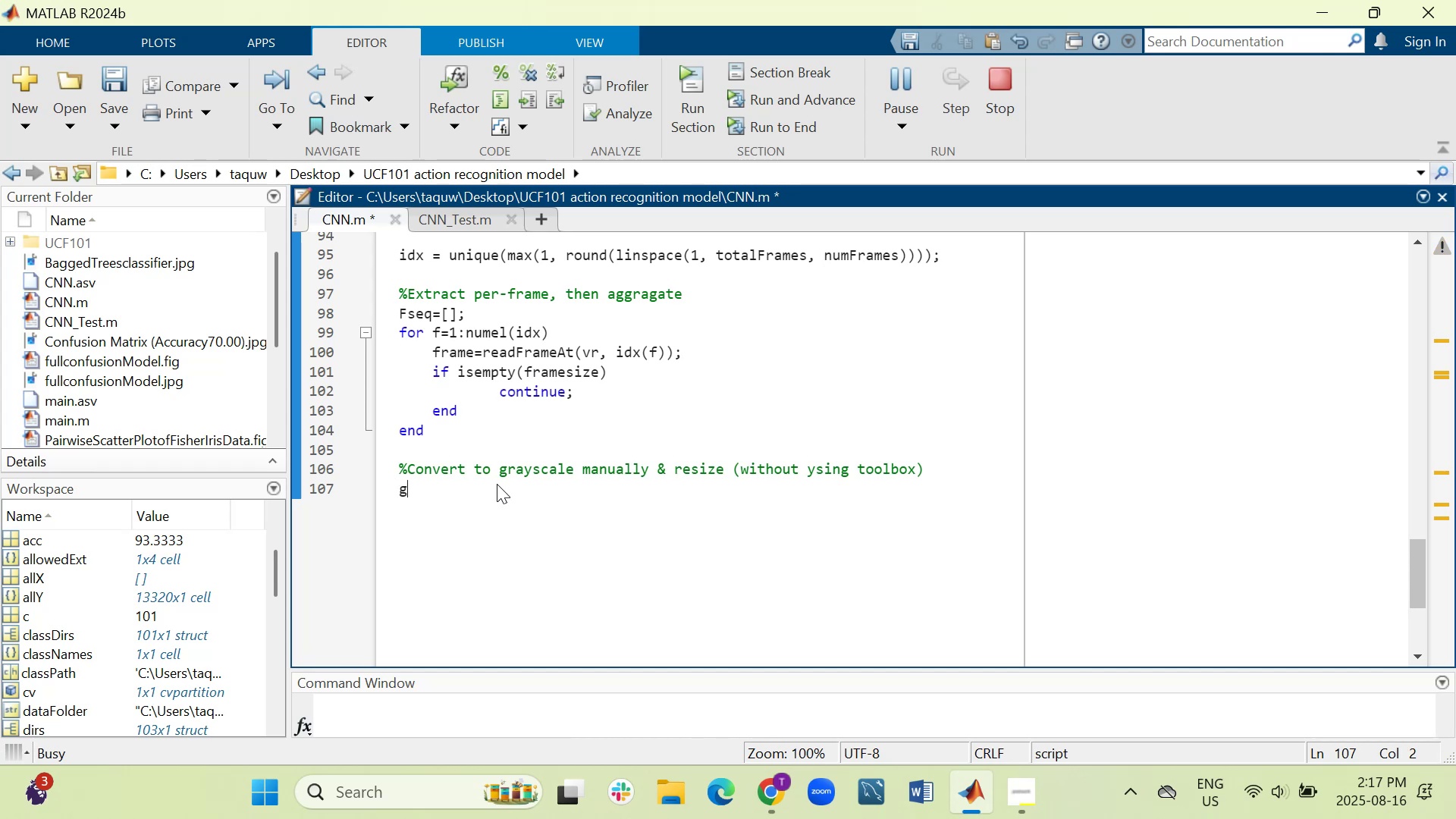 
key(Equal)
 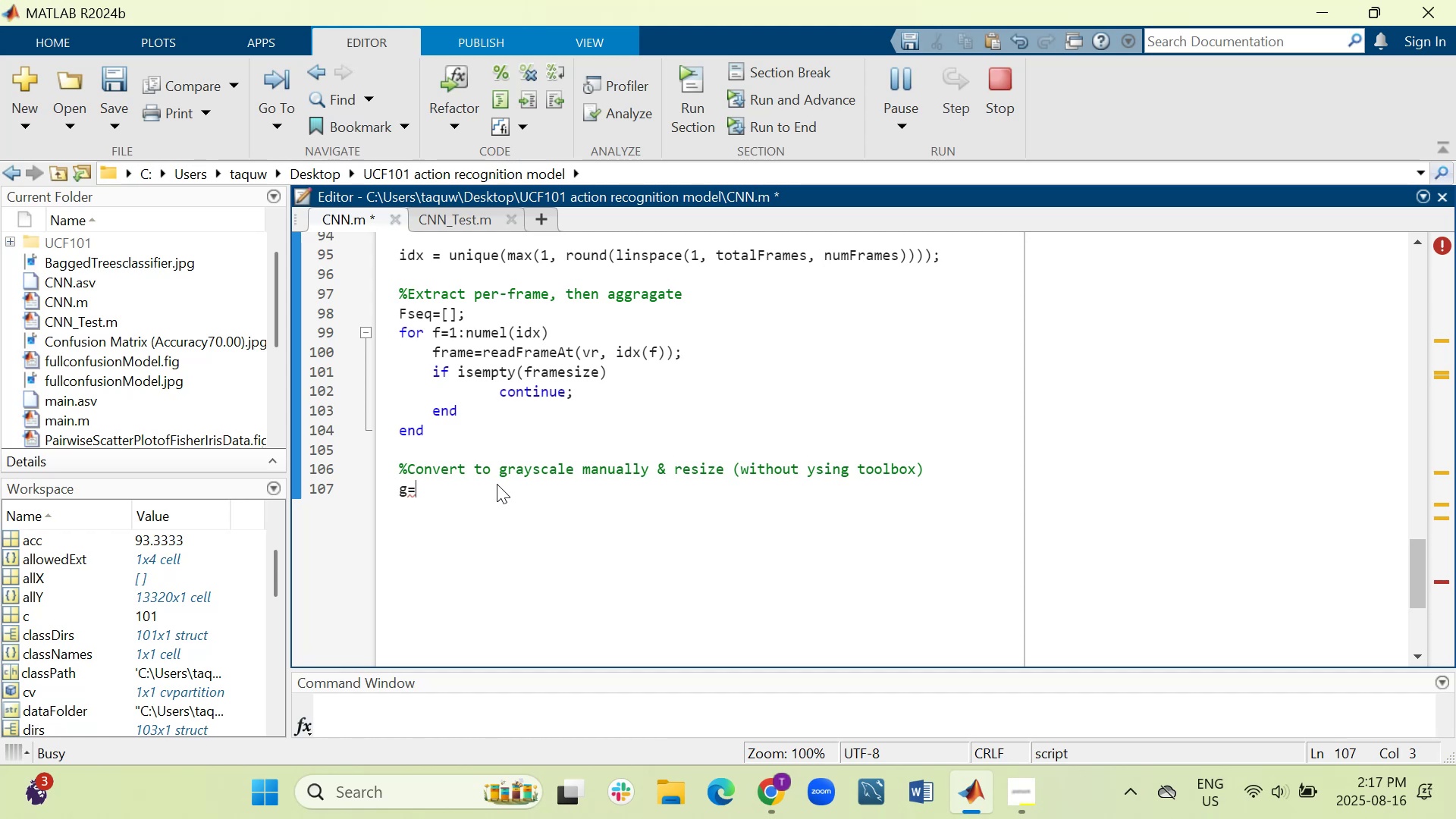 
wait(23.41)
 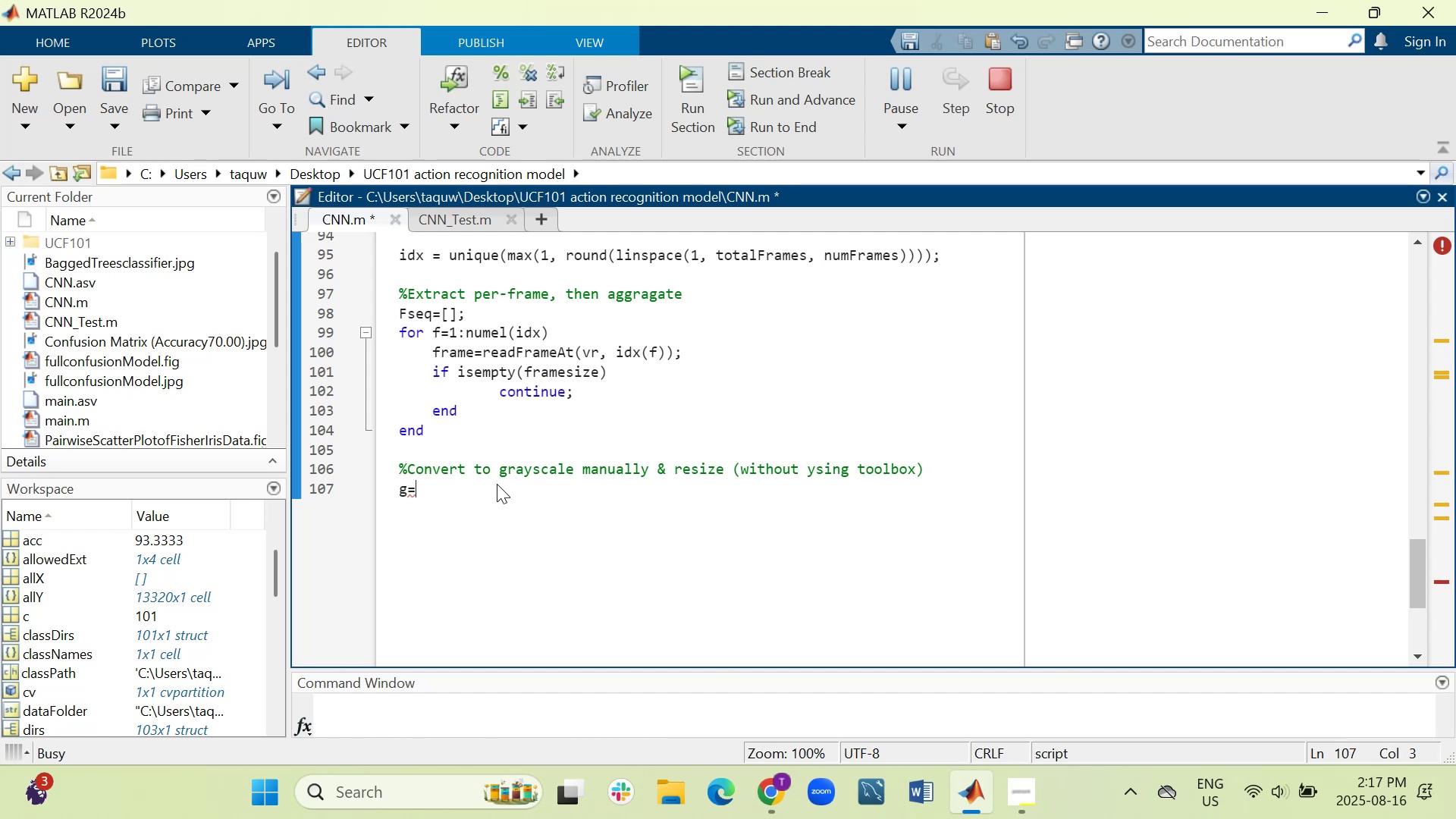 
type( togray)
key(Backspace)
key(Backspace)
key(Backspace)
key(Backspace)
type(Gray)
 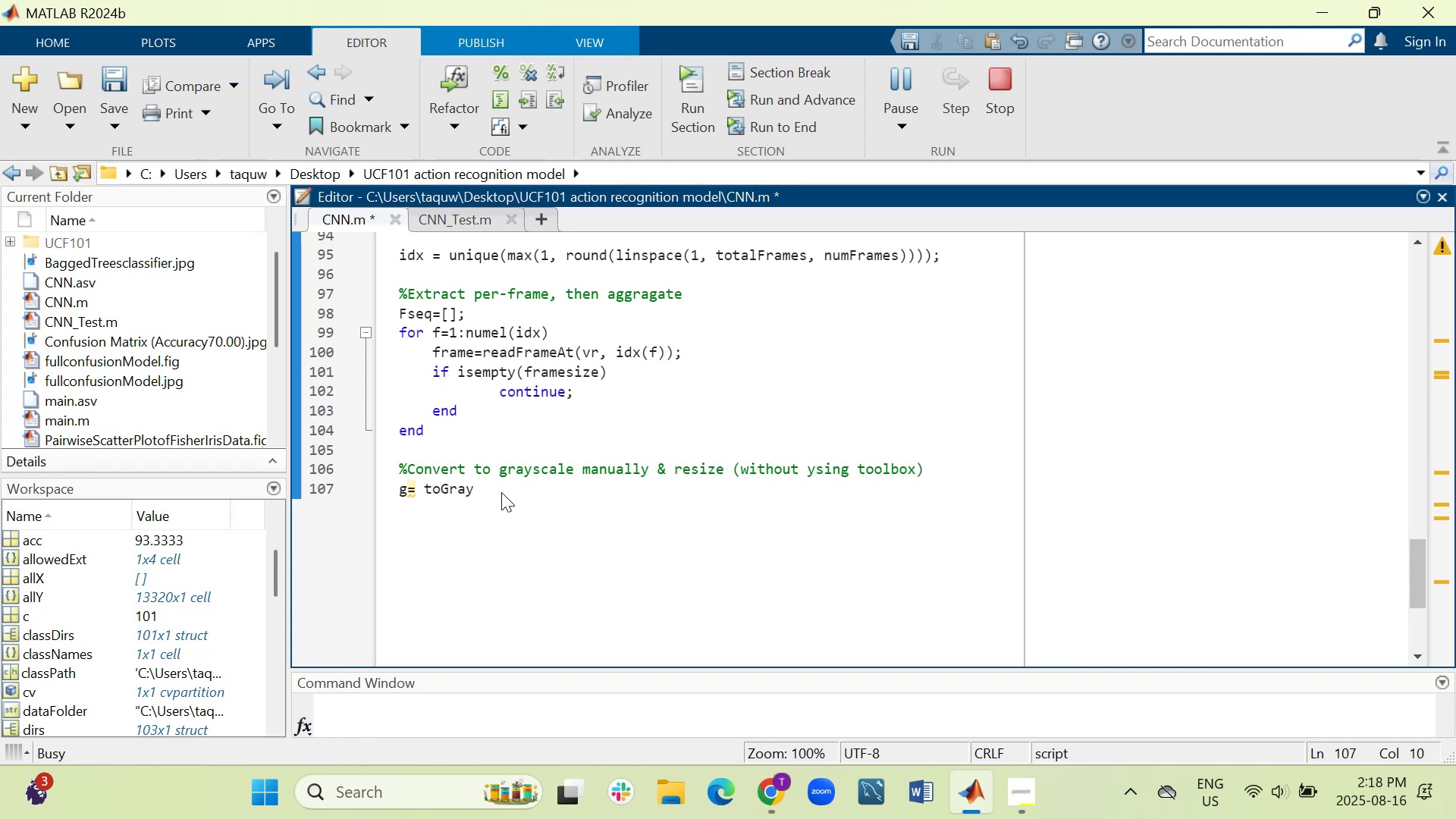 
wait(31.72)
 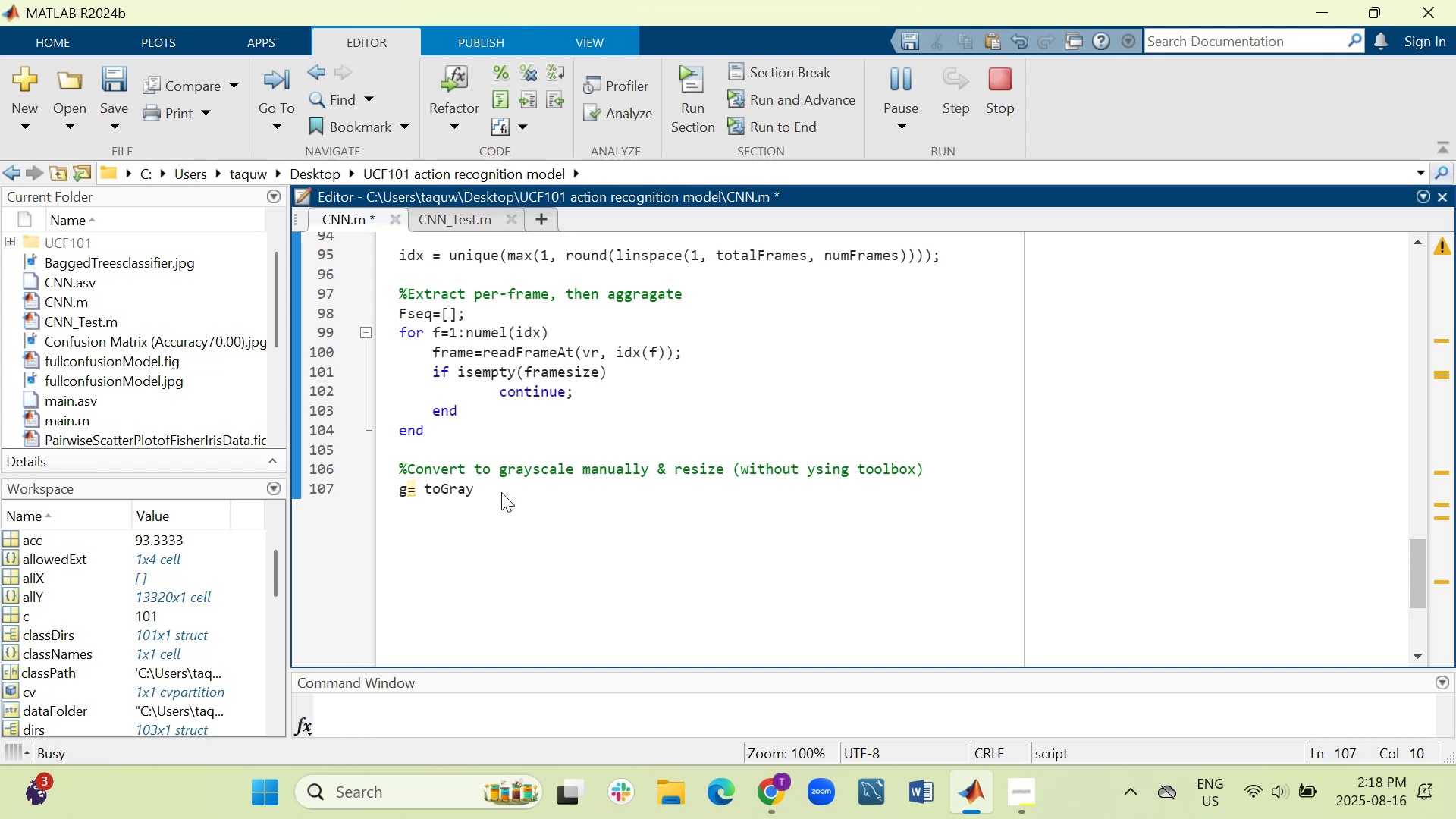 
type((frame)
 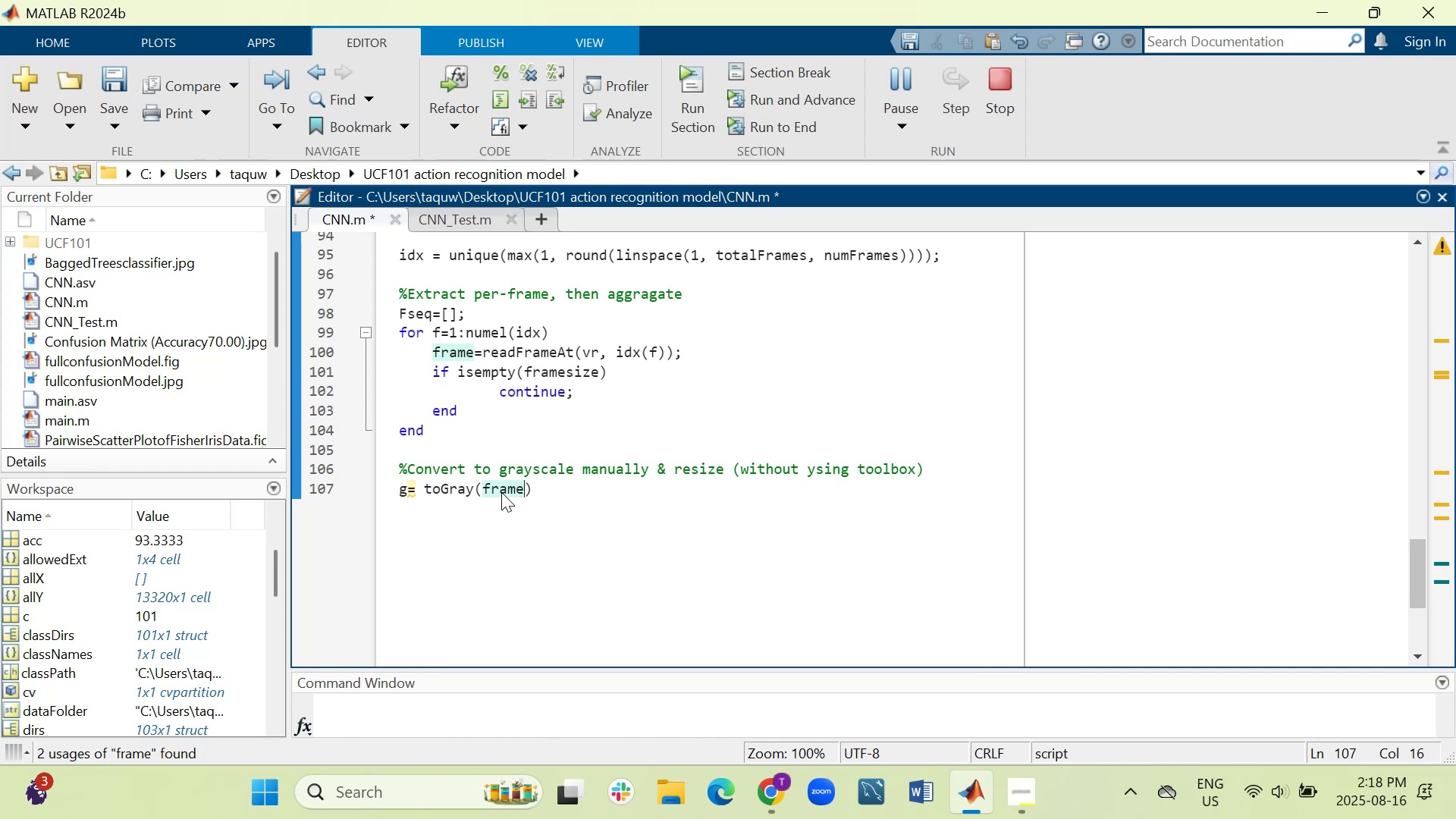 
key(ArrowRight)
 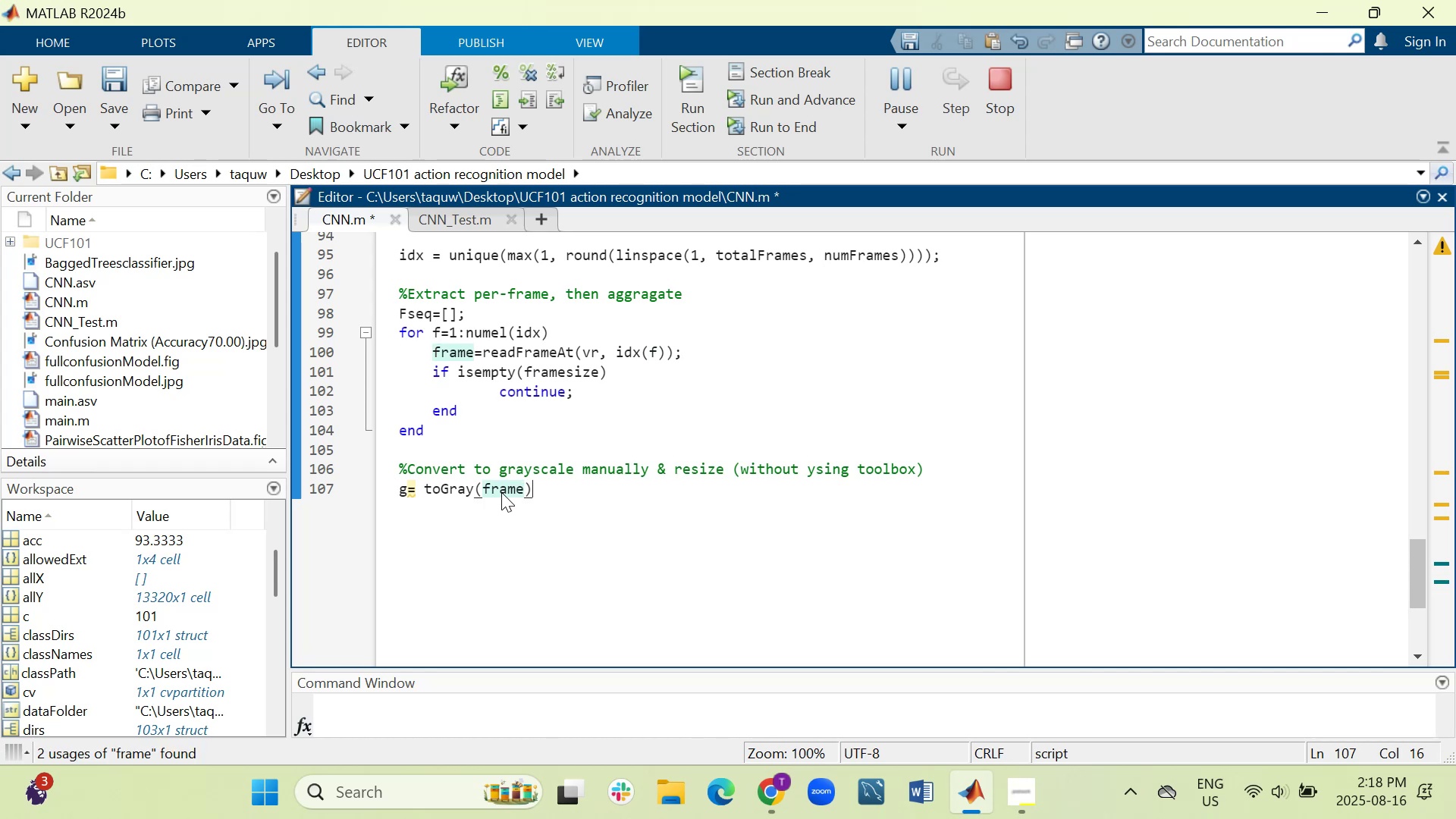 
key(Semicolon)
 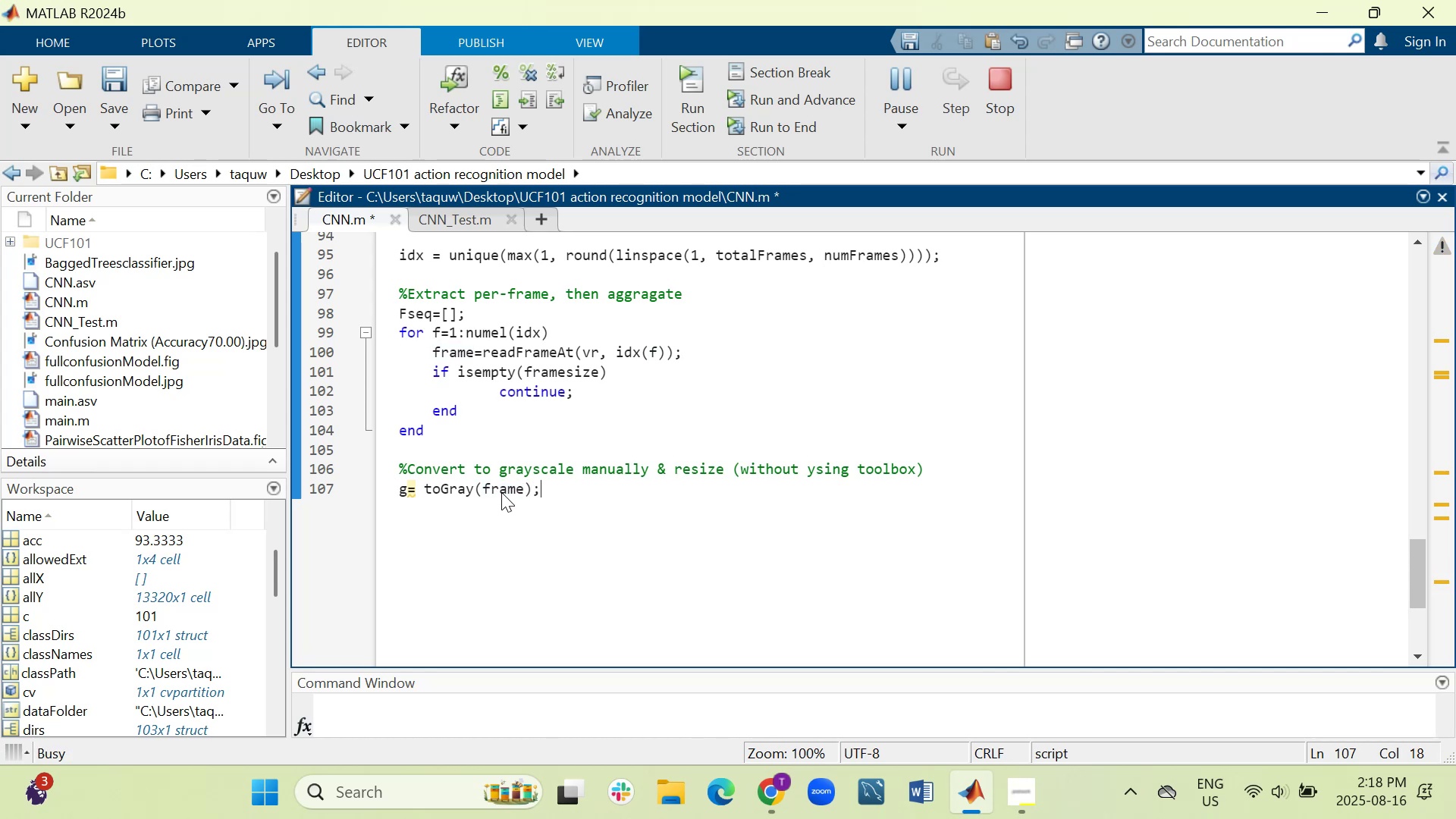 
key(Shift+ShiftRight)
 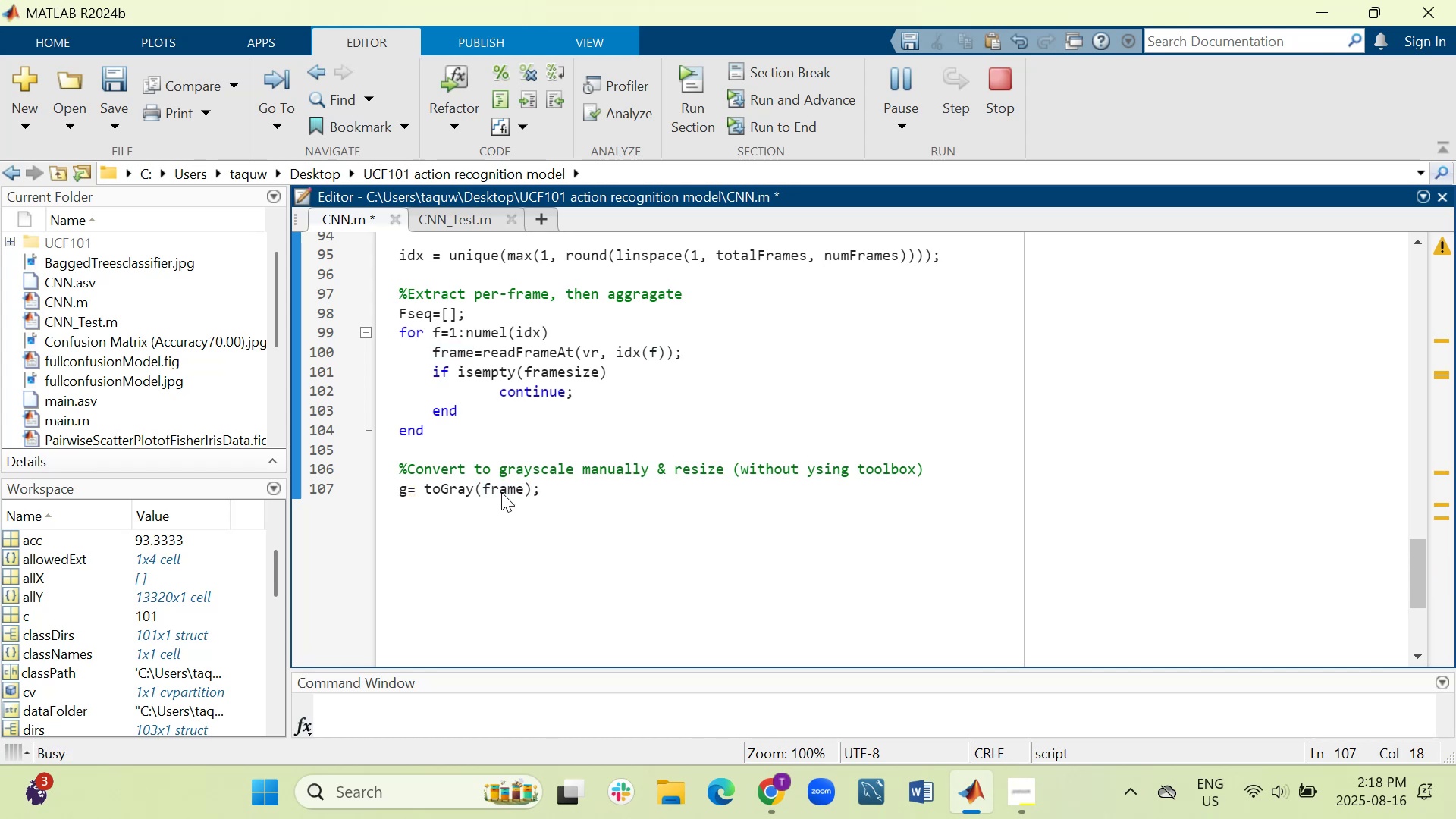 
key(Shift+Enter)
 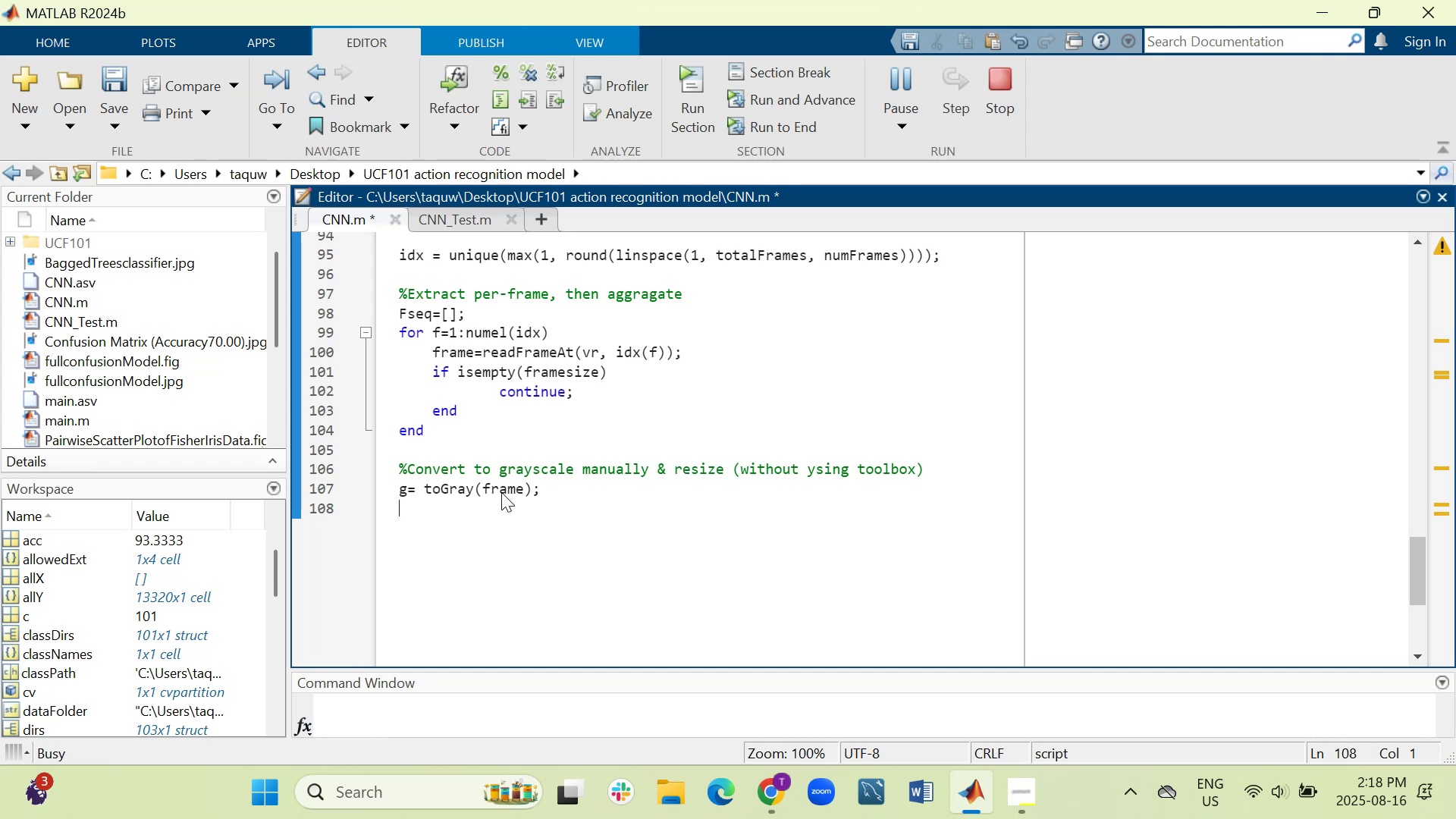 
type(g= resizeNearest)
 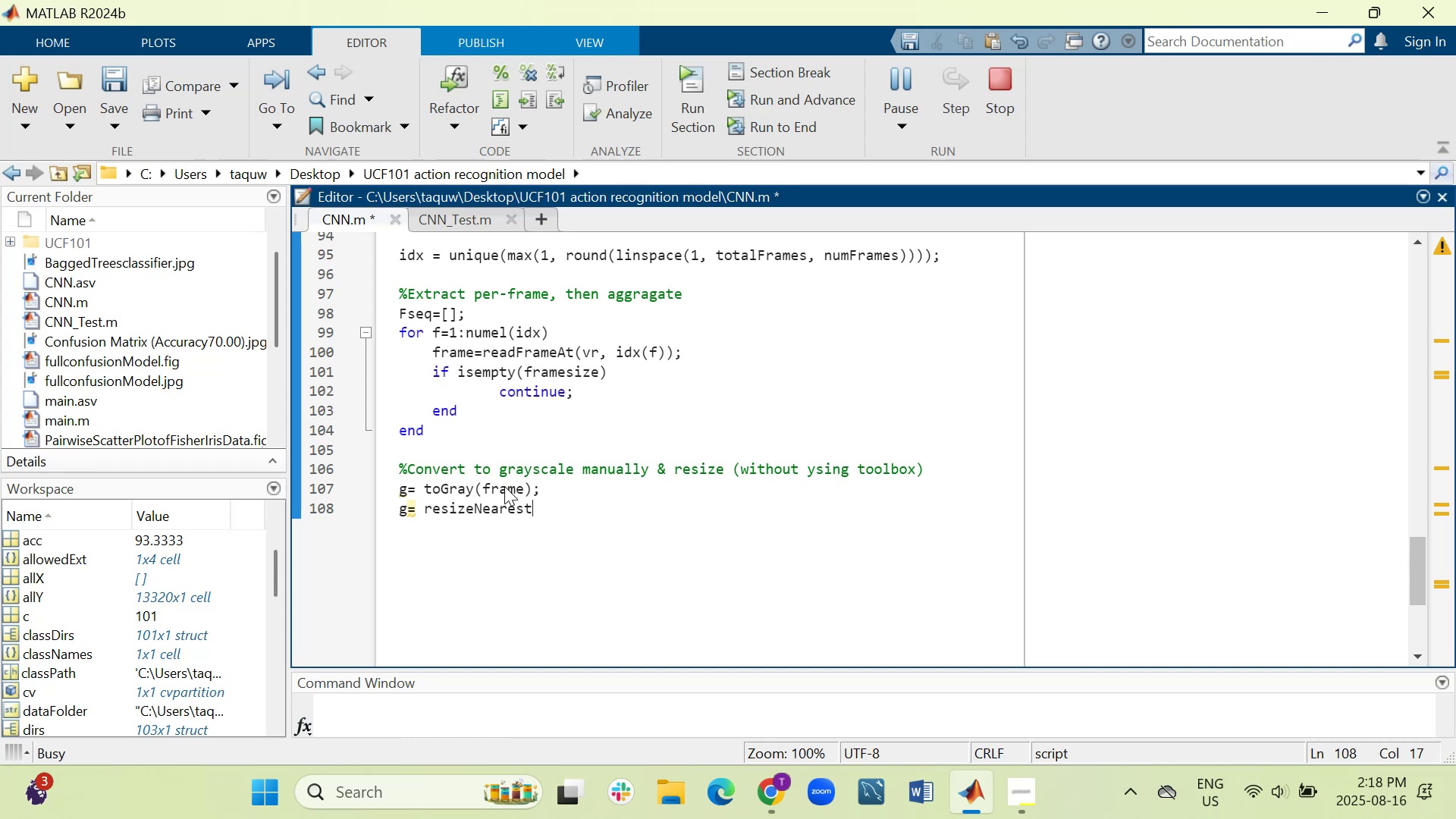 
wait(24.08)
 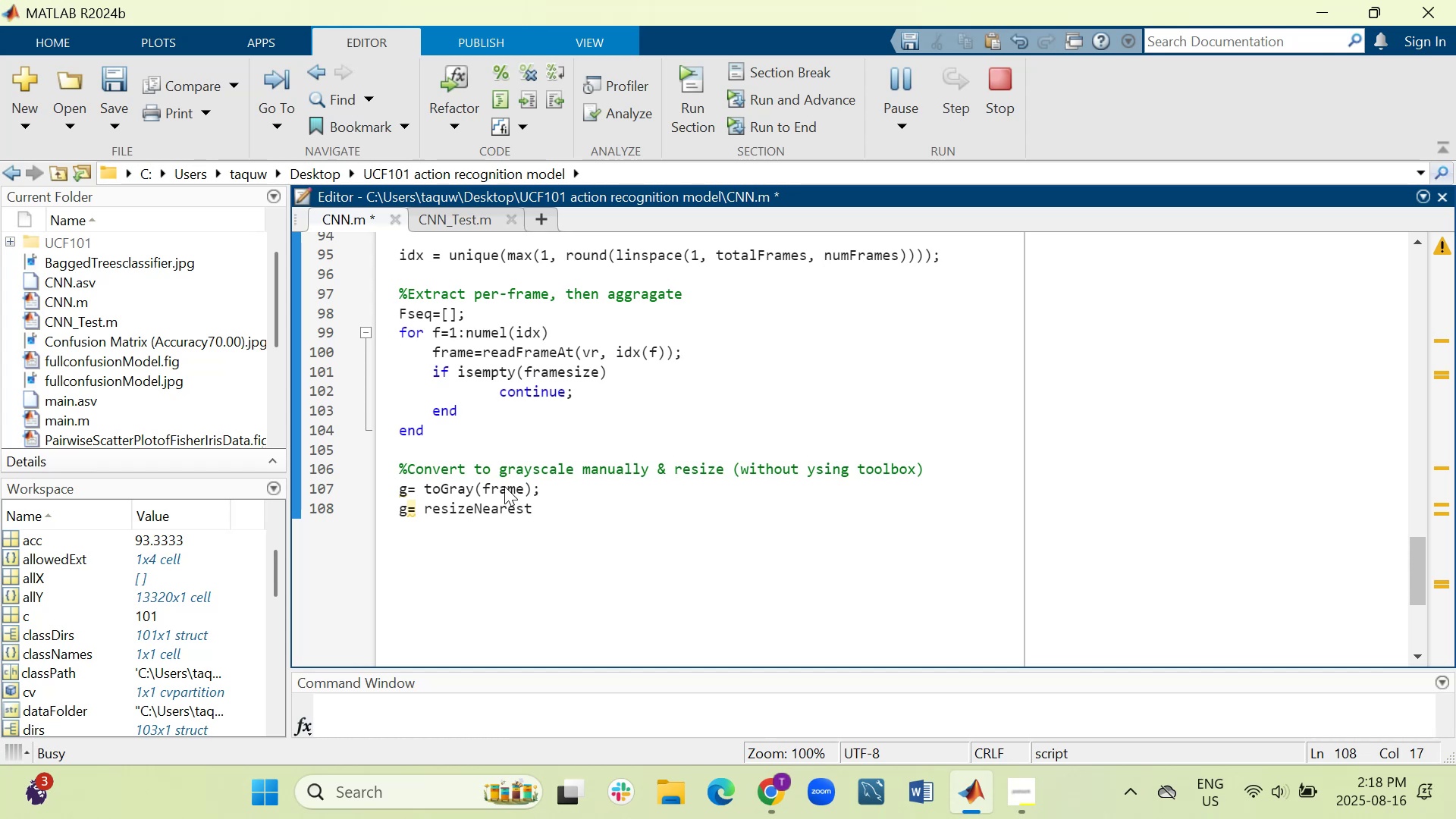 
type((vg)
key(Backspace)
 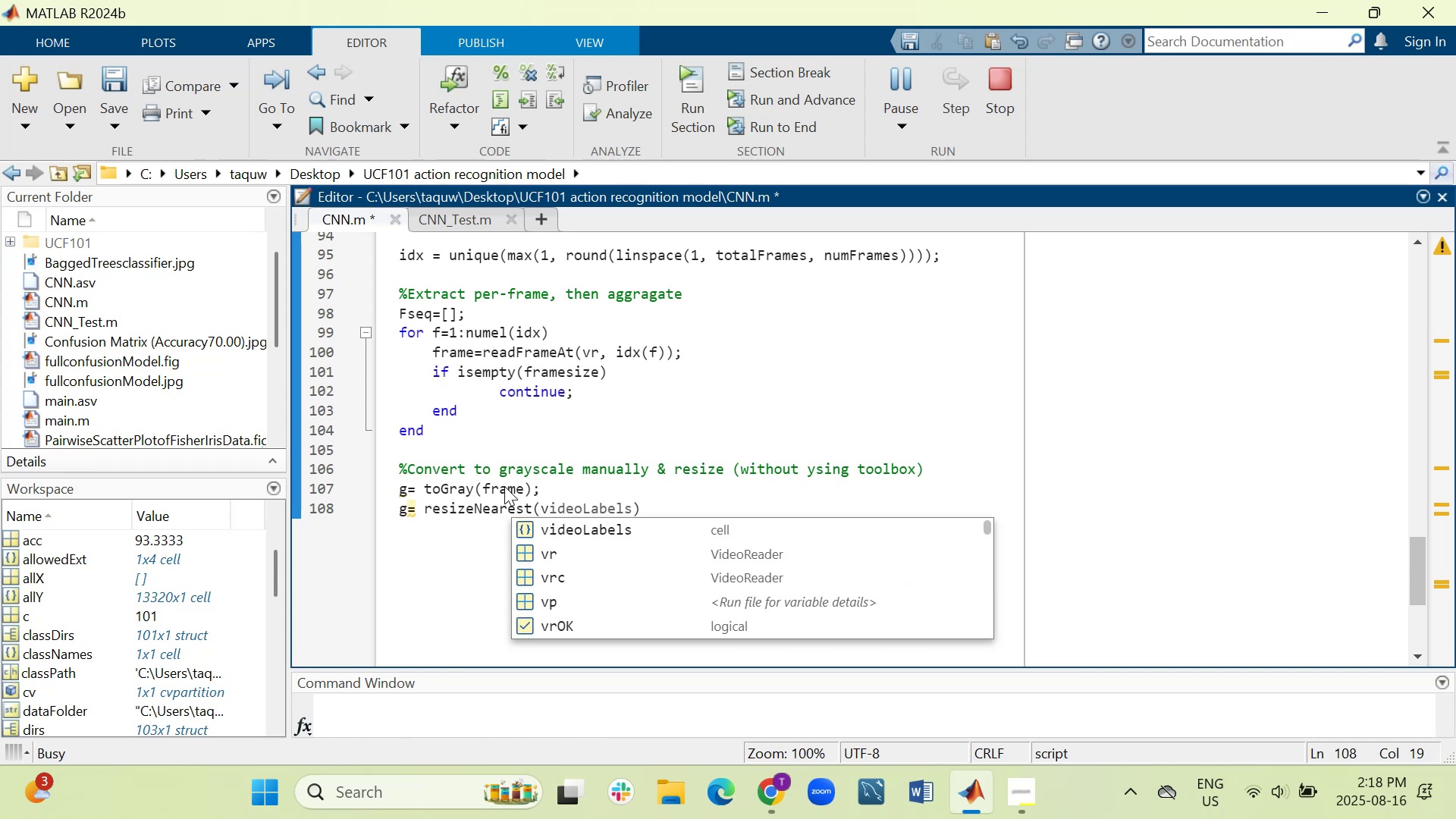 
key(Space)
 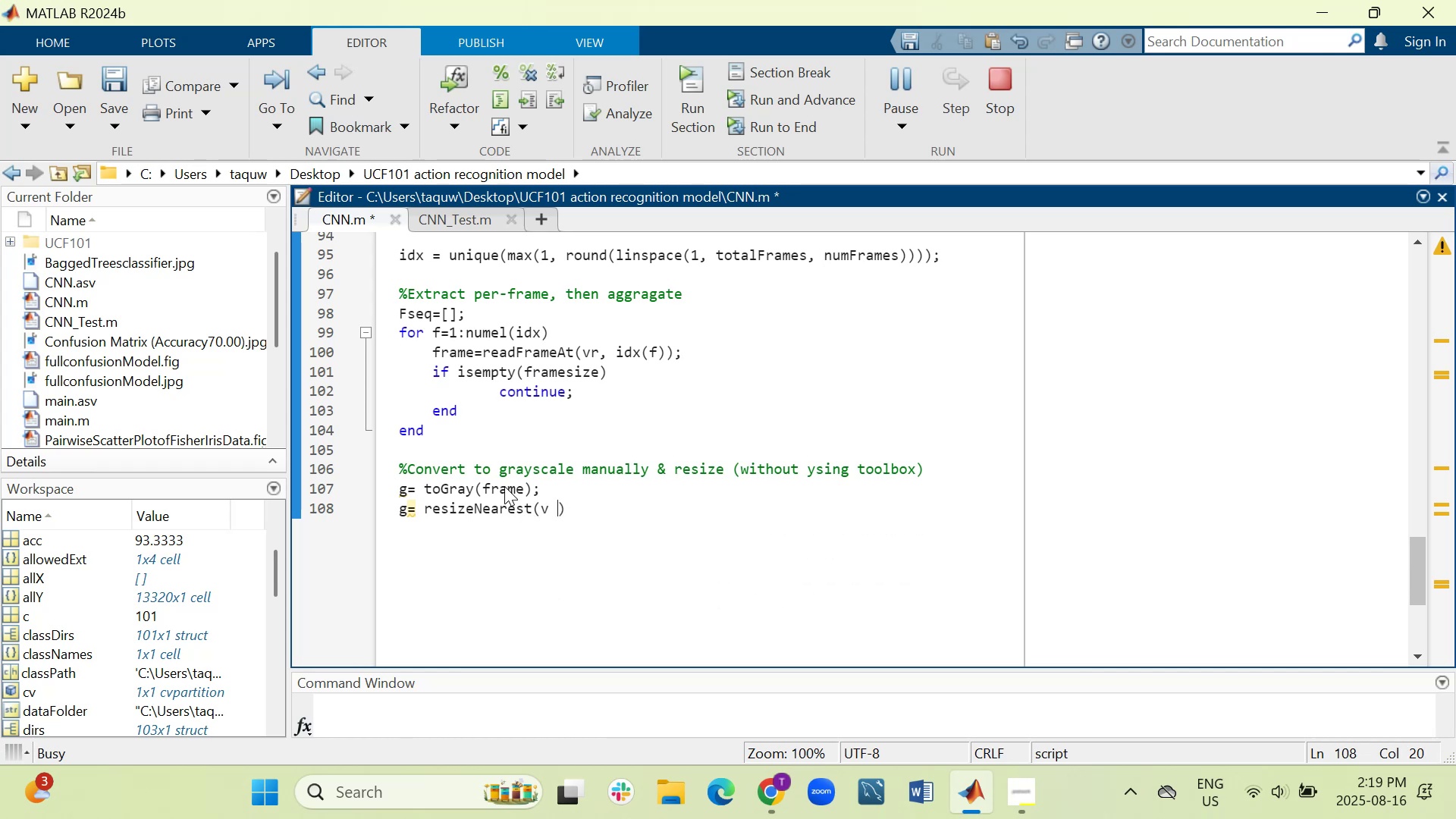 
type(bnhk)
 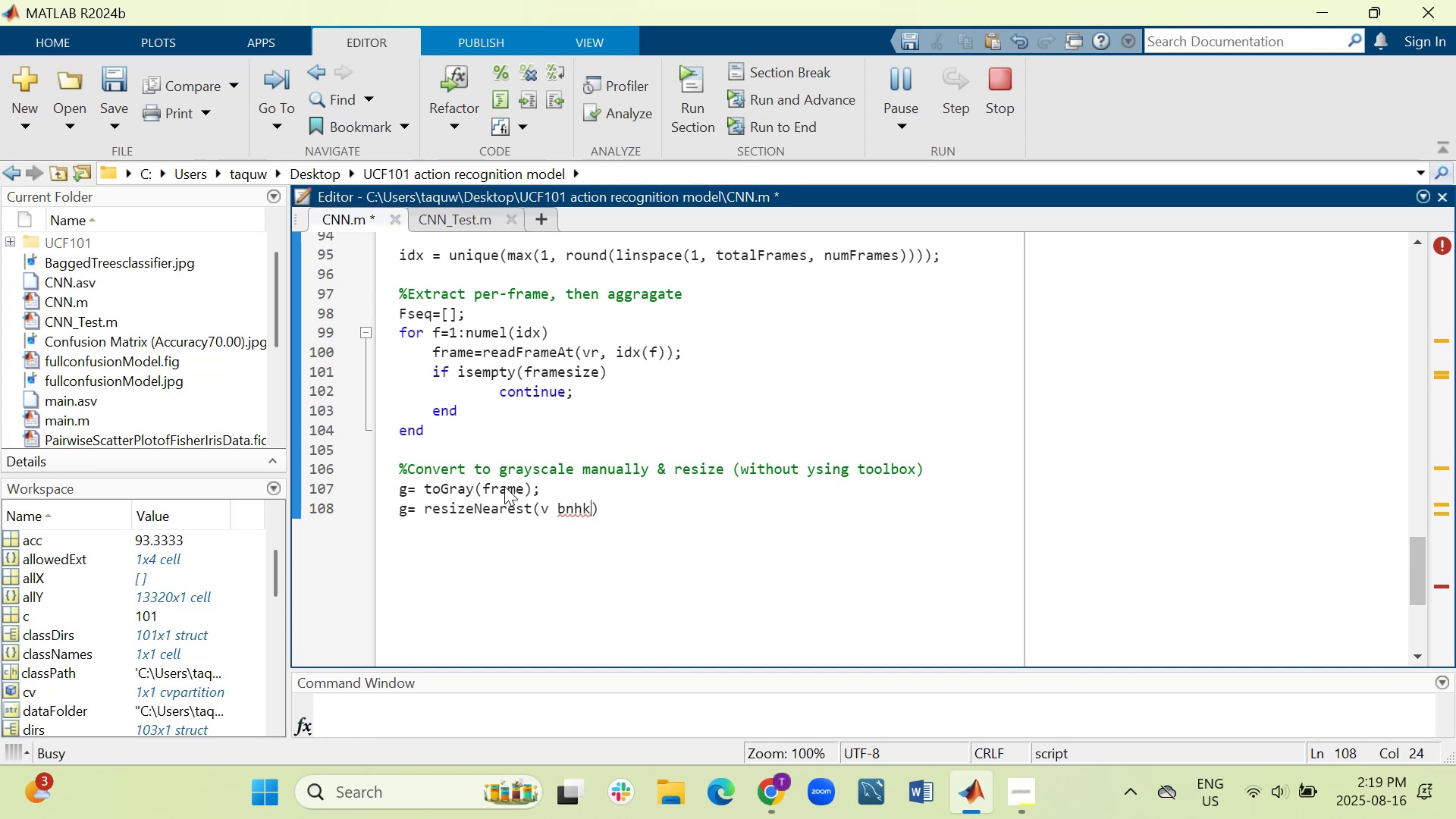 
wait(18.73)
 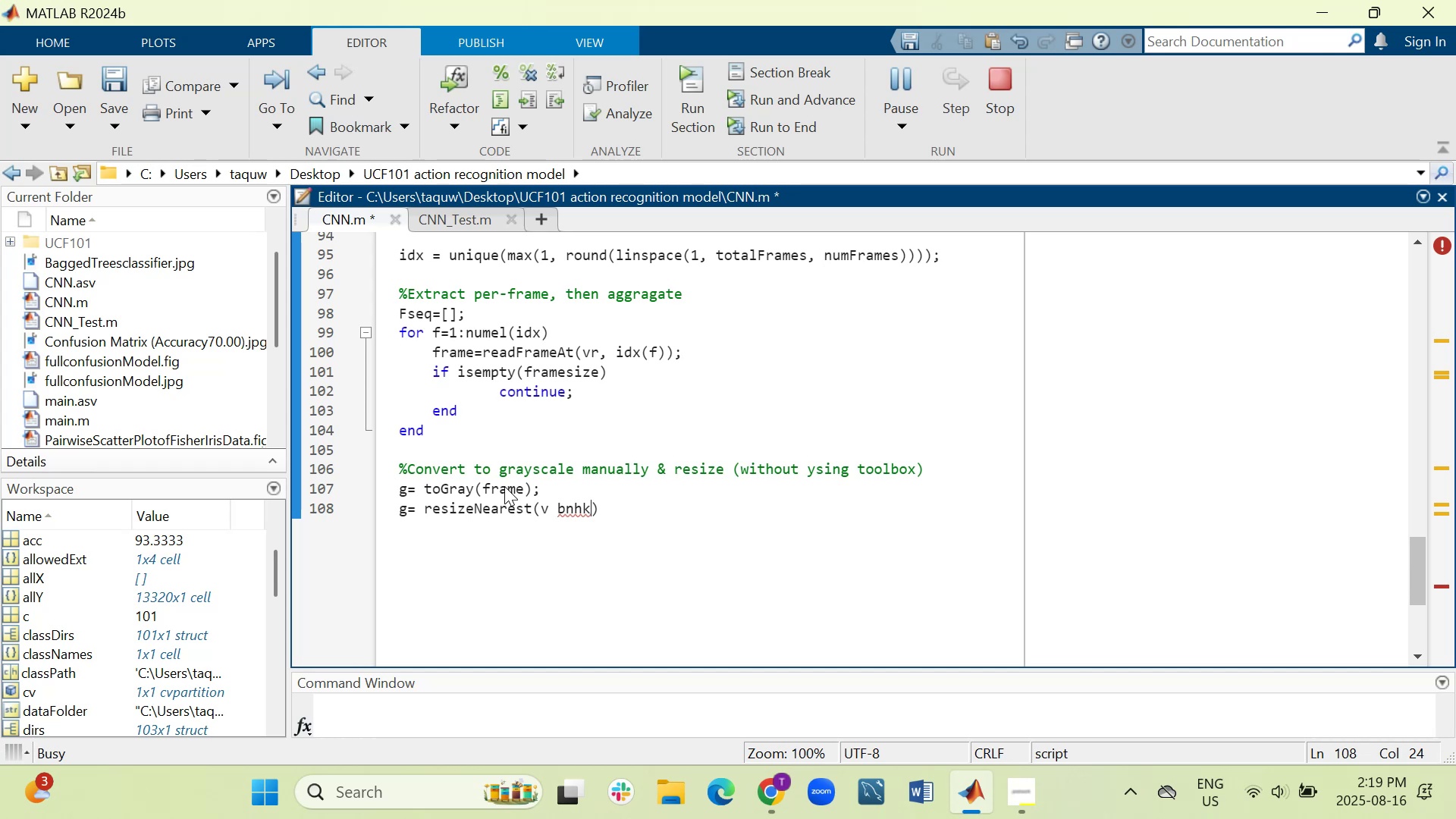 
type(.nmkl()
 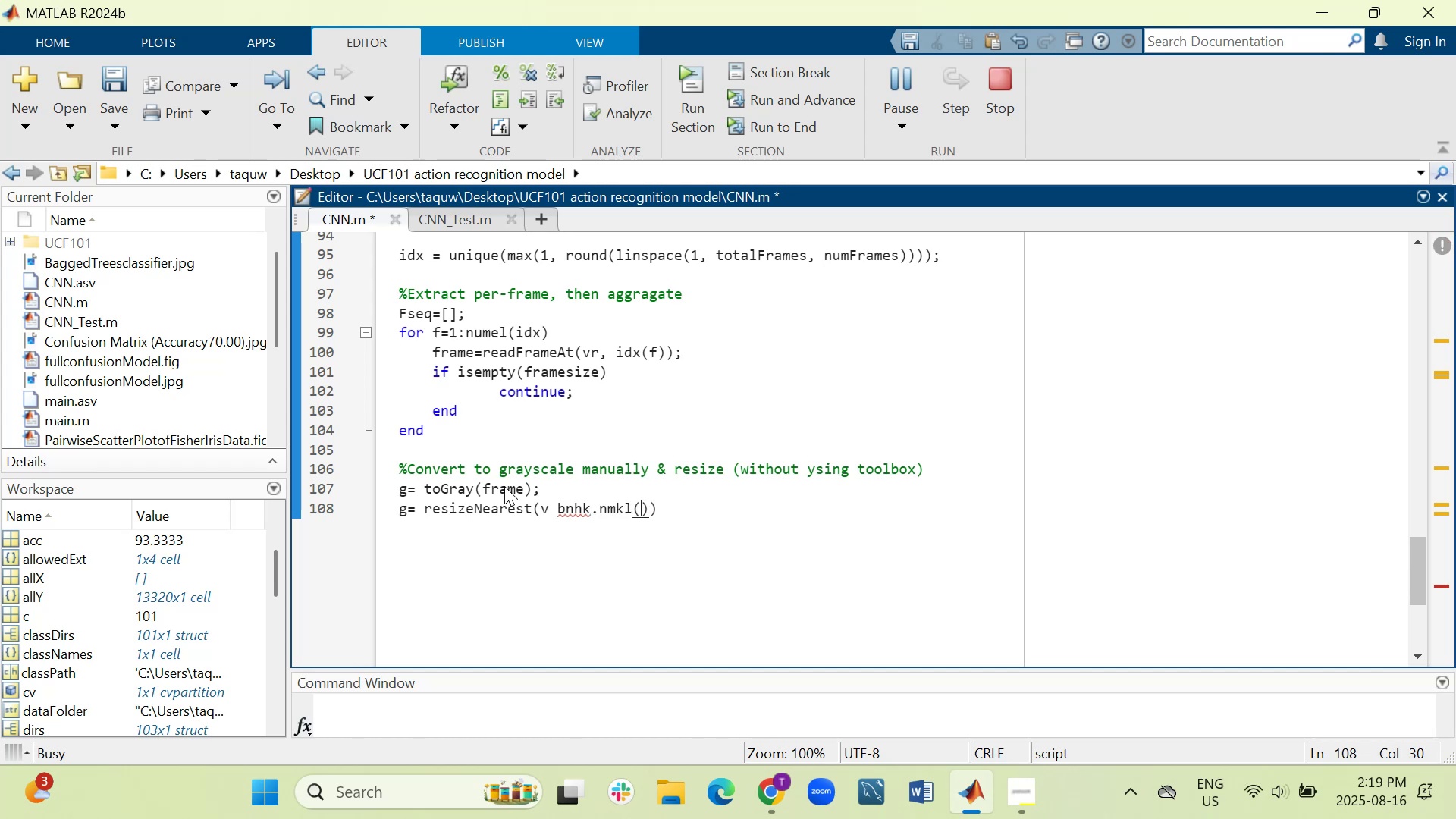 
type(ii))
 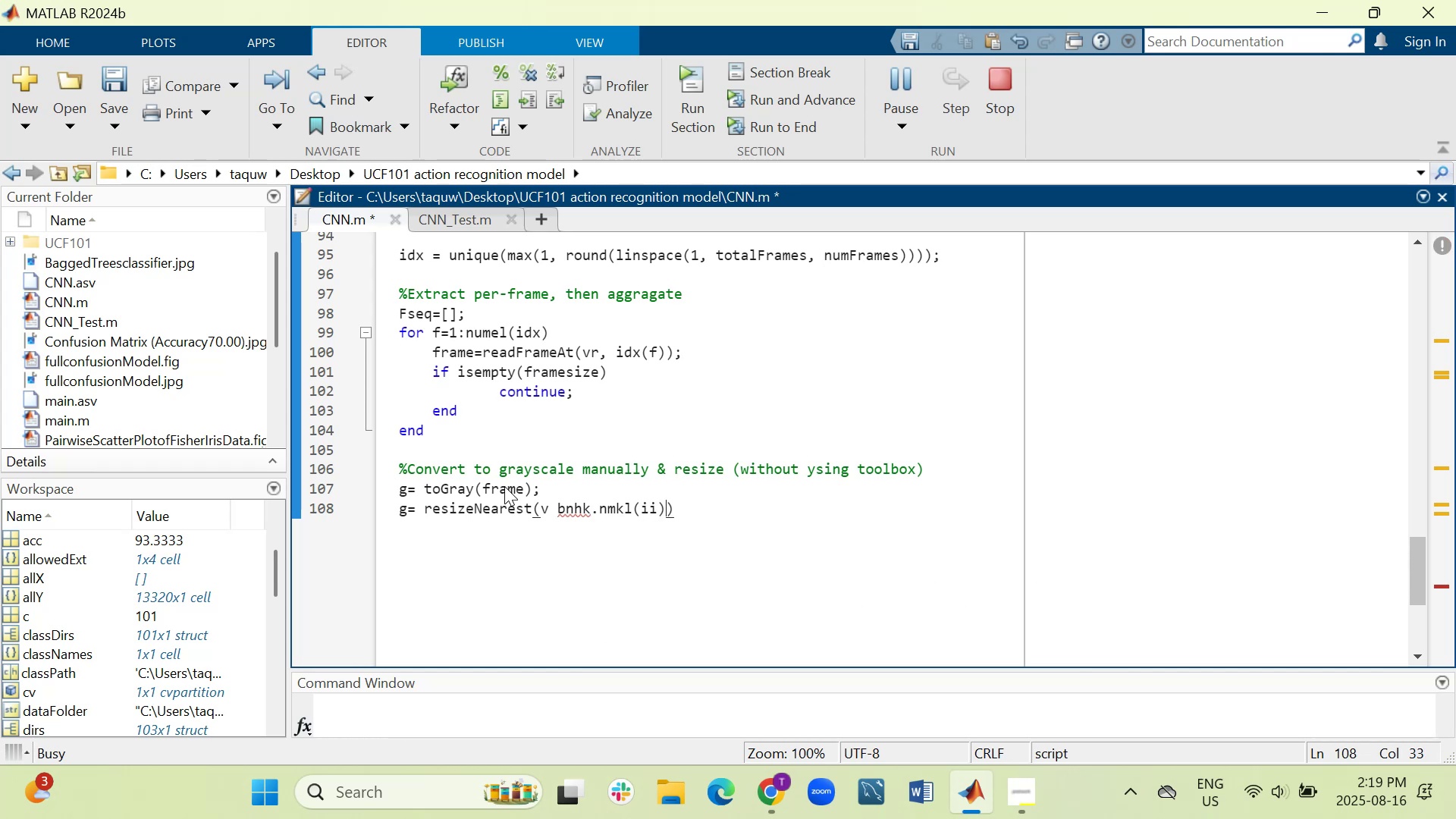 
wait(13.96)
 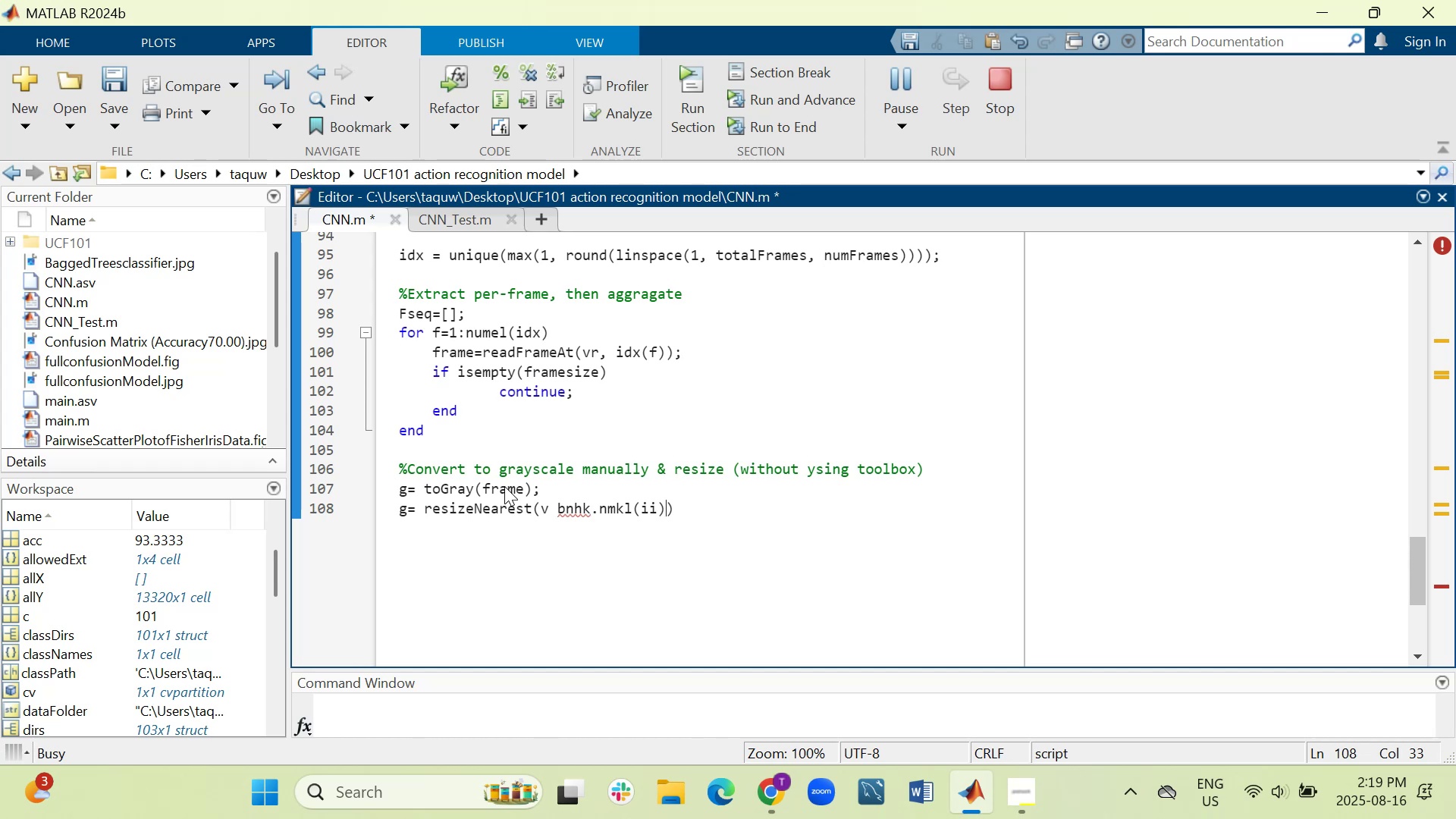 
key(ArrowRight)
 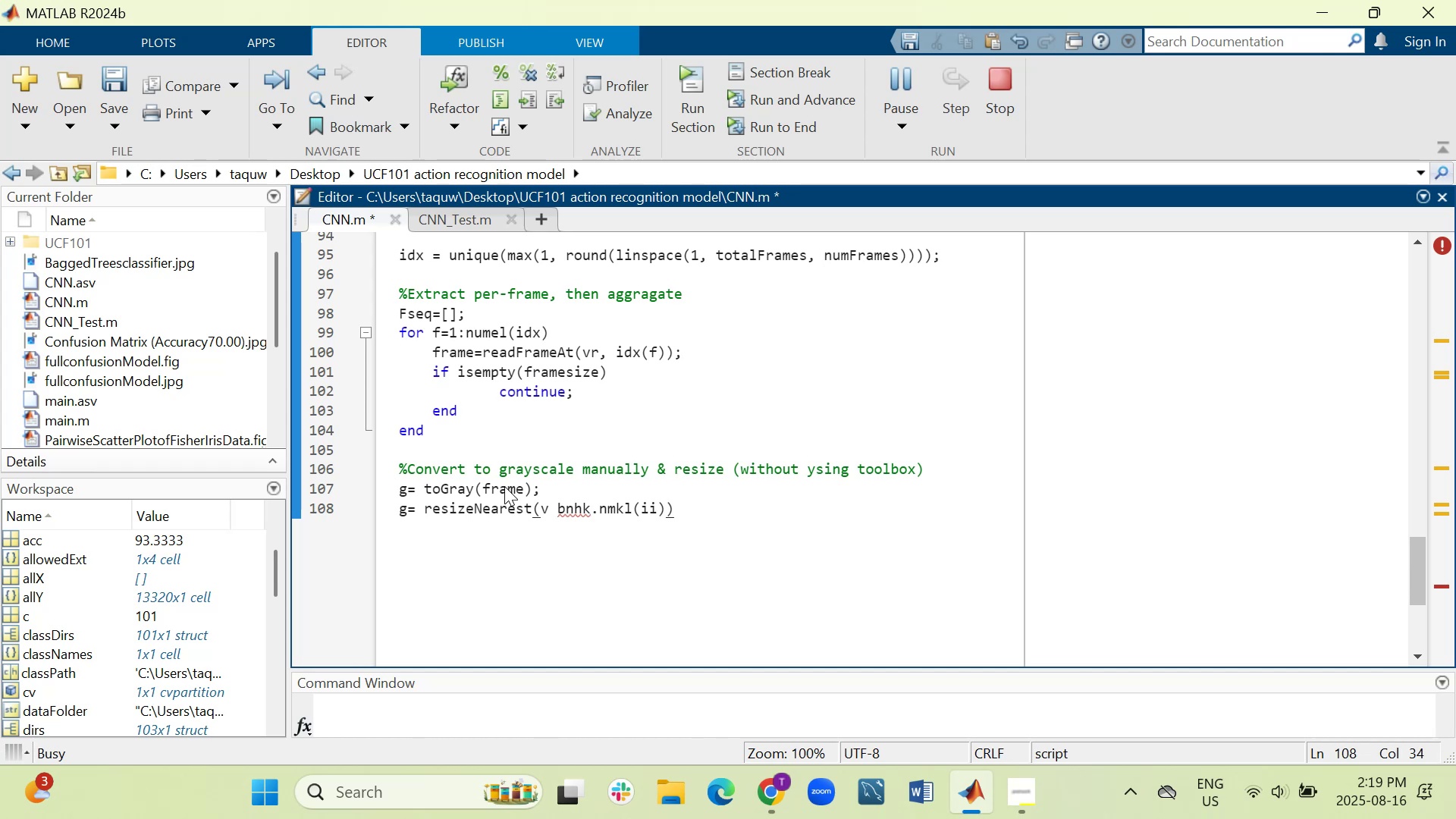 
key(Semicolon)
 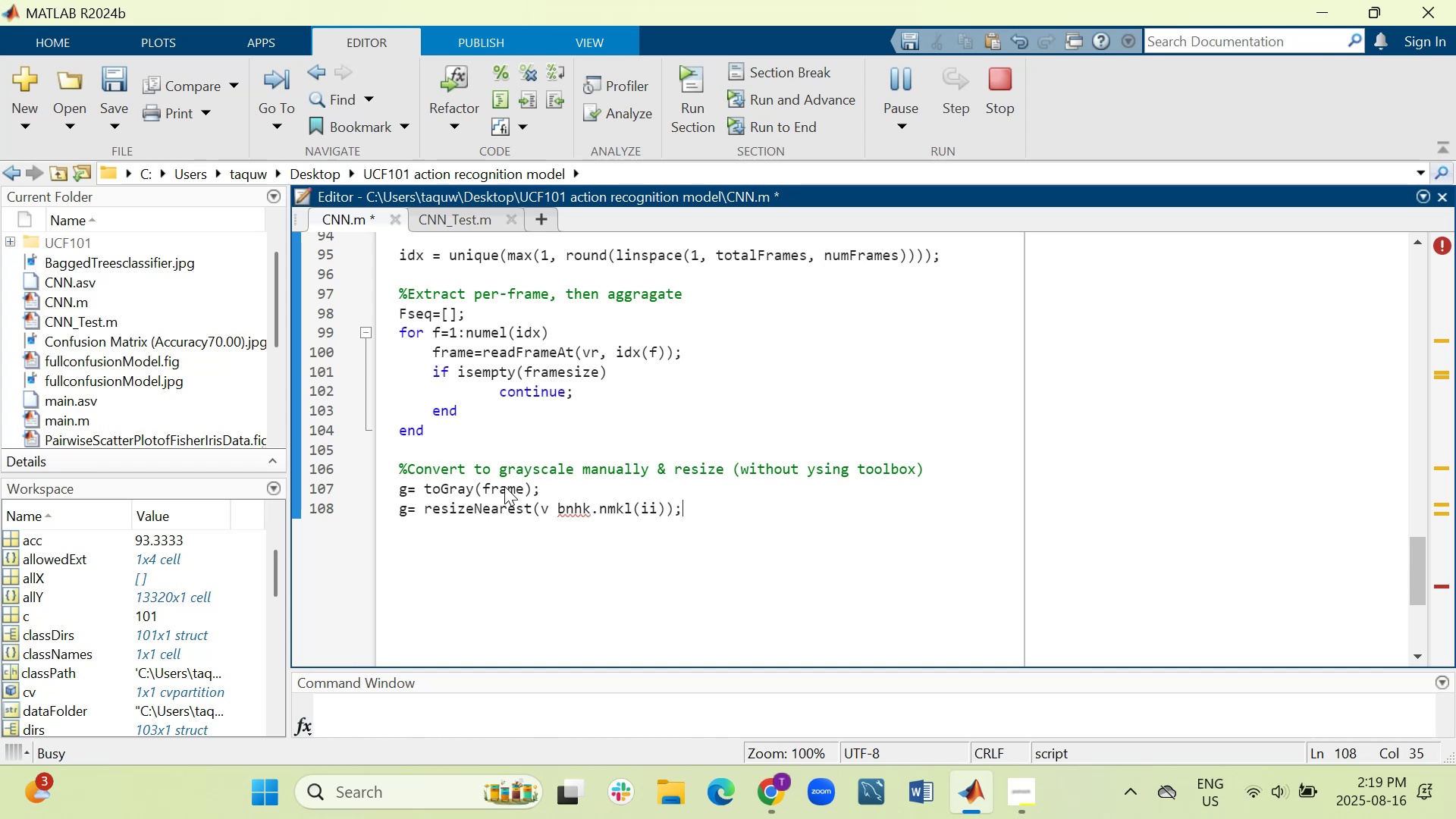 
key(Shift+Enter)
 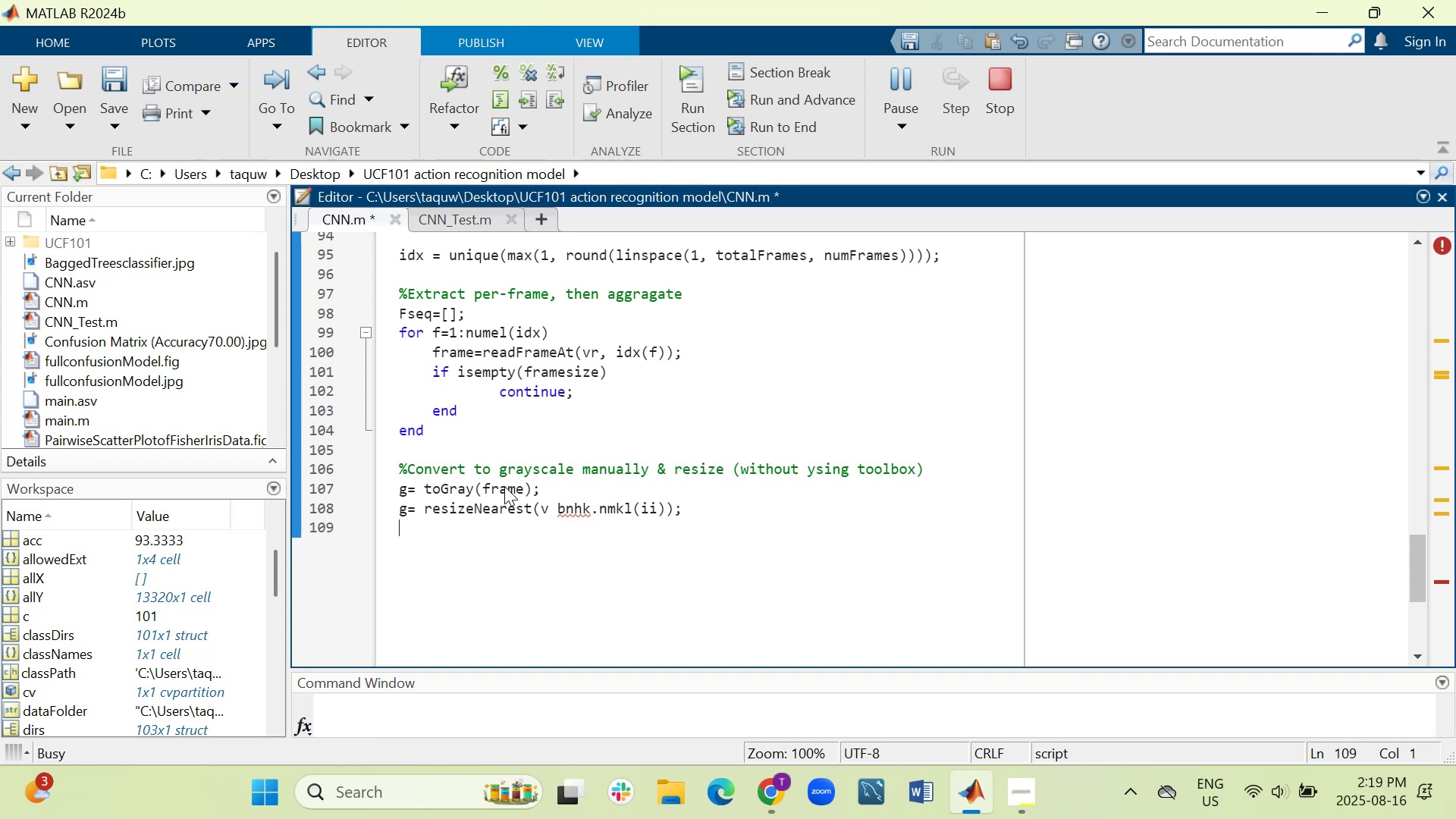 
type(bn )
 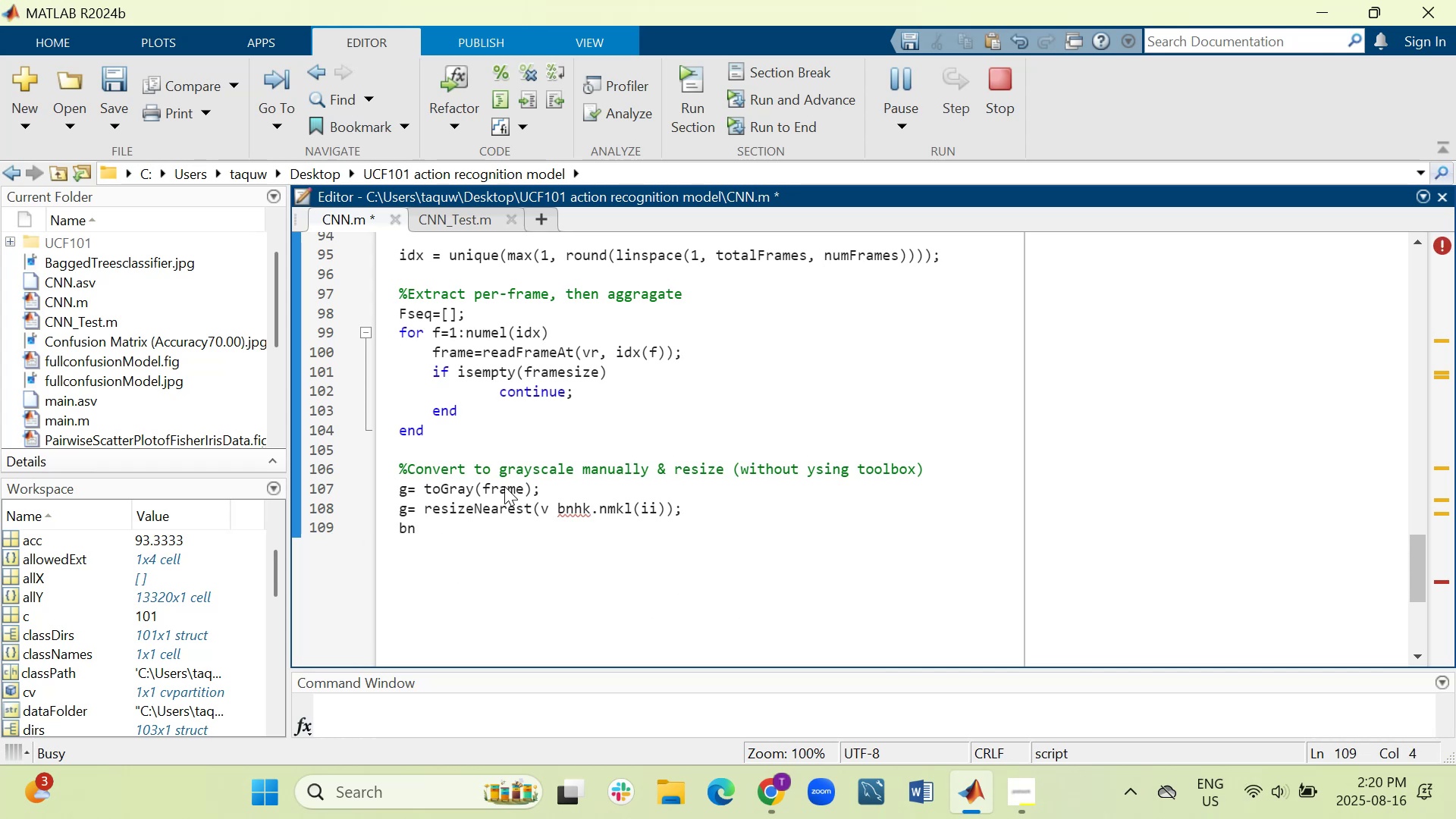 
type(0kkkg)
key(Backspace)
key(Backspace)
key(Backspace)
key(Backspace)
key(Backspace)
key(Backspace)
key(Backspace)
key(Backspace)
key(Backspace)
 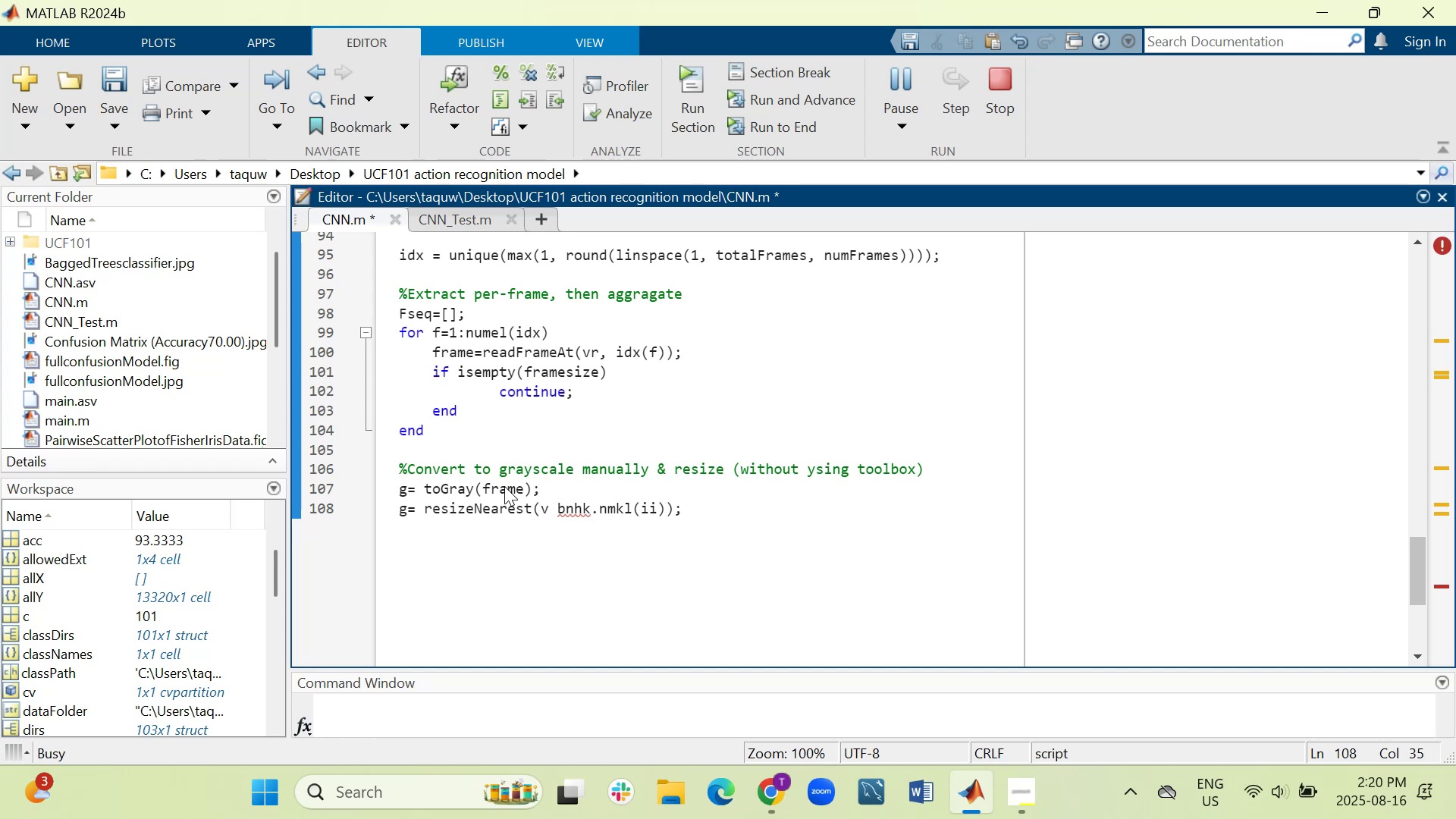 
key(Backspace)
 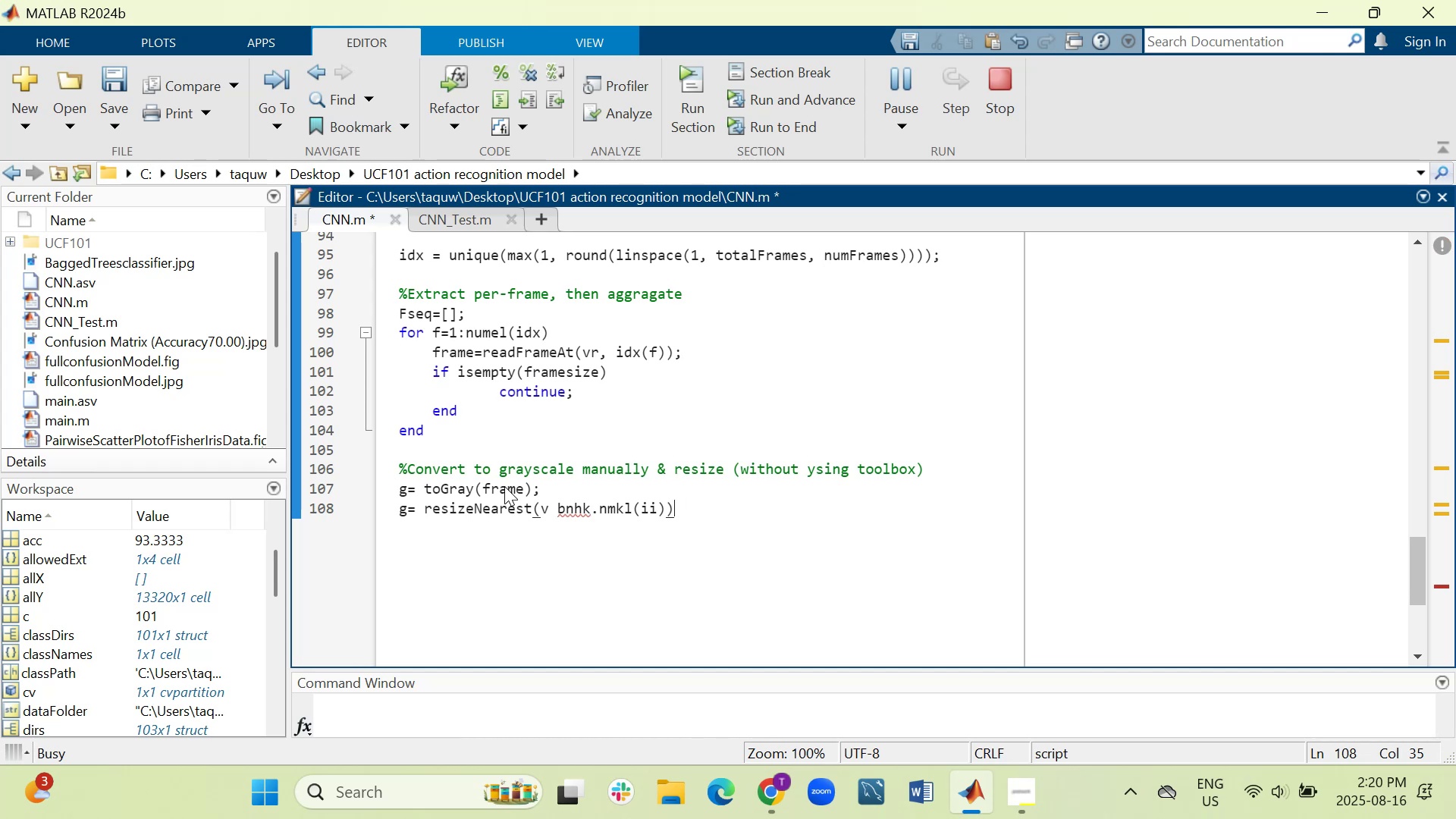 
key(Backspace)
 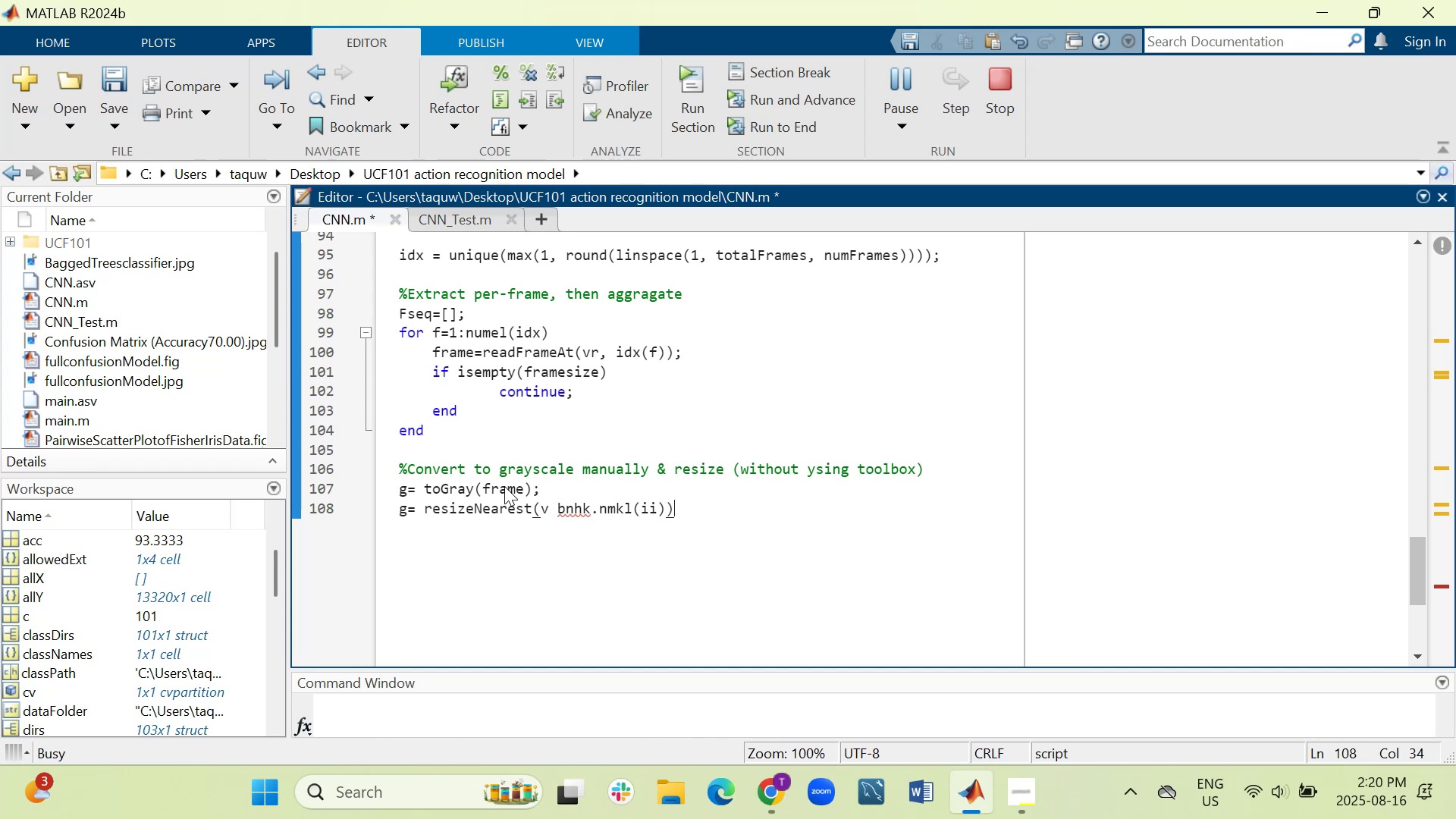 
key(Backspace)
 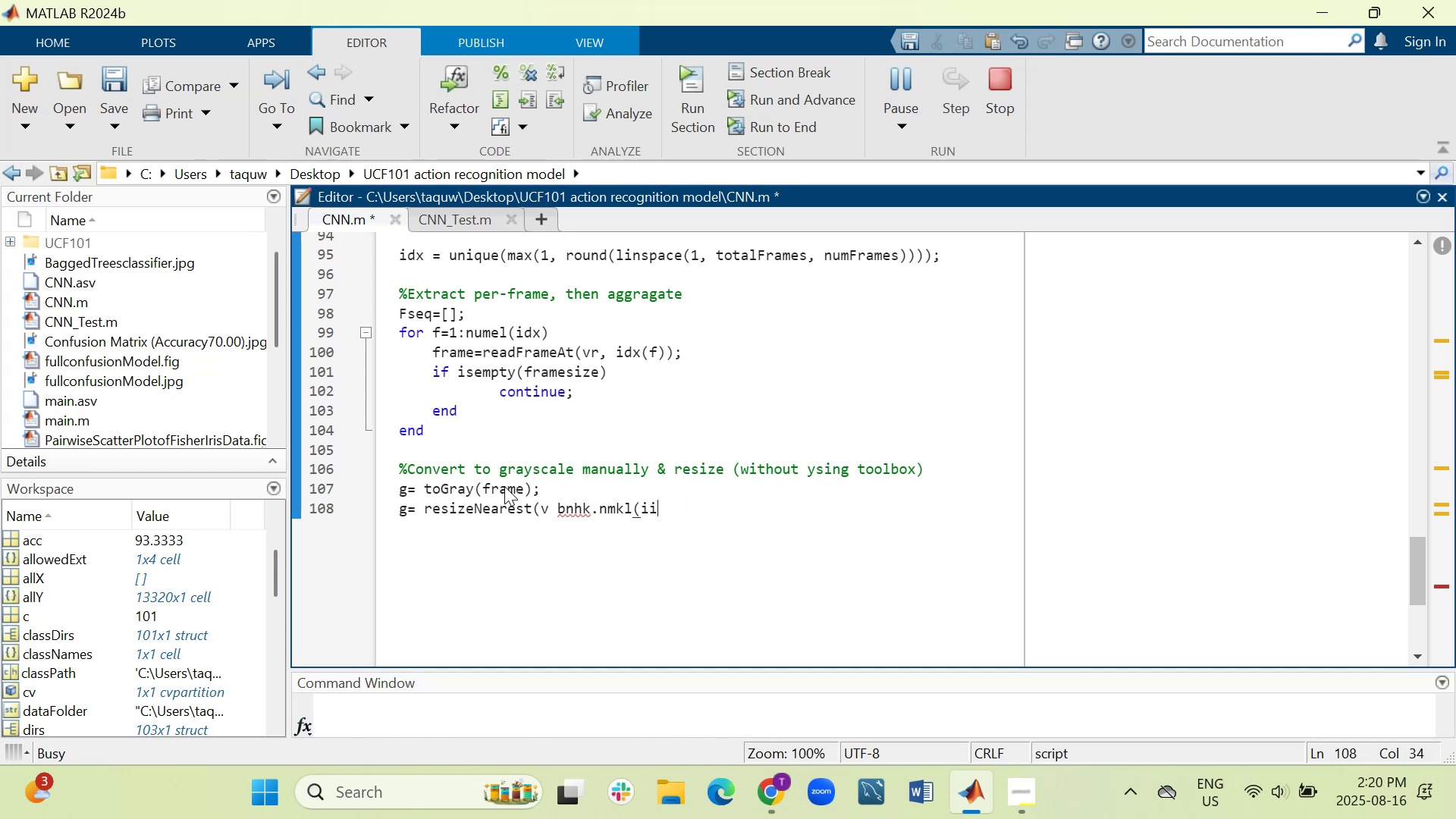 
key(Backspace)
 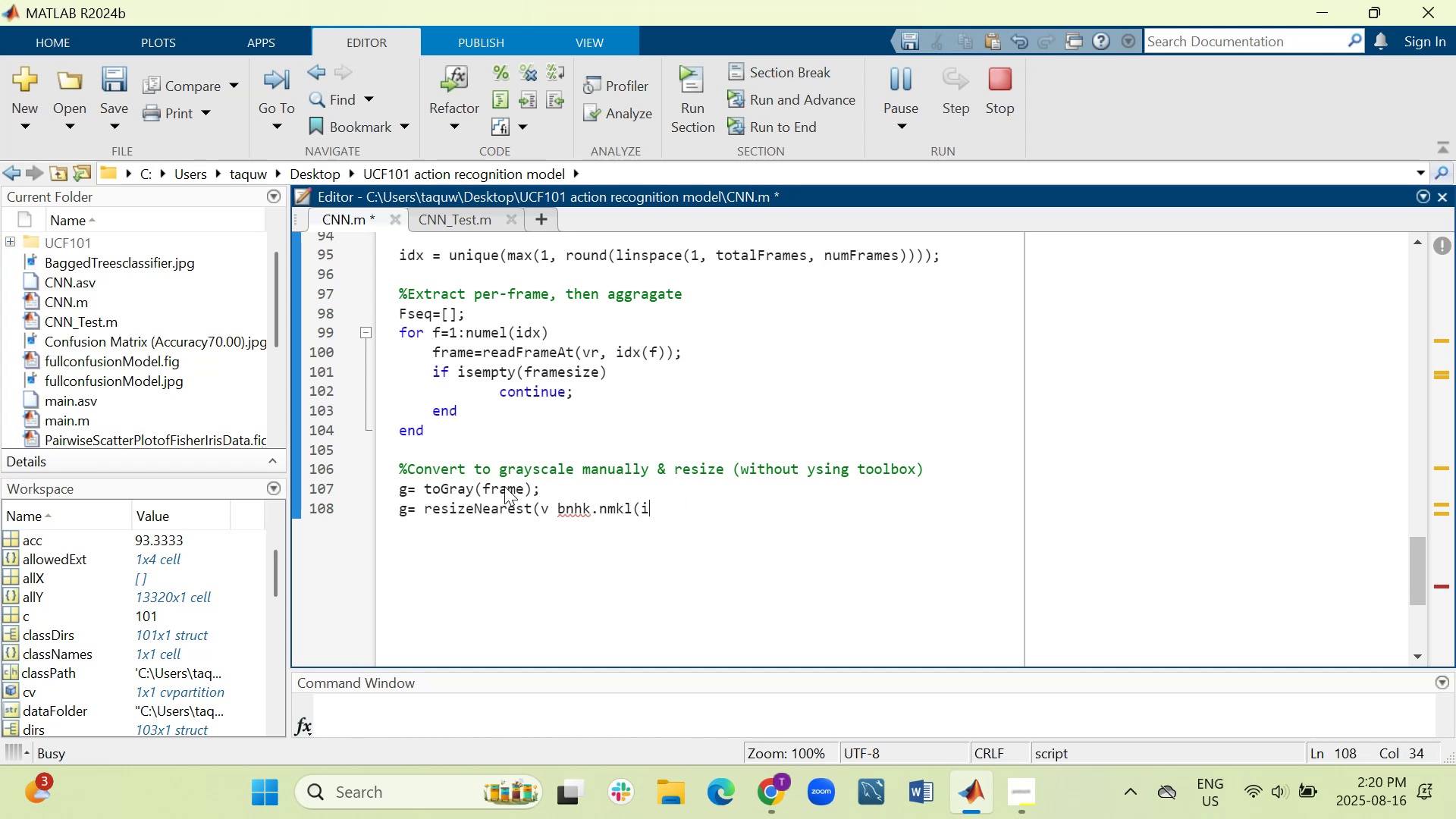 
key(Backspace)
 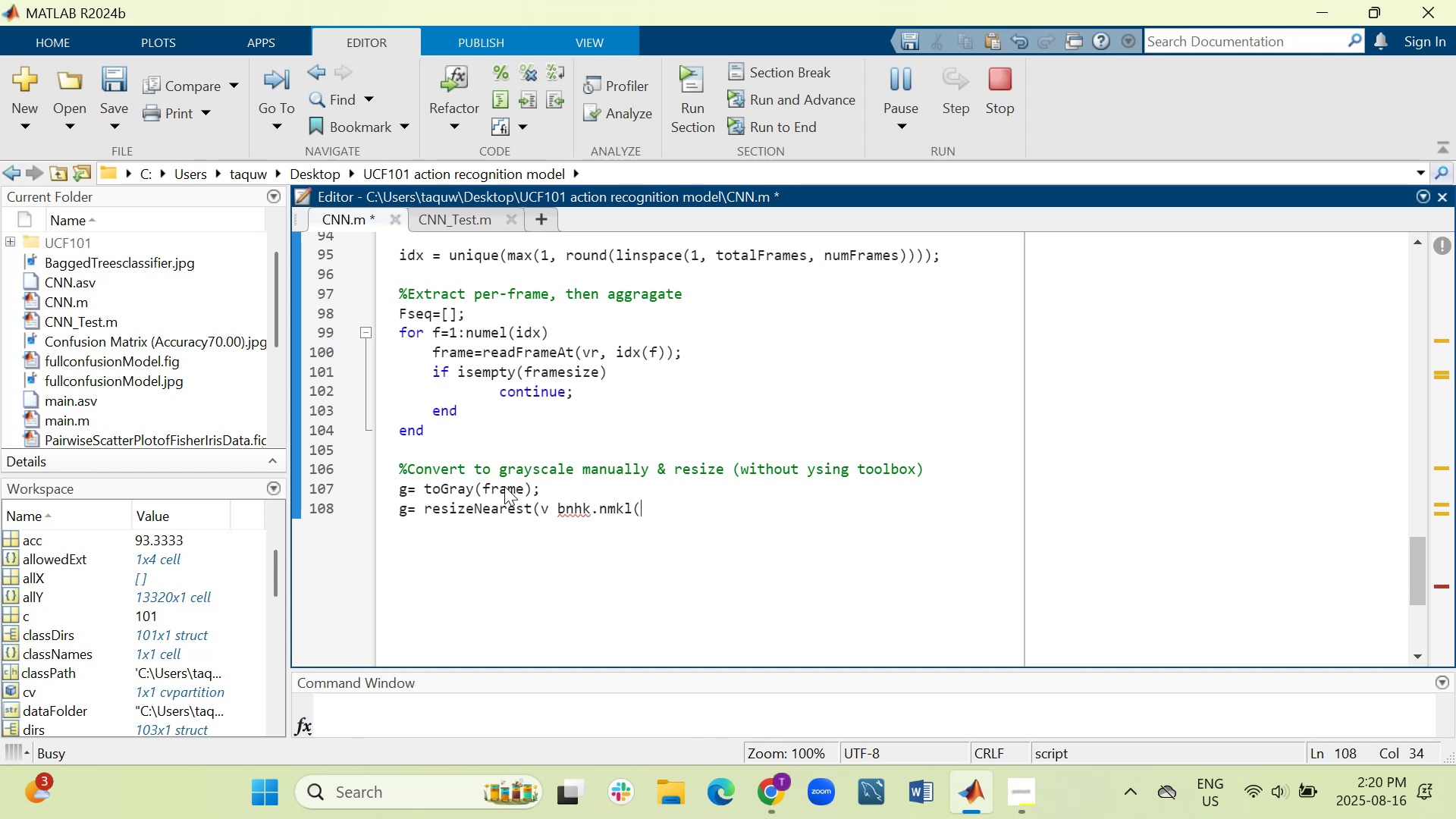 
key(Backspace)
 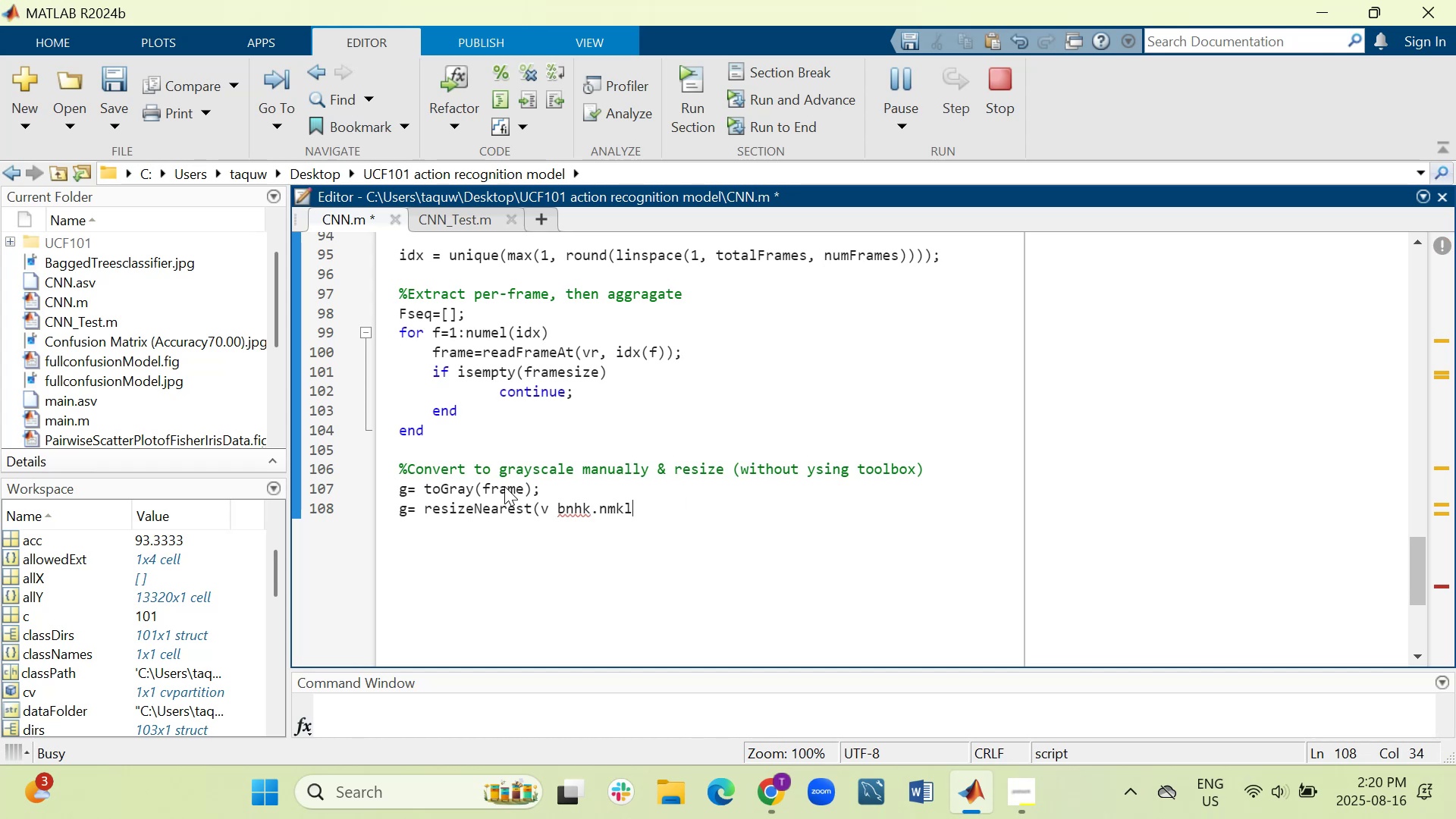 
key(Backspace)
 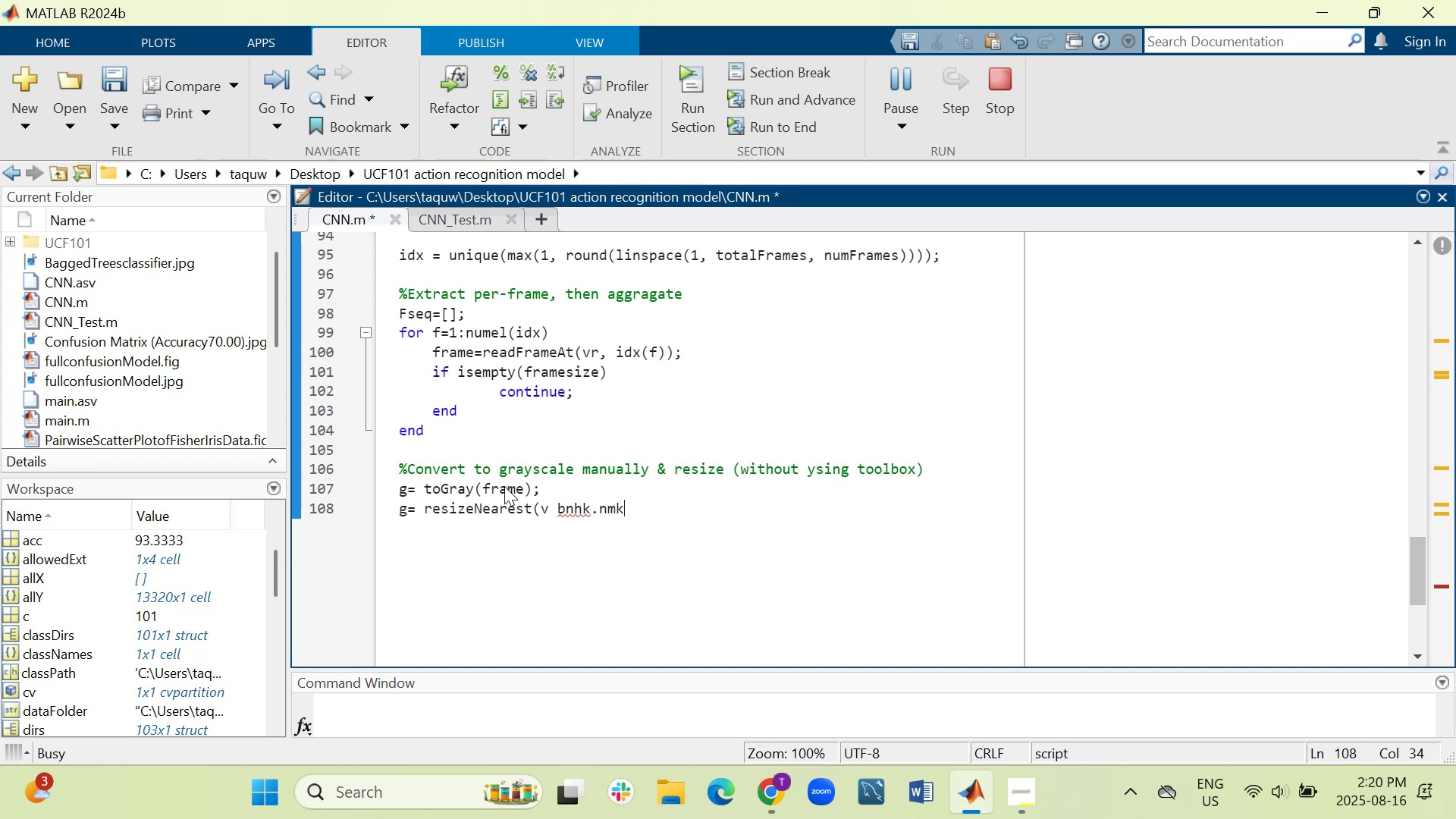 
key(Backspace)
 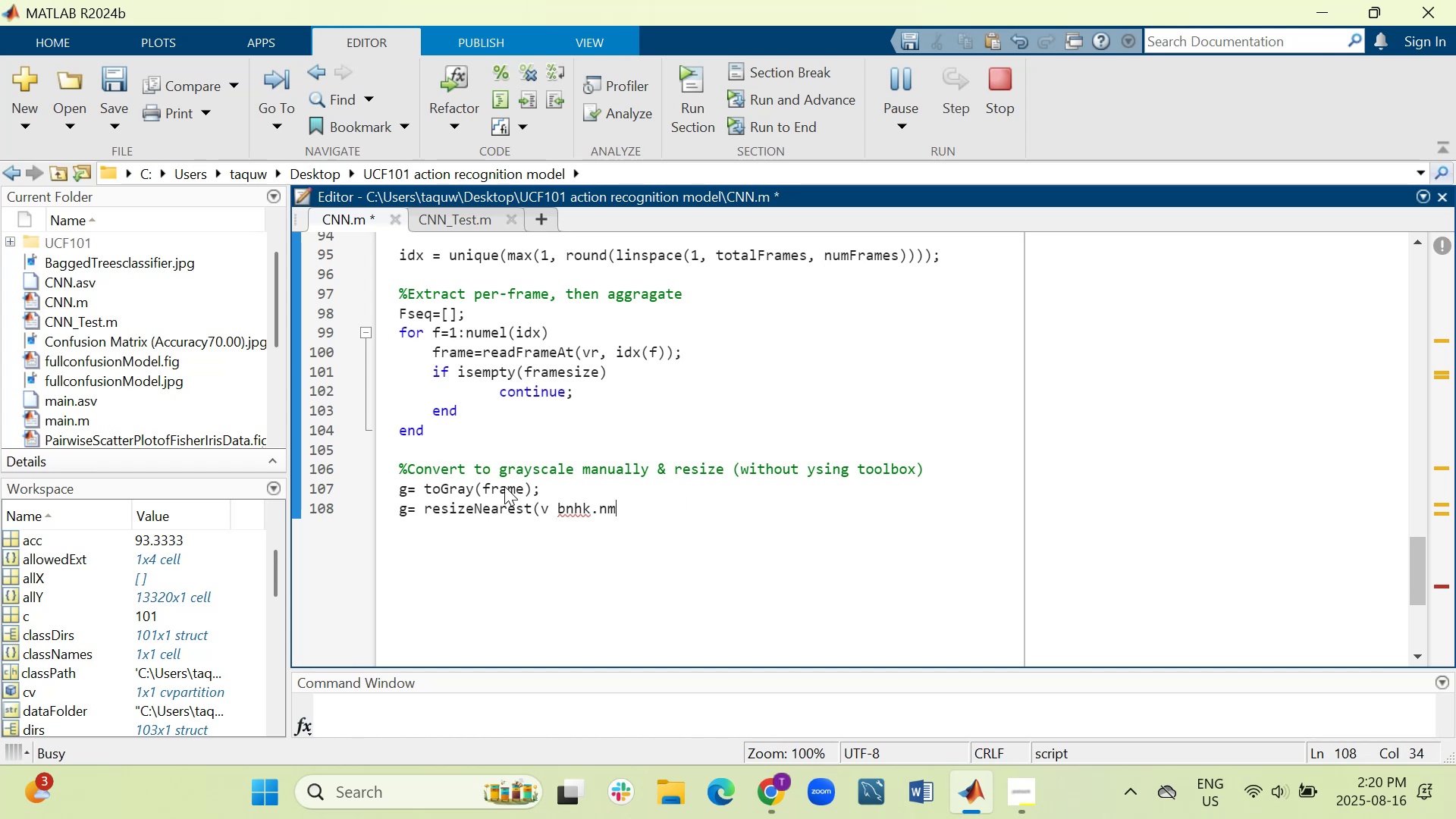 
key(Backspace)
 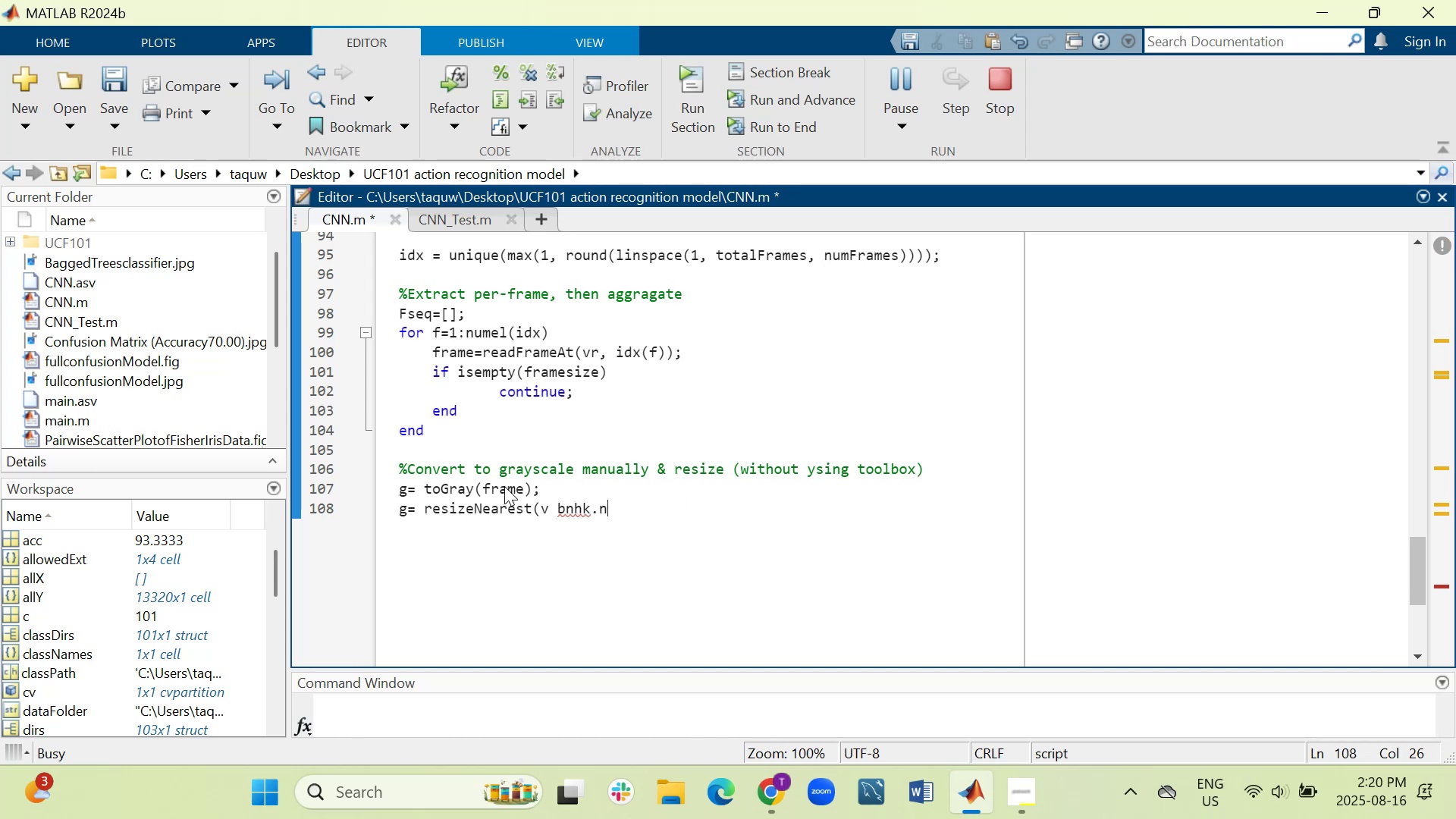 
key(Backspace)
 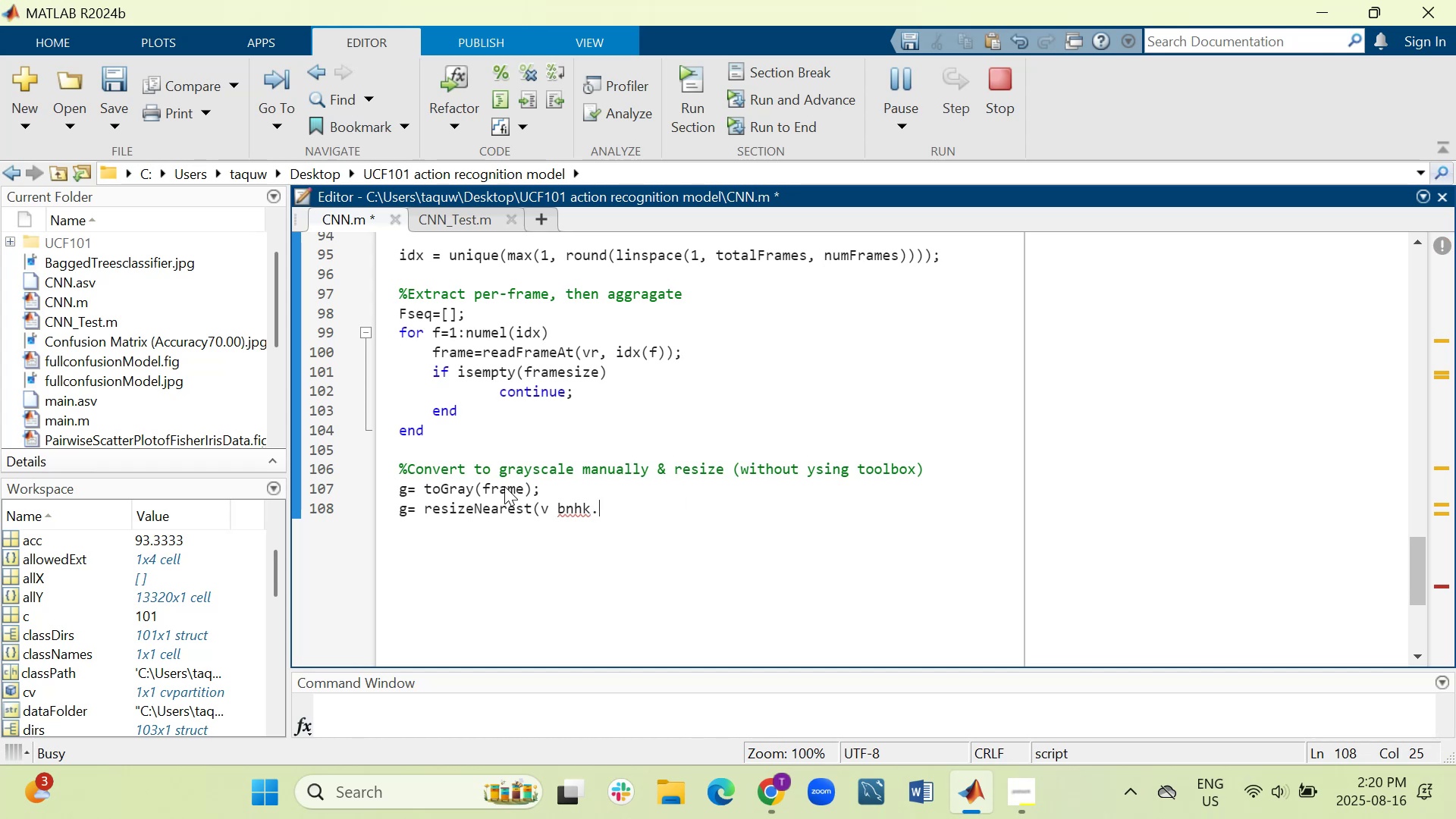 
hold_key(key=Backspace, duration=0.66)
 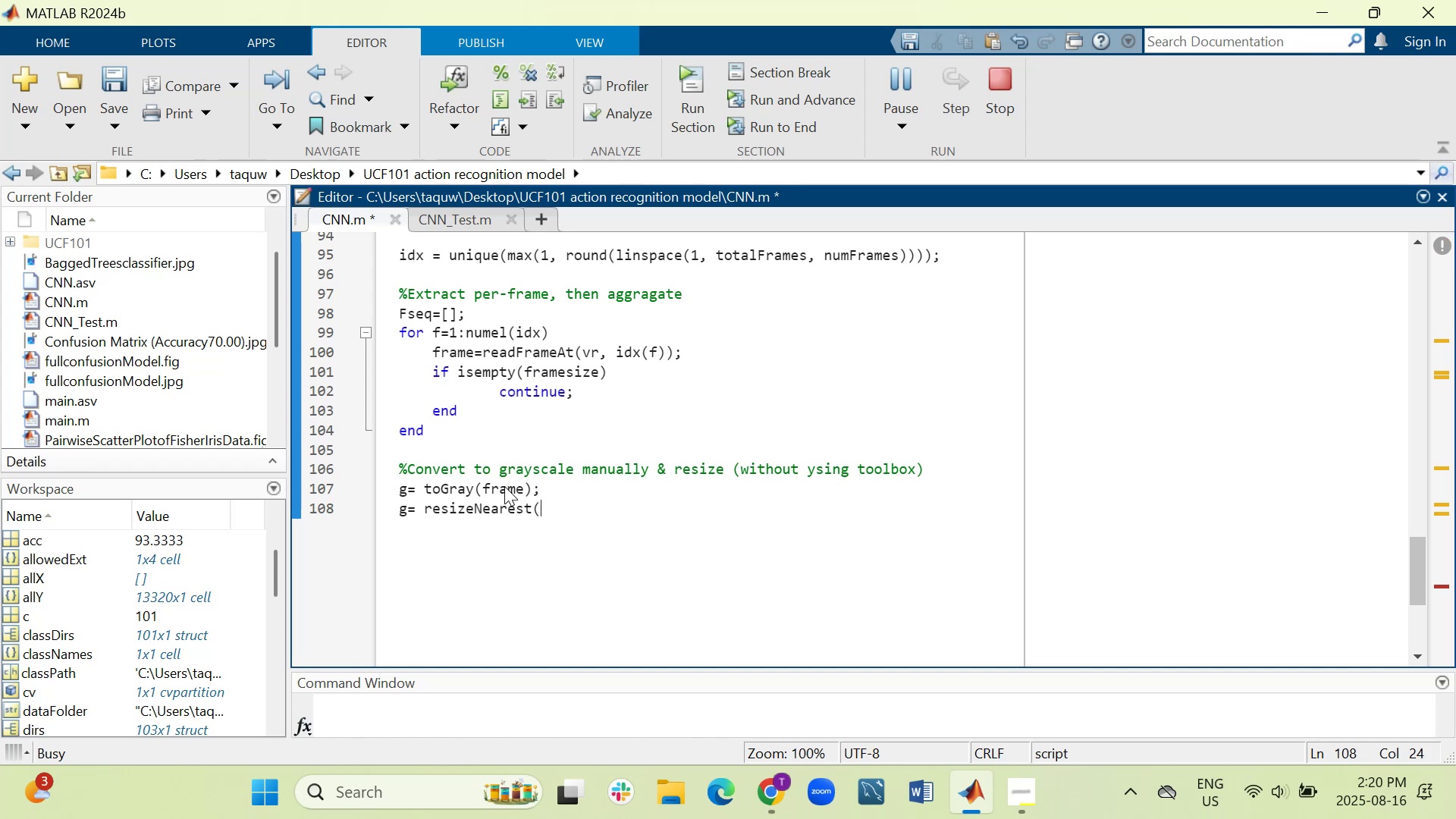 
key(Backspace)
 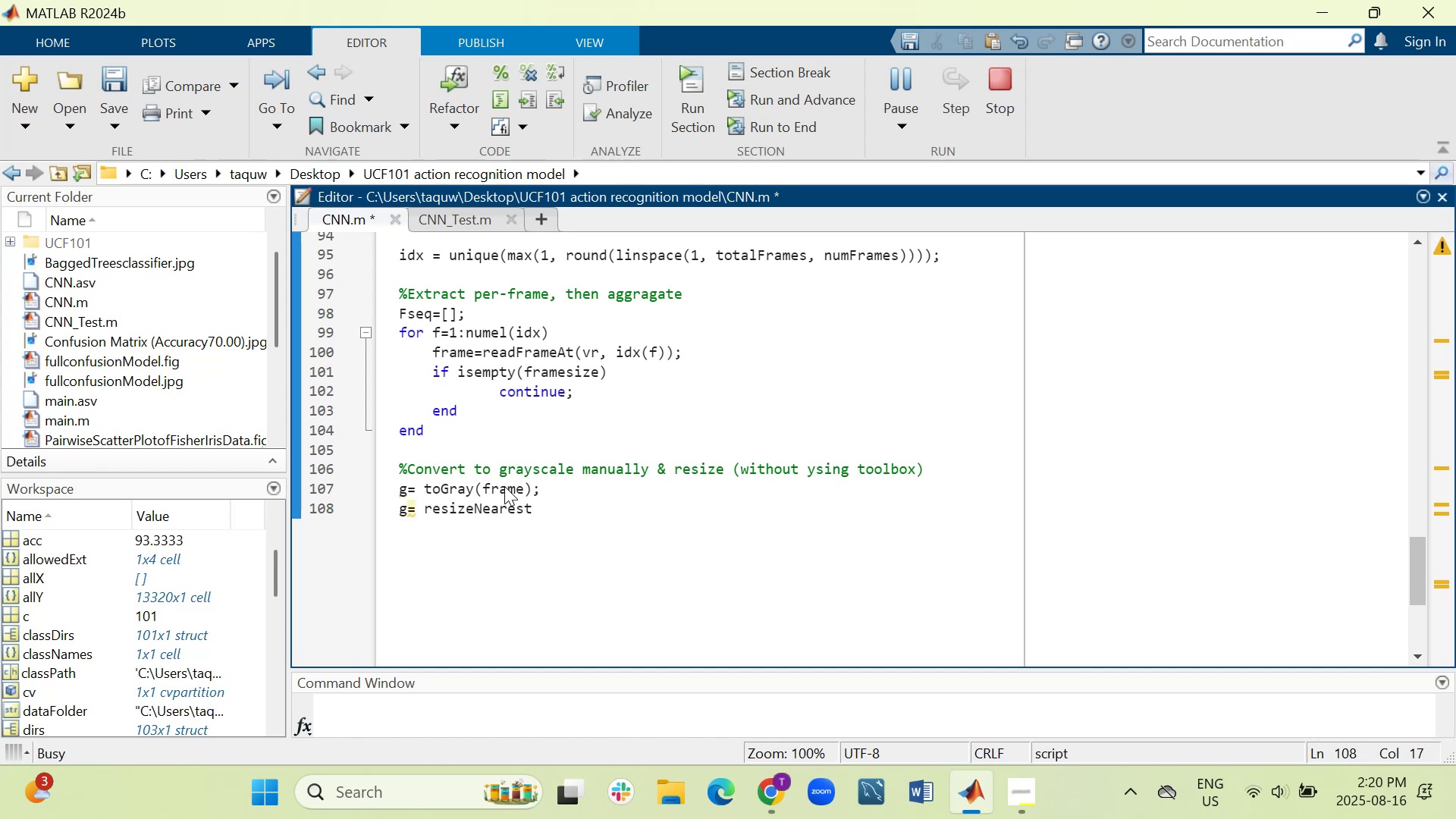 
key(Backspace)
 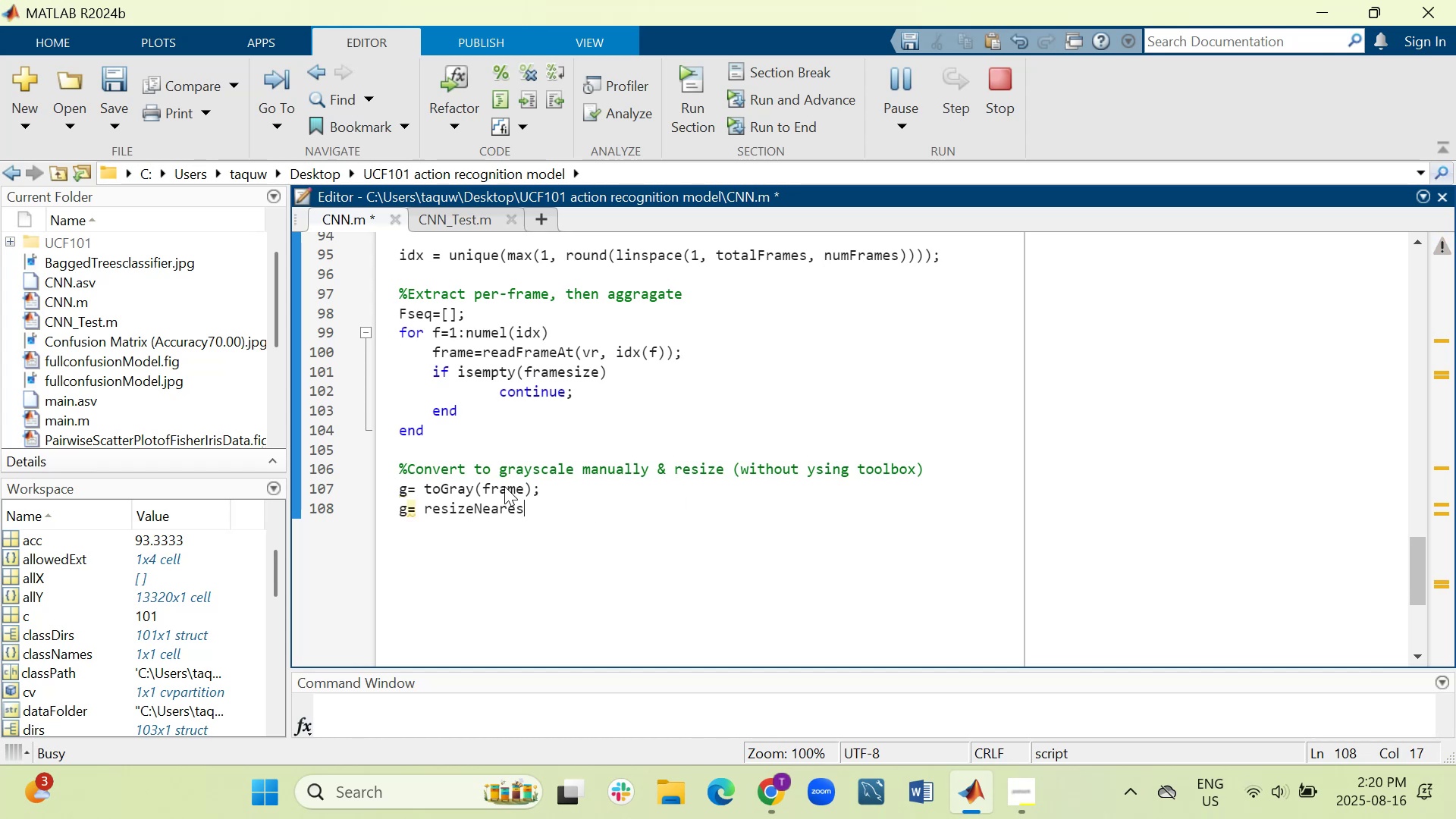 
key(Backspace)
 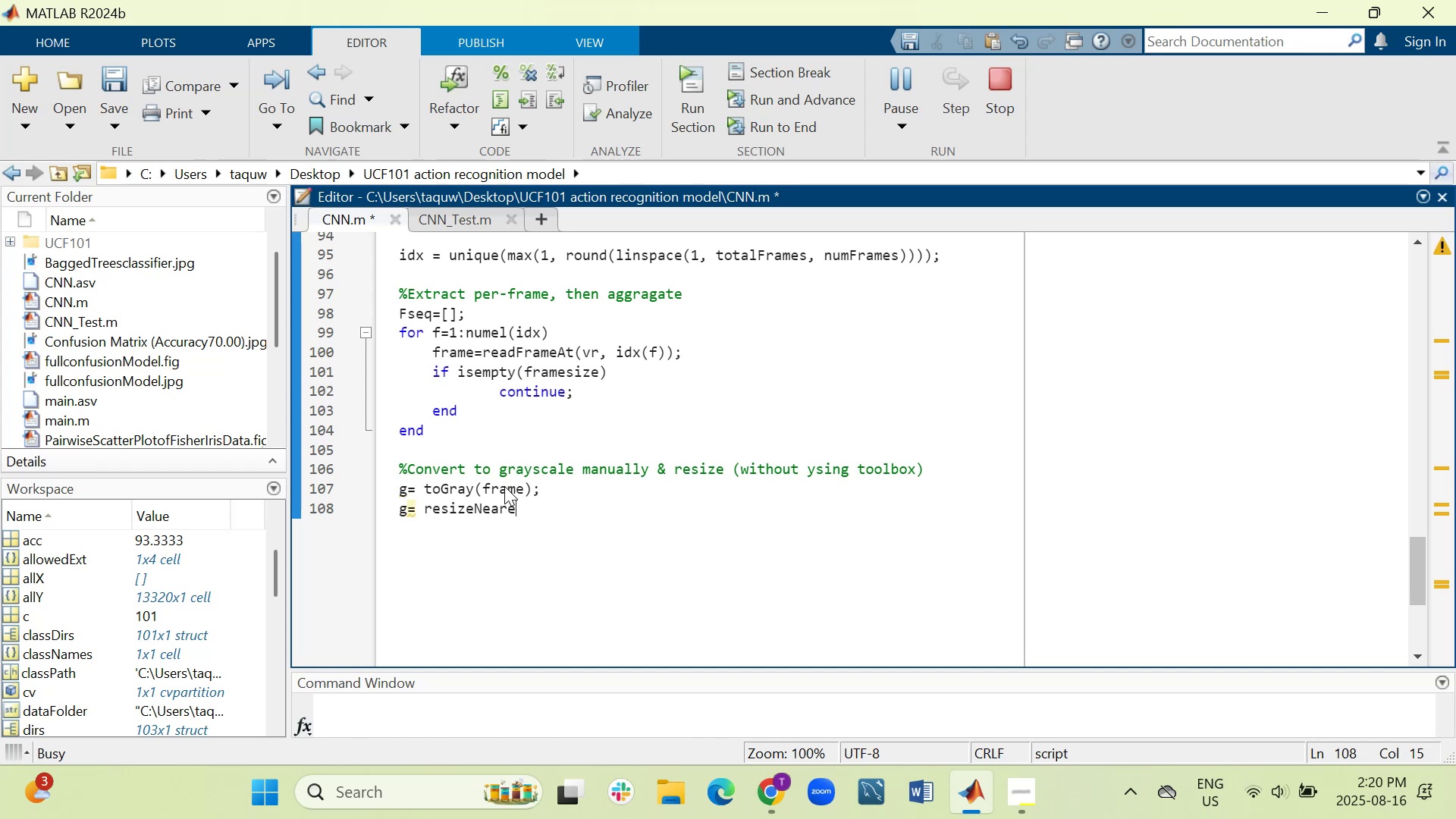 
wait(5.63)
 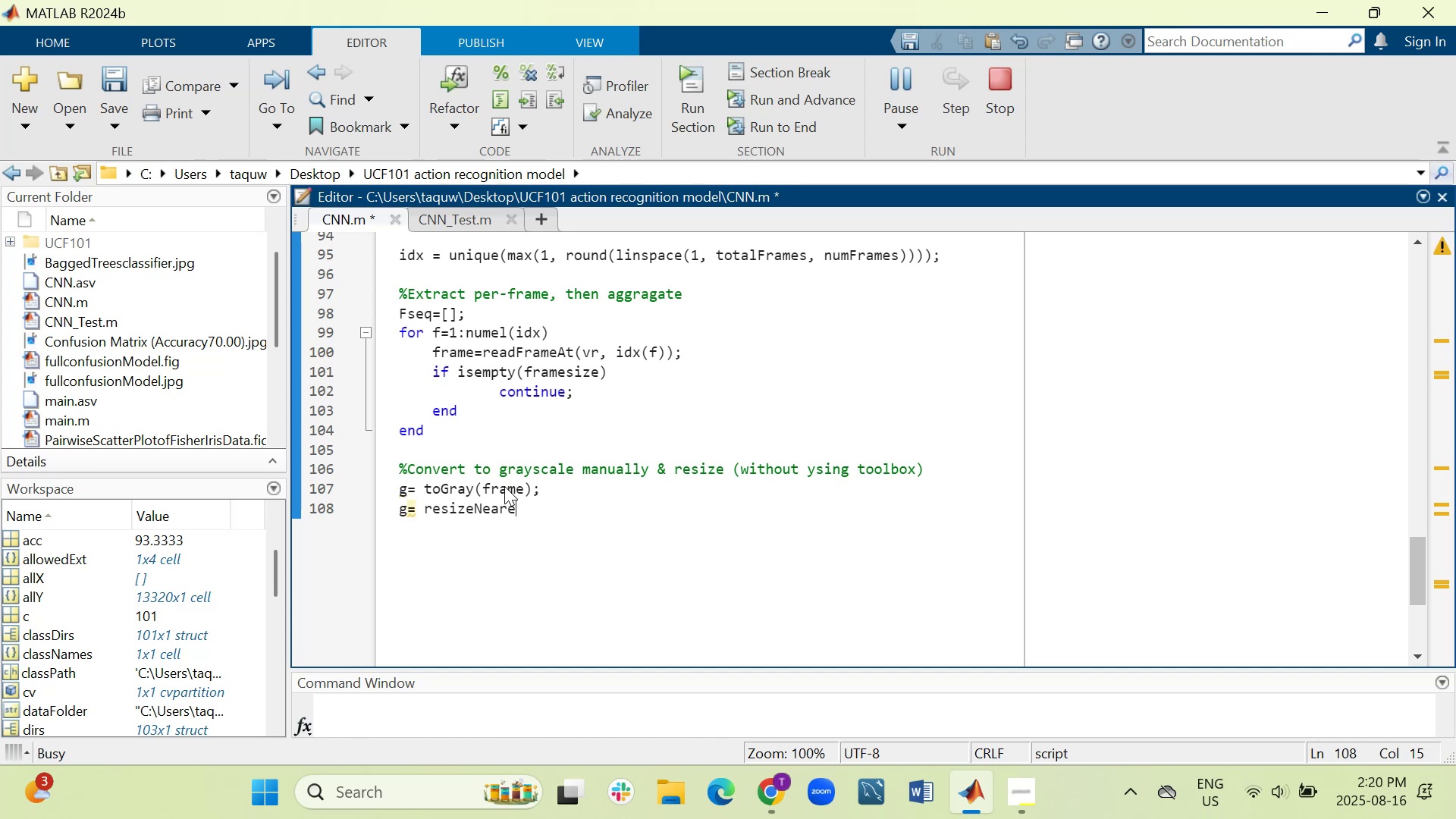 
type(st (g, )
 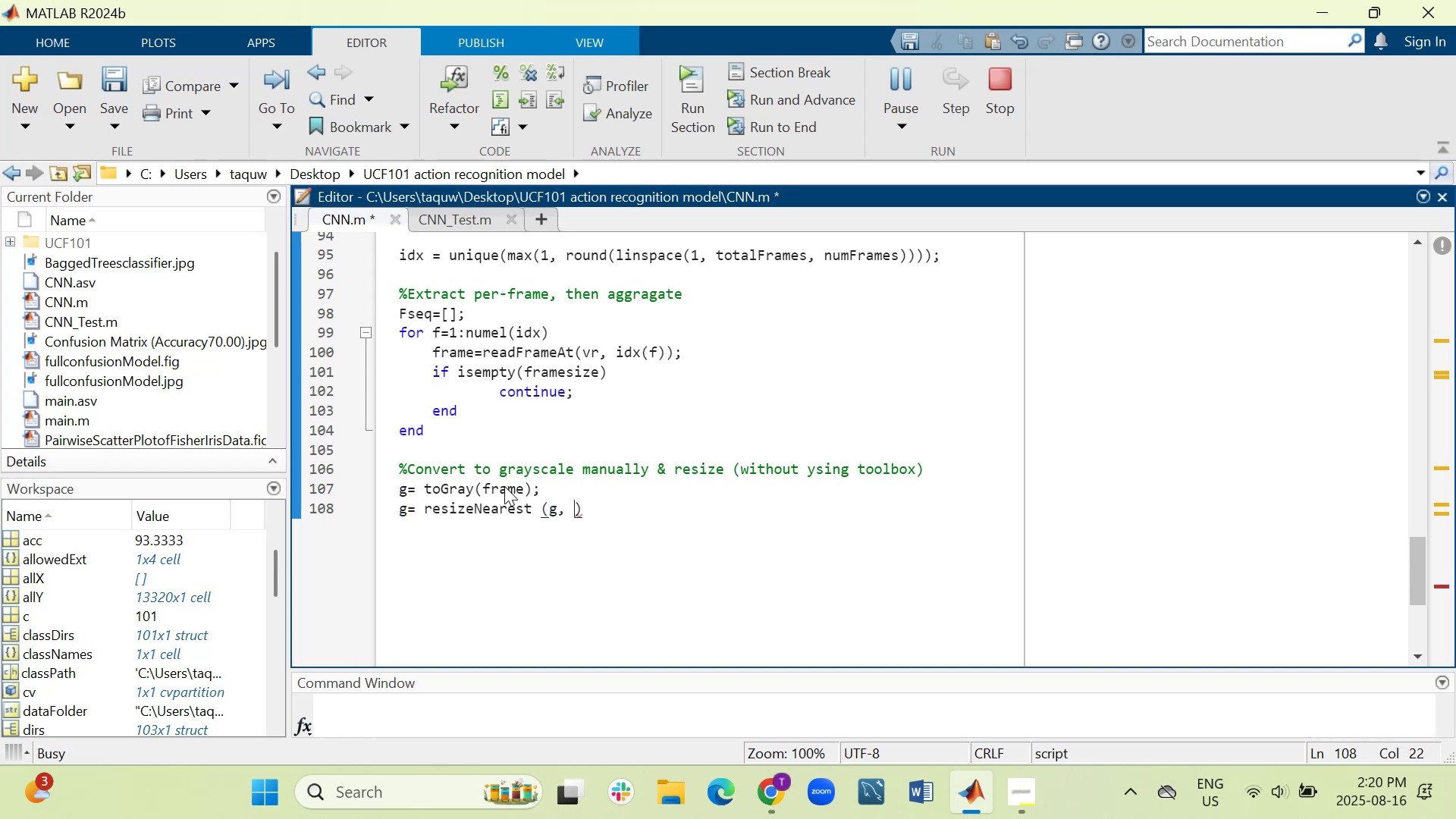 
wait(11.11)
 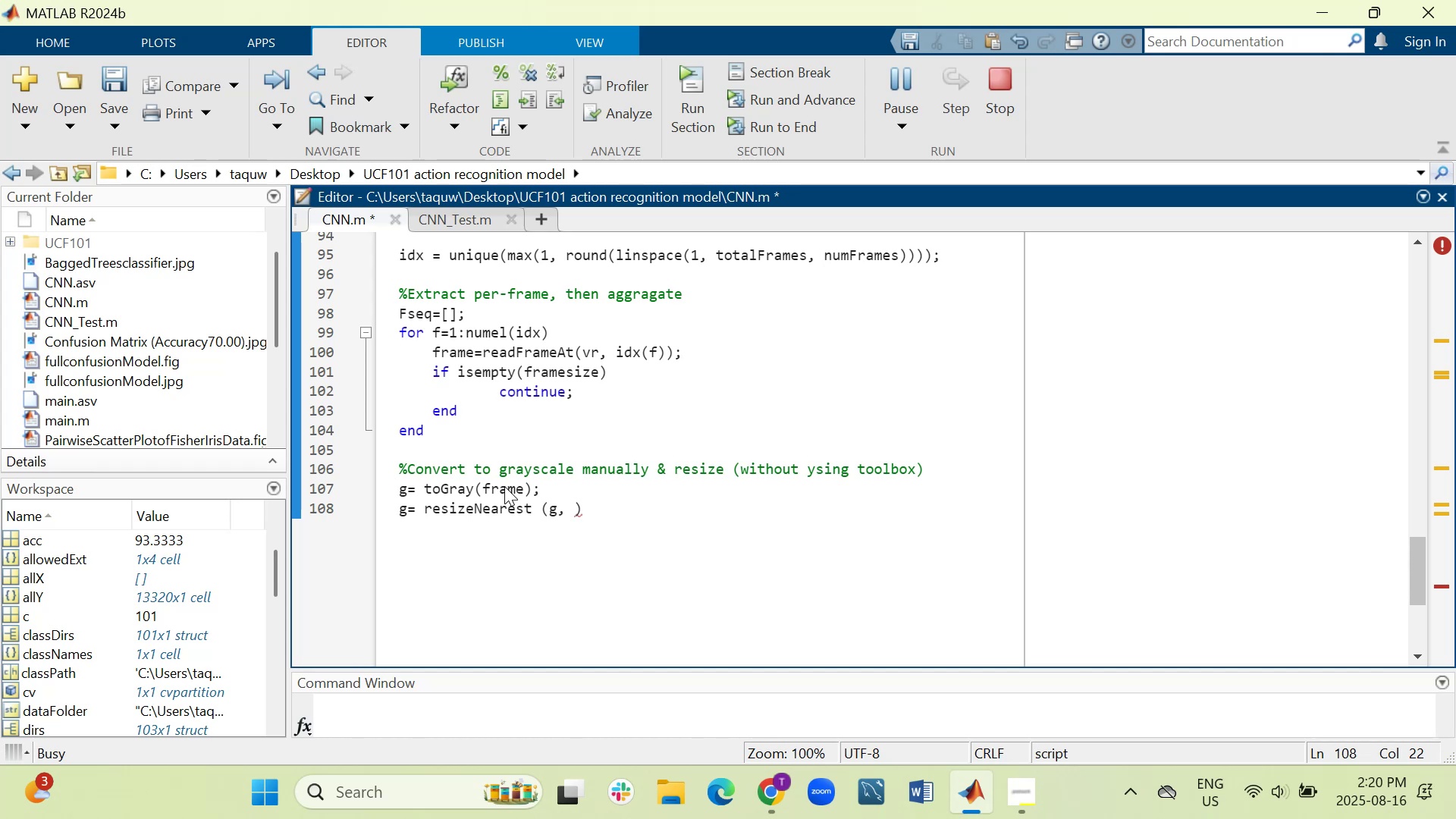 
type(Fra)
 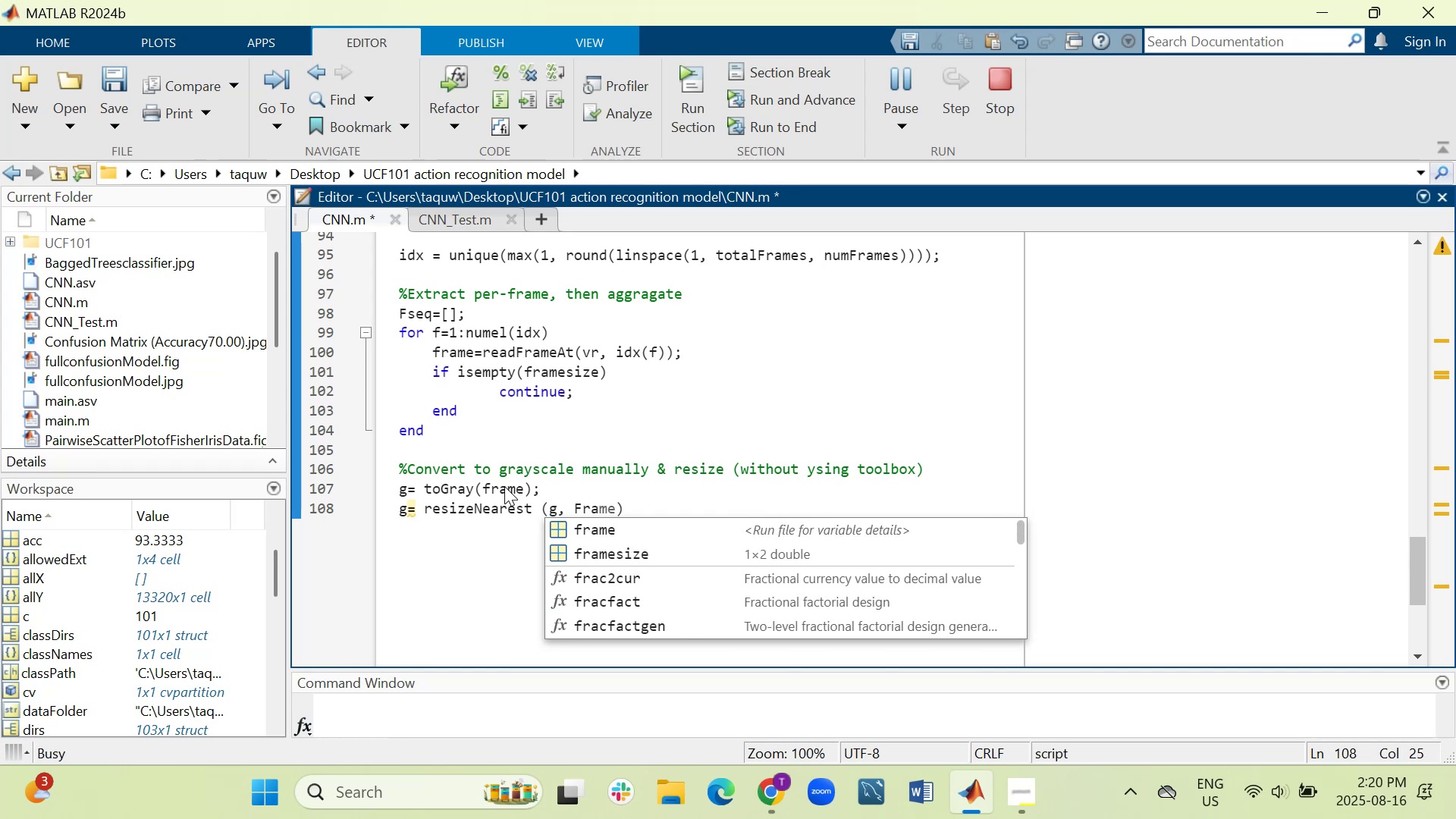 
type(me)
 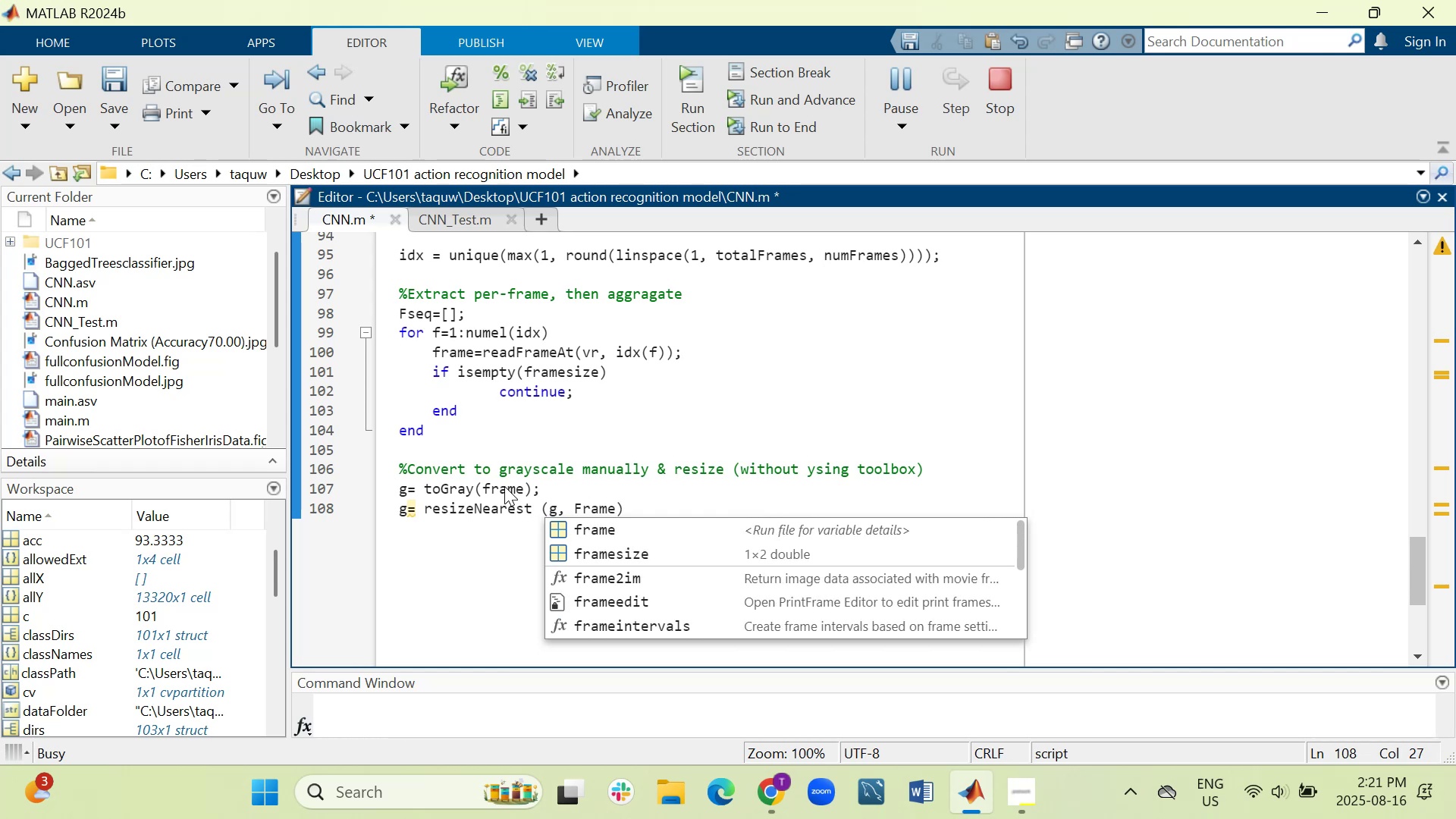 
wait(6.43)
 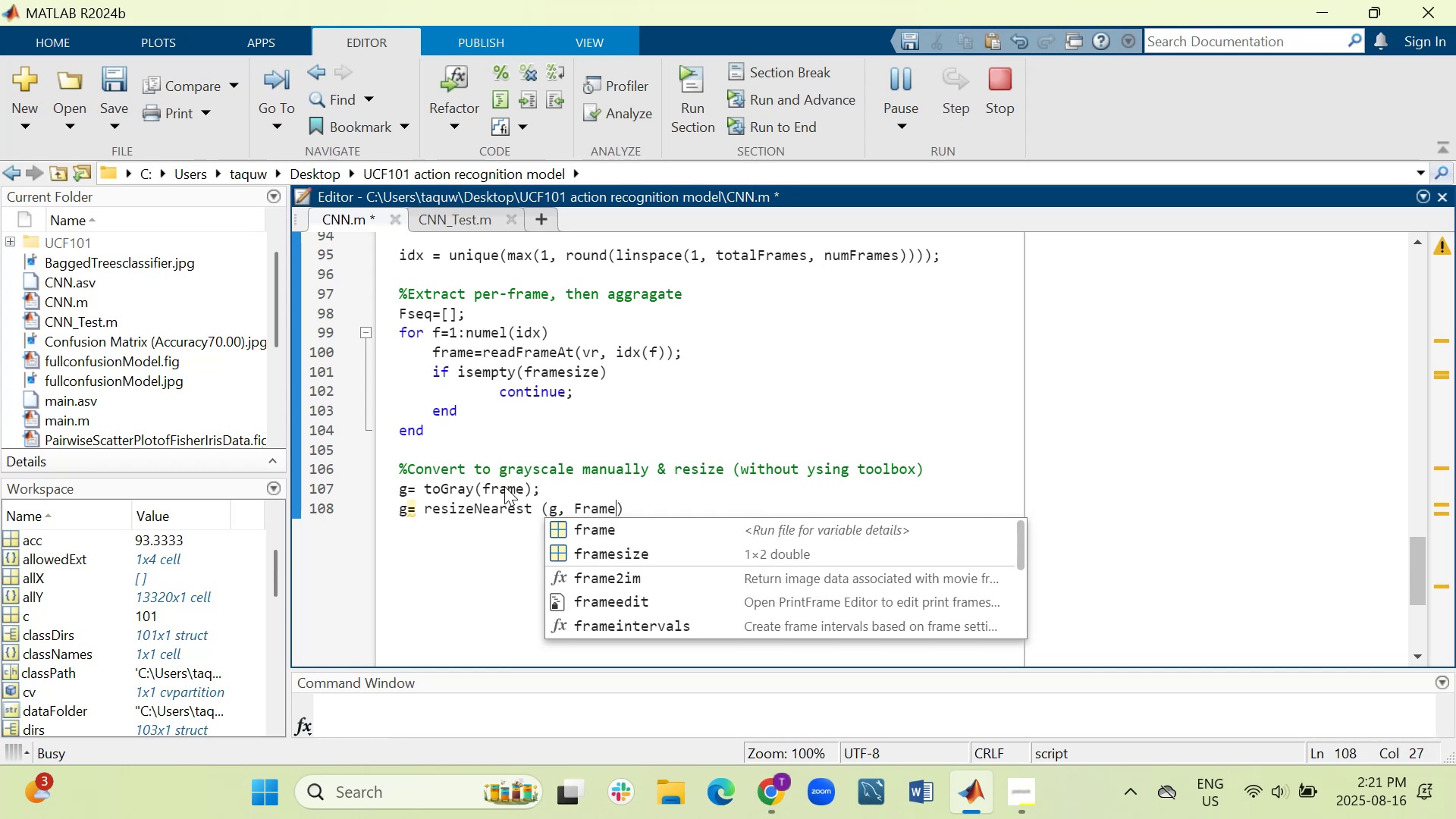 
key(S)
 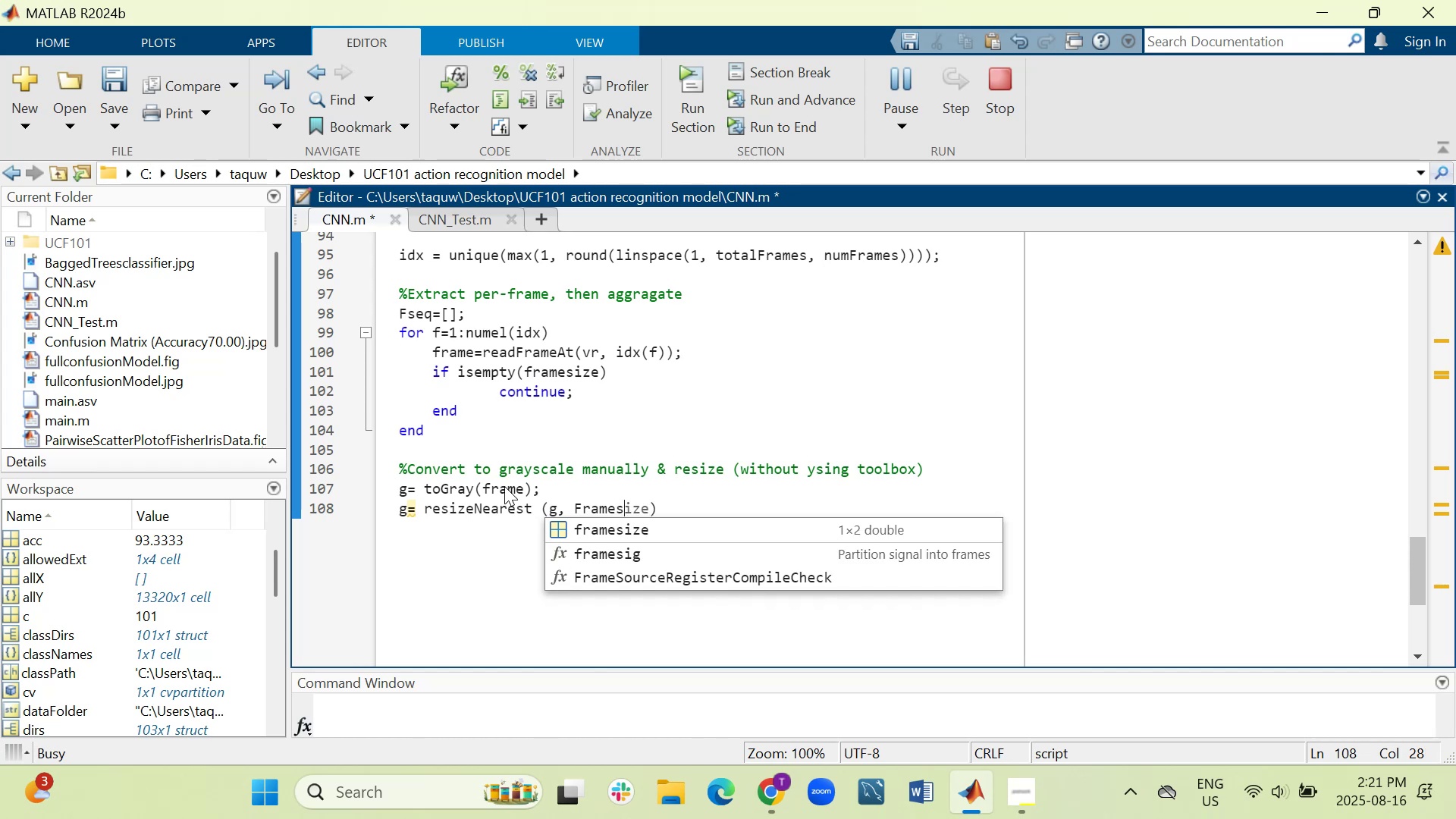 
type(ize)
 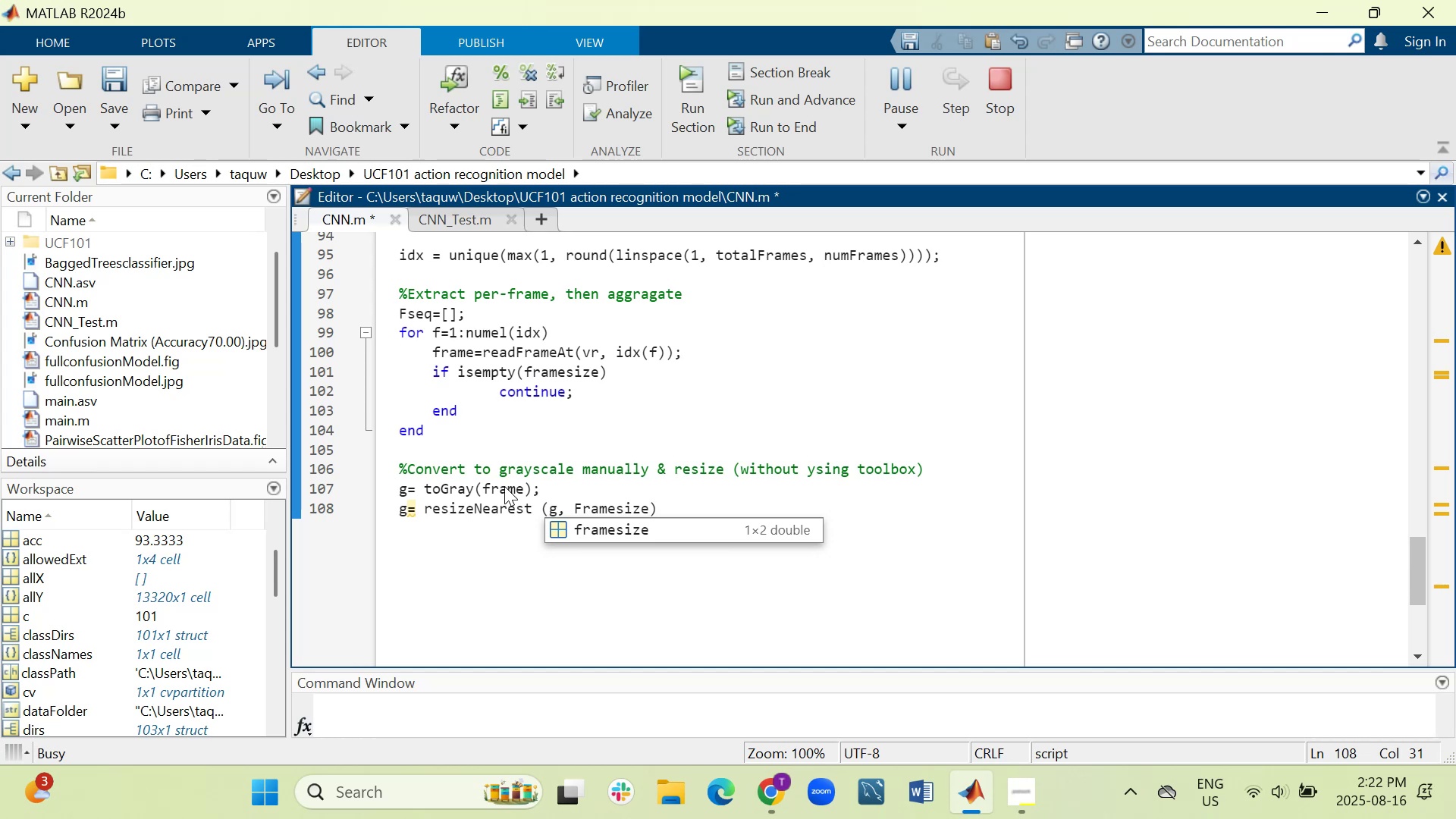 
wait(57.89)
 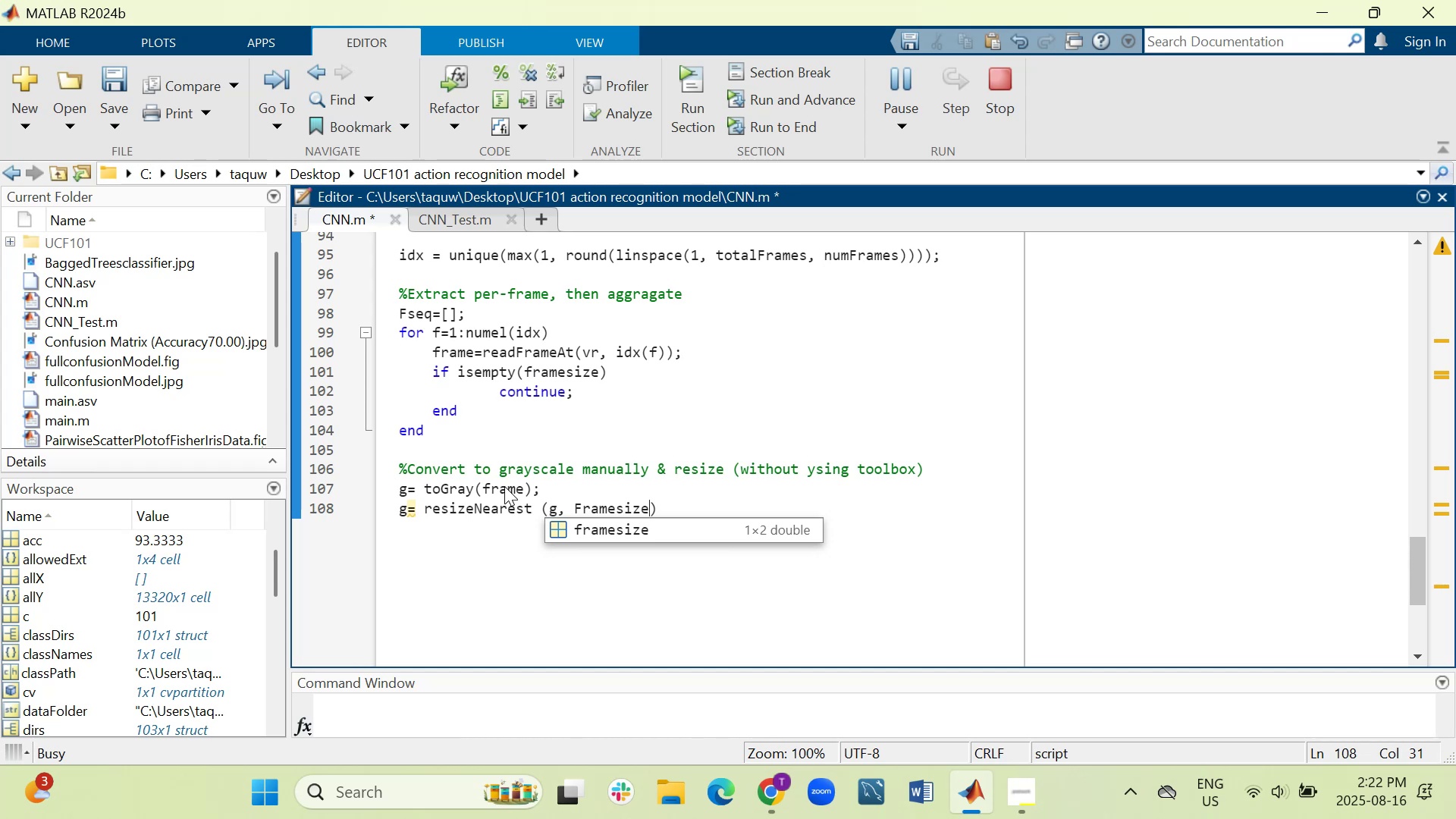 
type((1)
 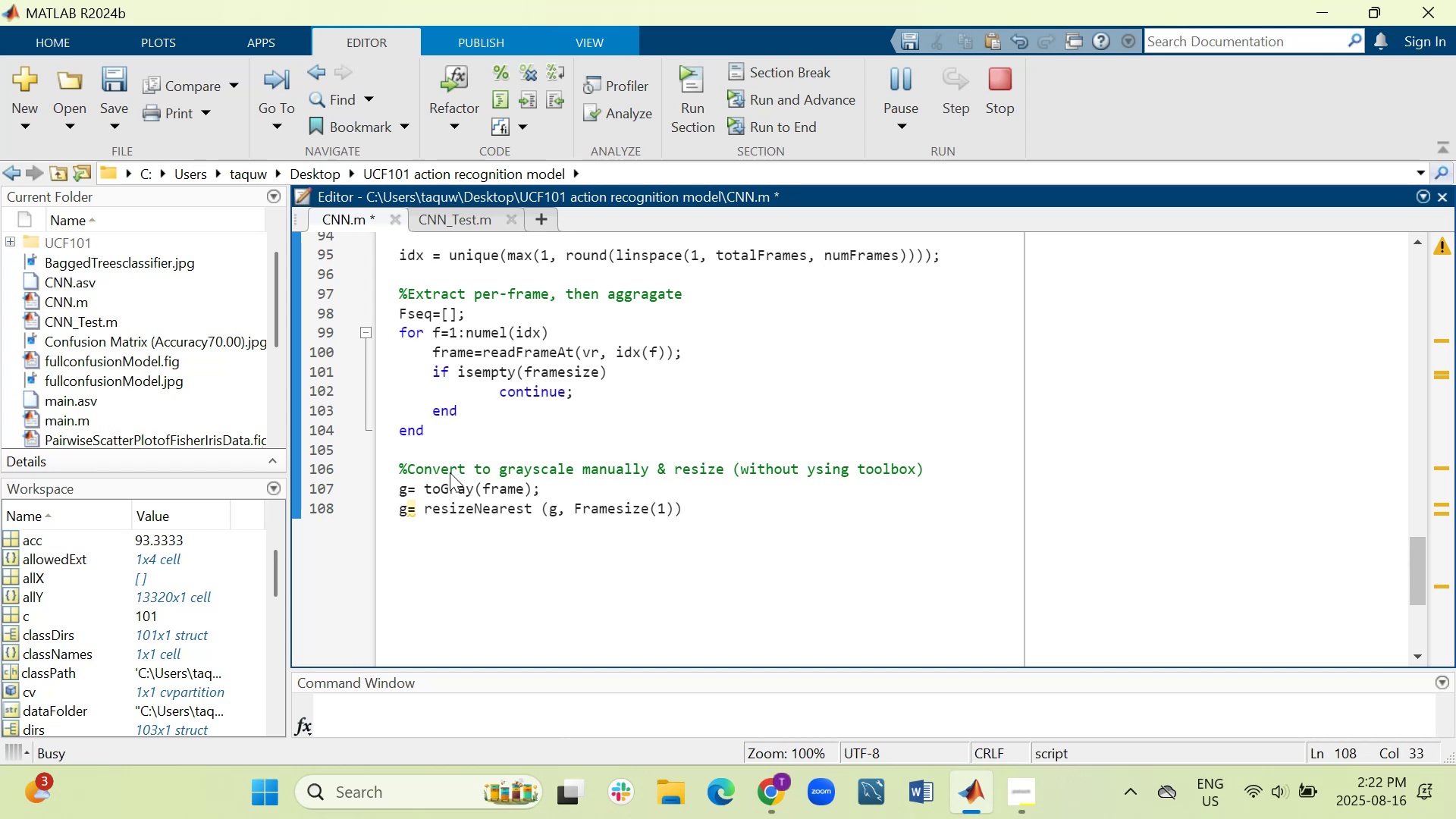 
key(ArrowRight)
 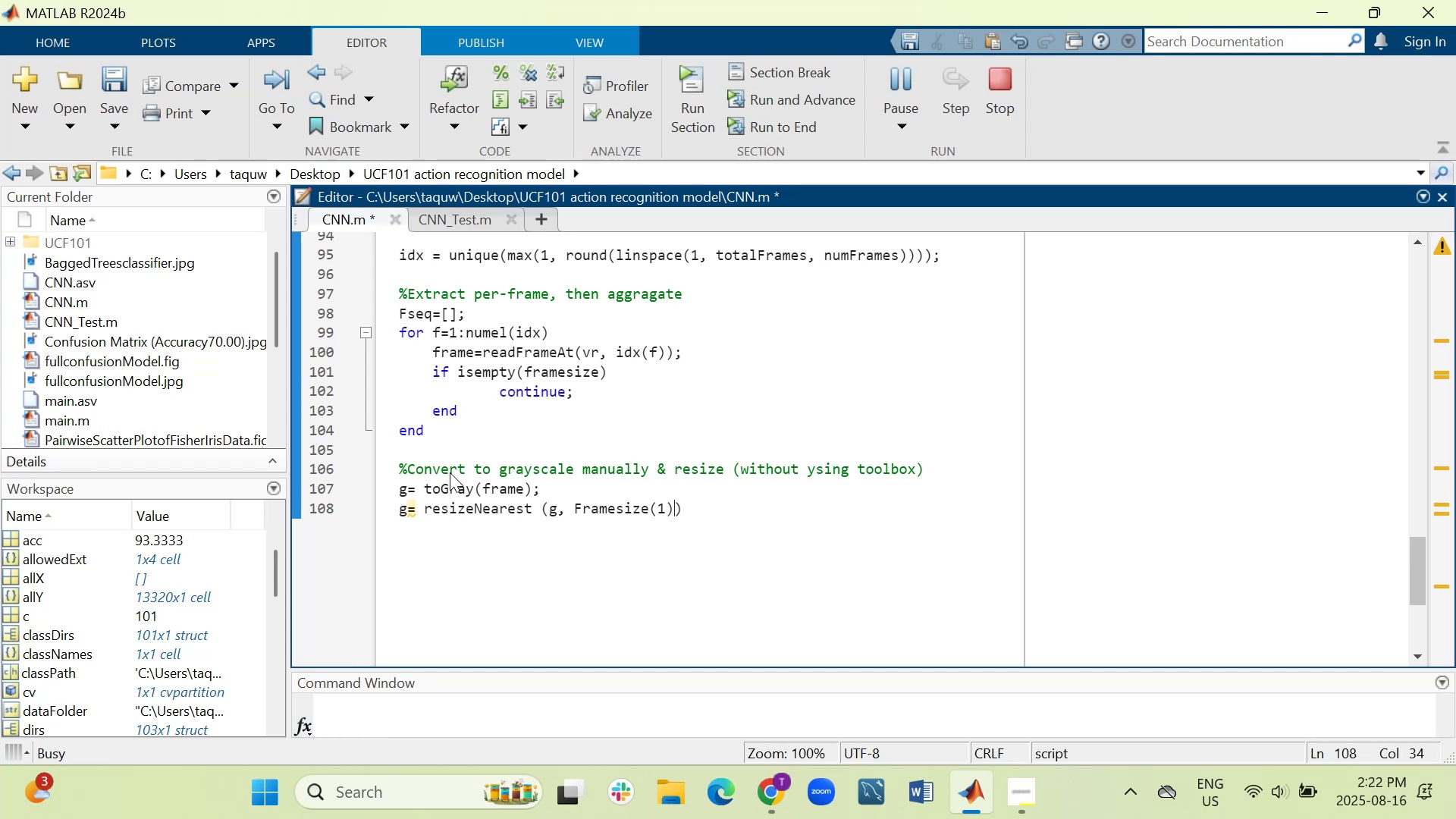 
type(, framesize(2)
 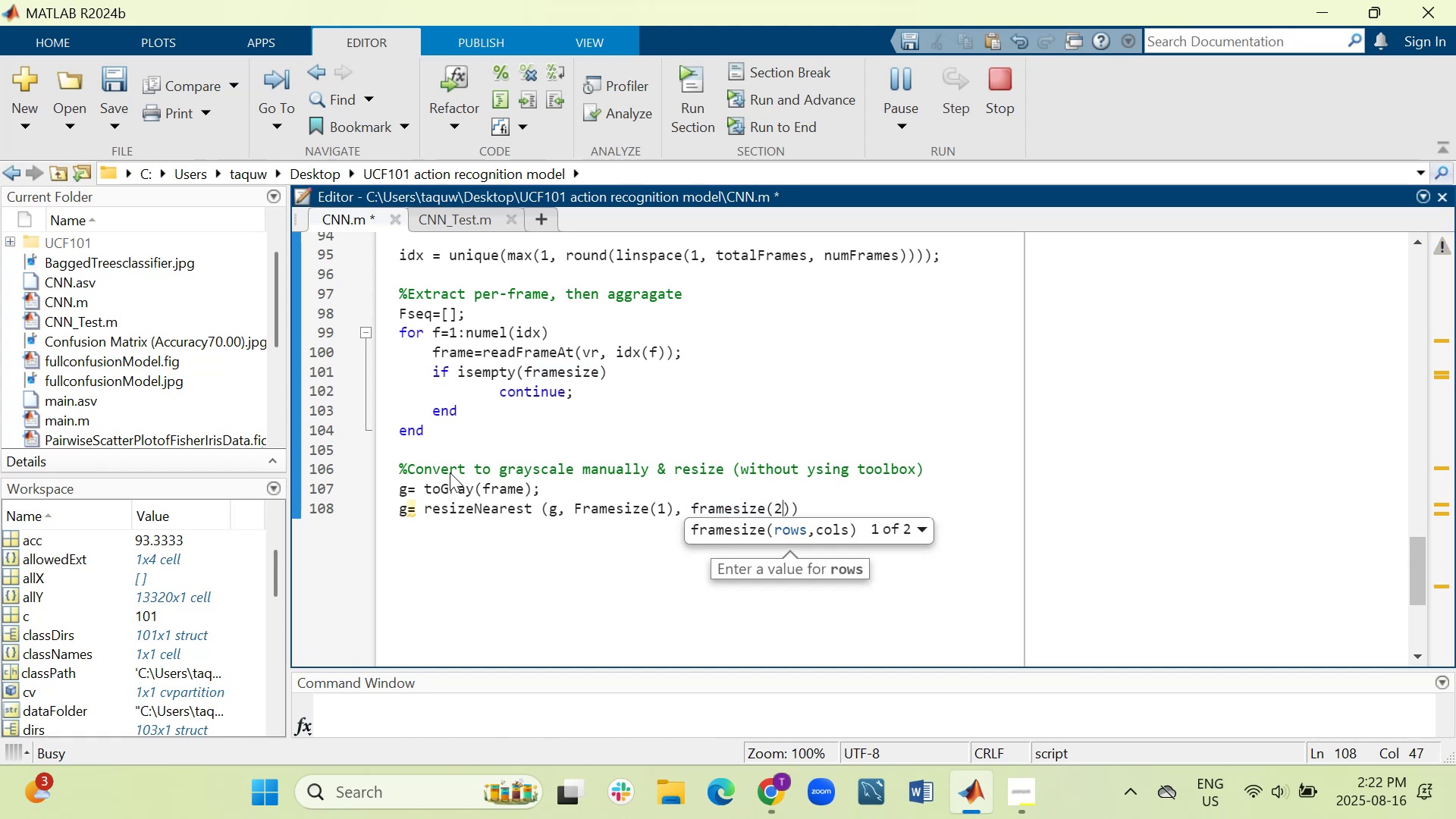 
key(ArrowRight)
 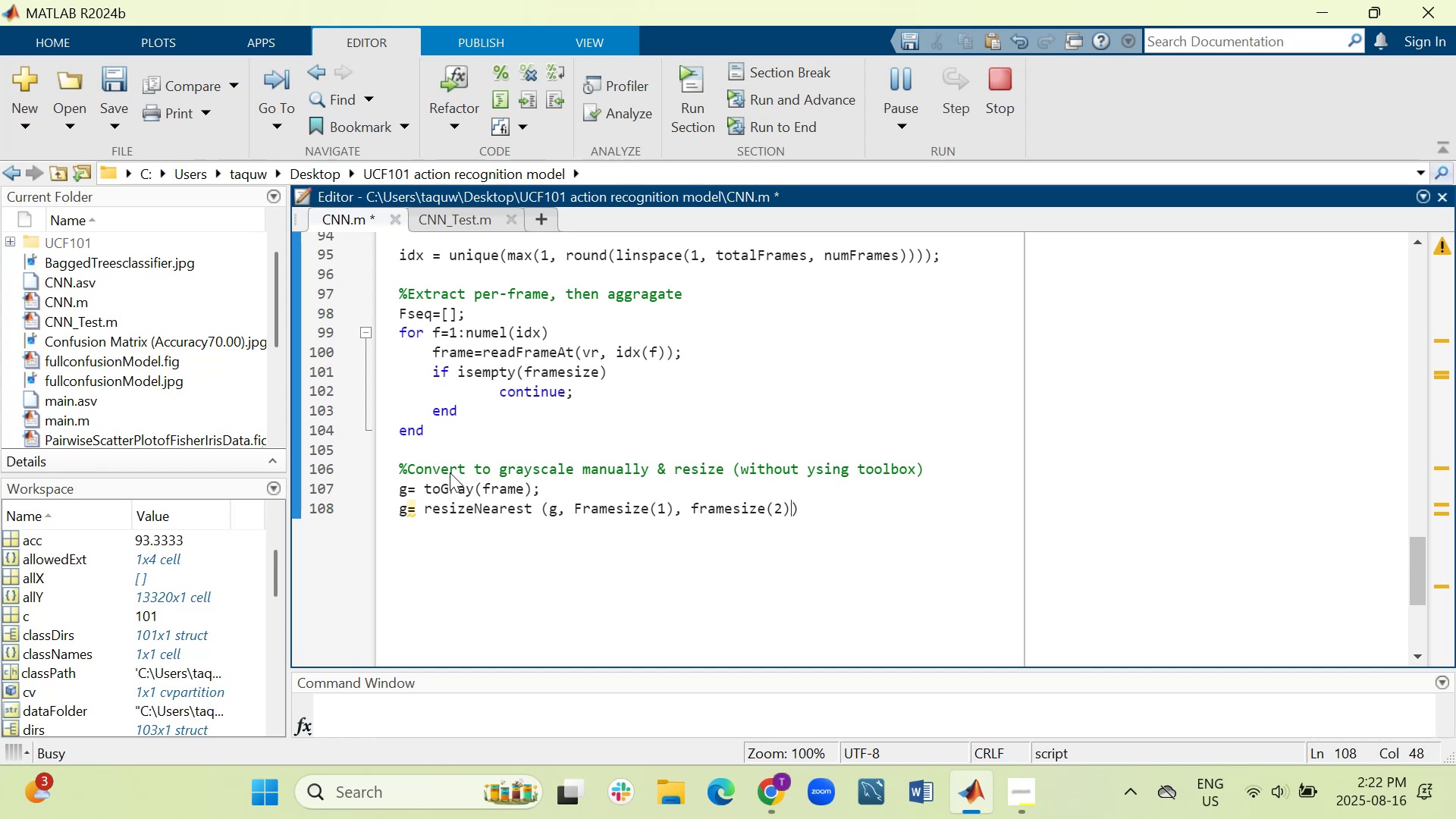 
wait(24.89)
 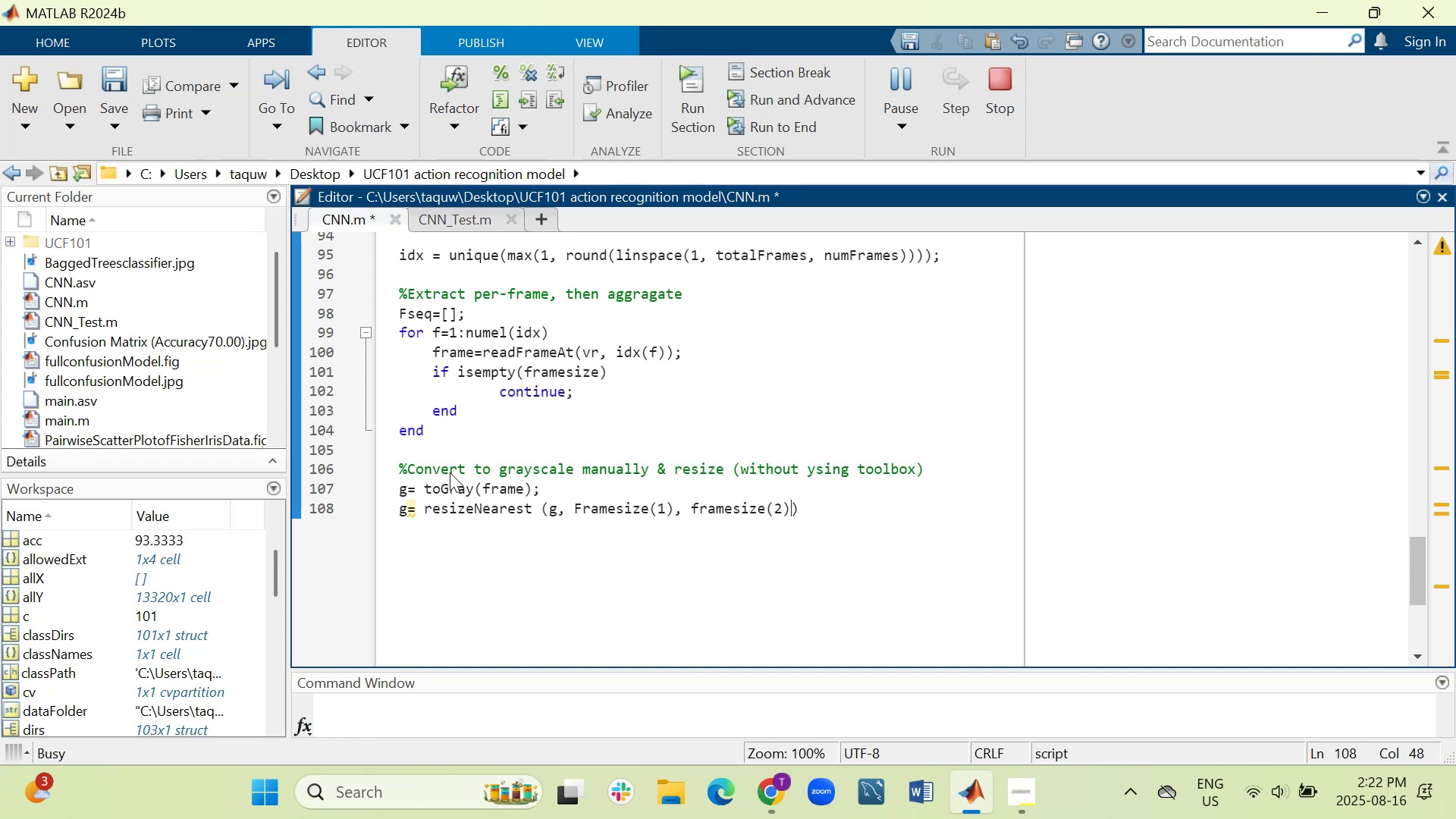 
key(Backspace)
 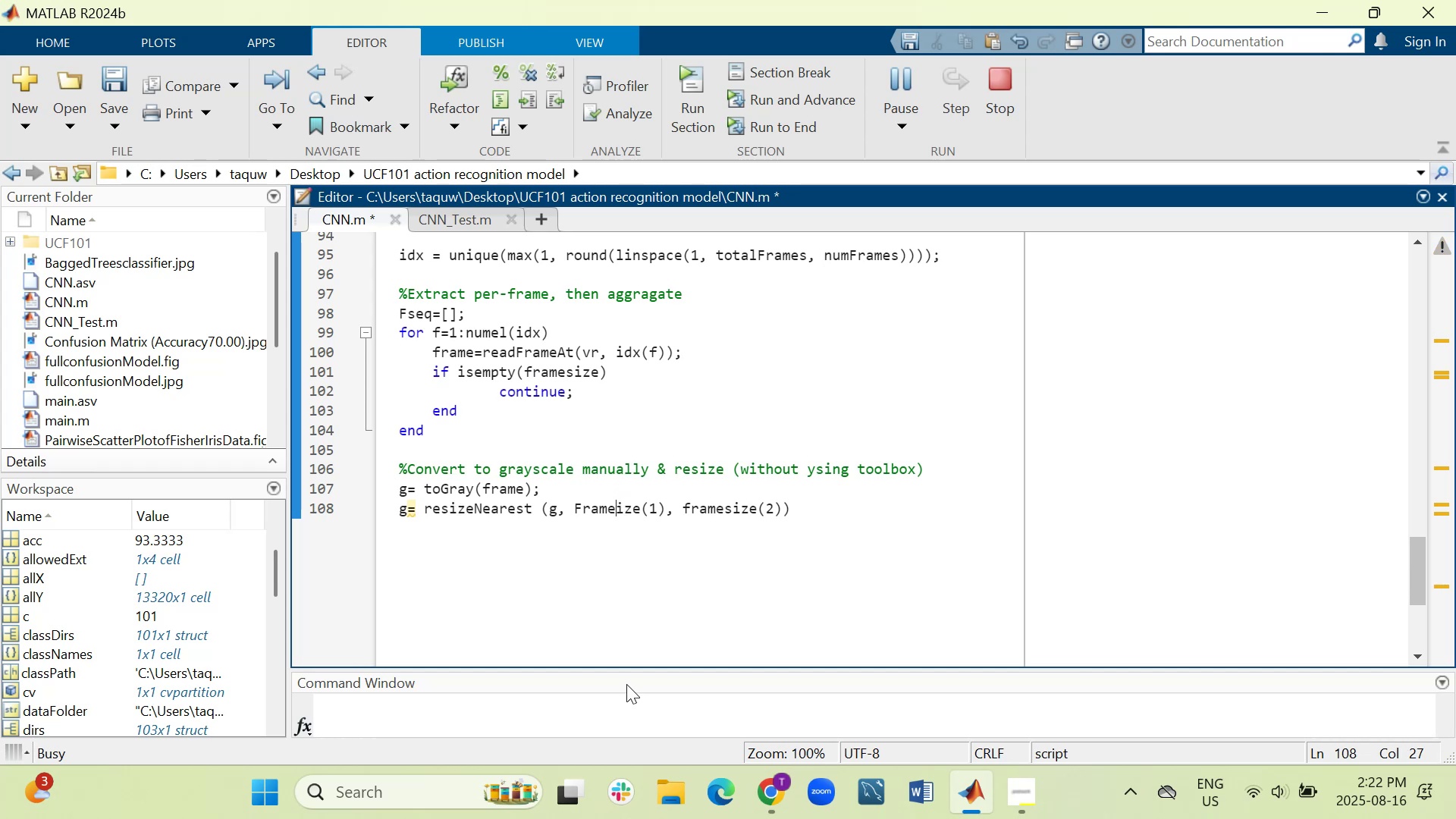 
key(Shift+ShiftLeft)
 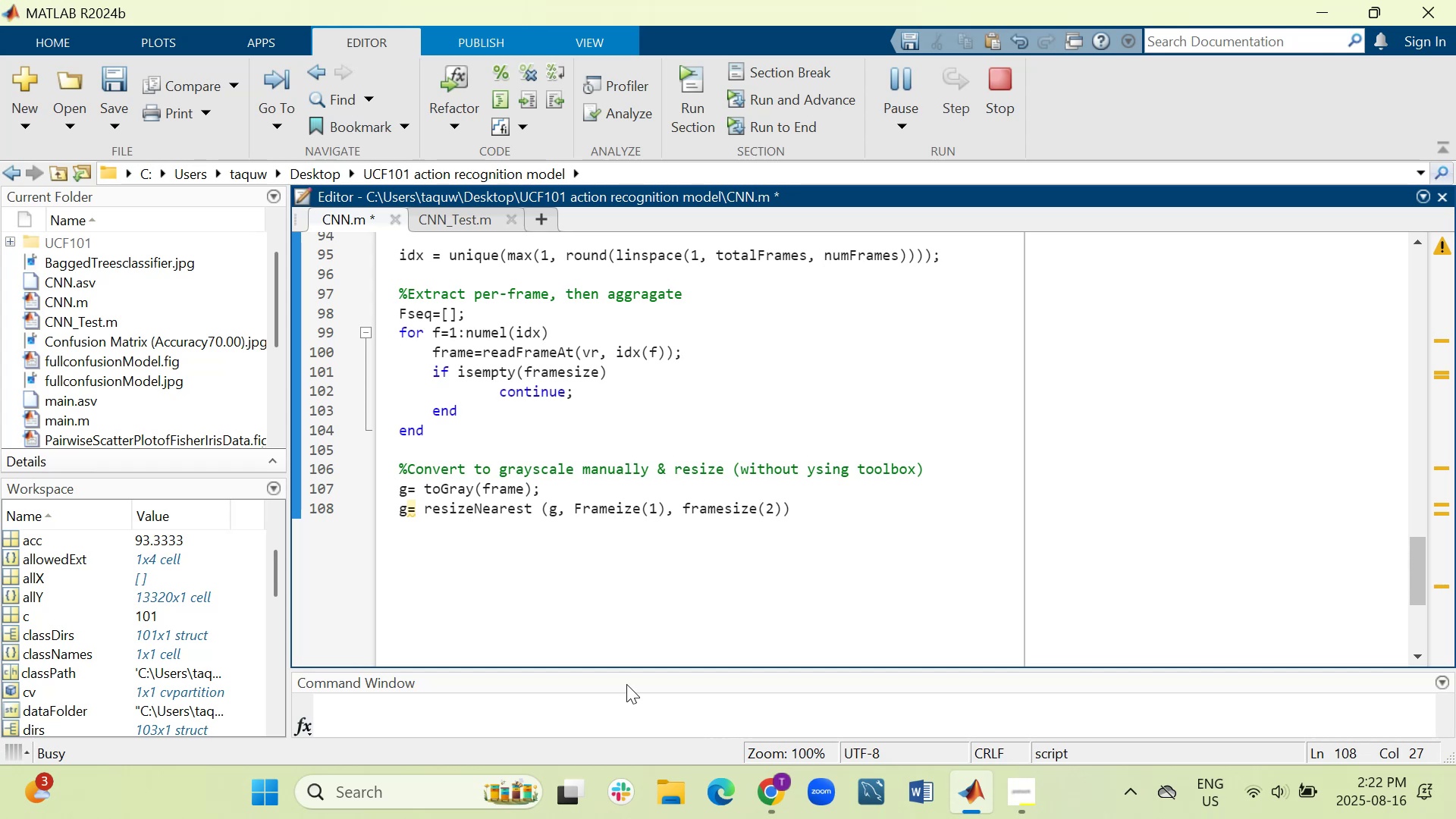 
key(Shift+S)
 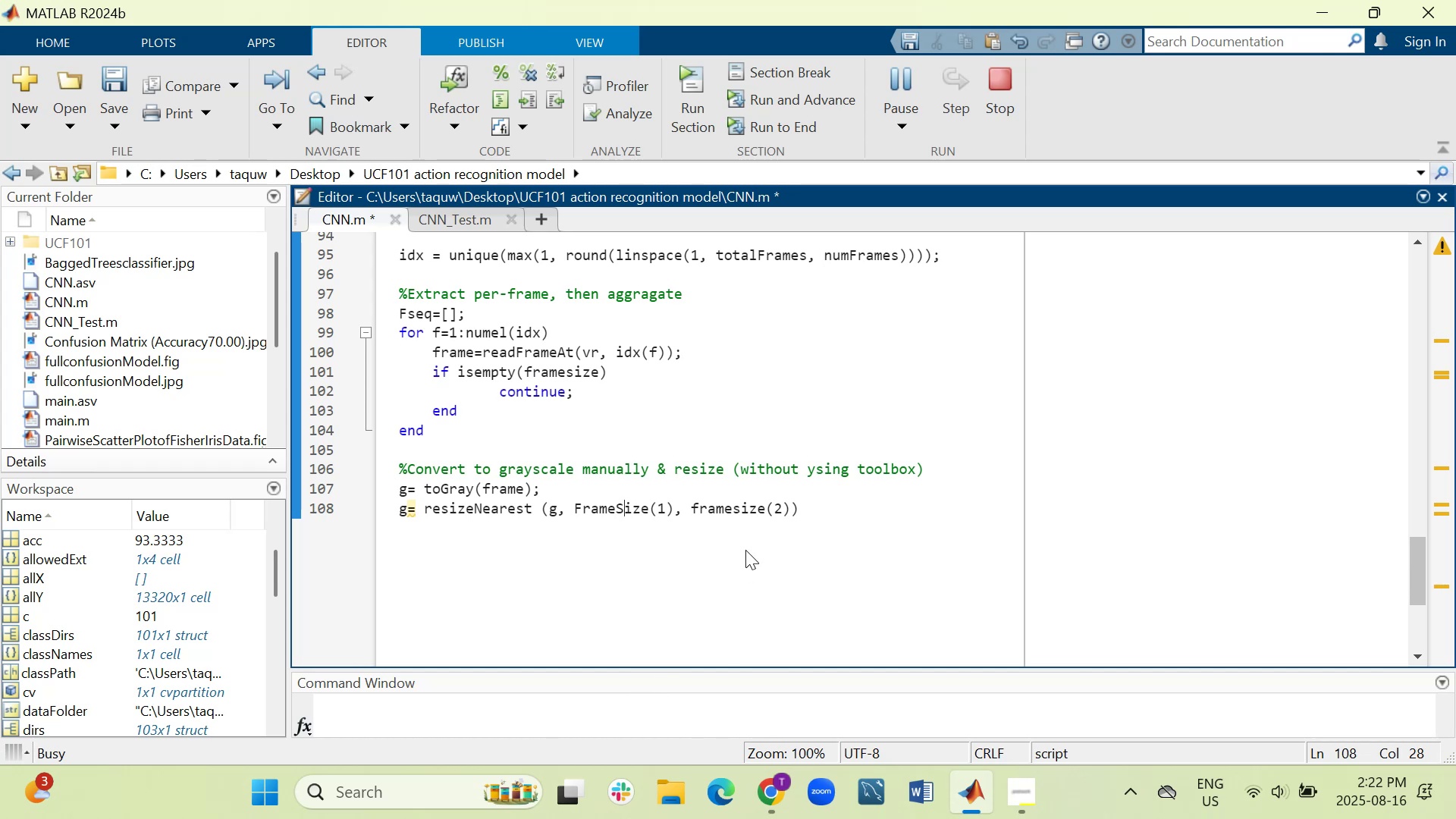 
wait(6.62)
 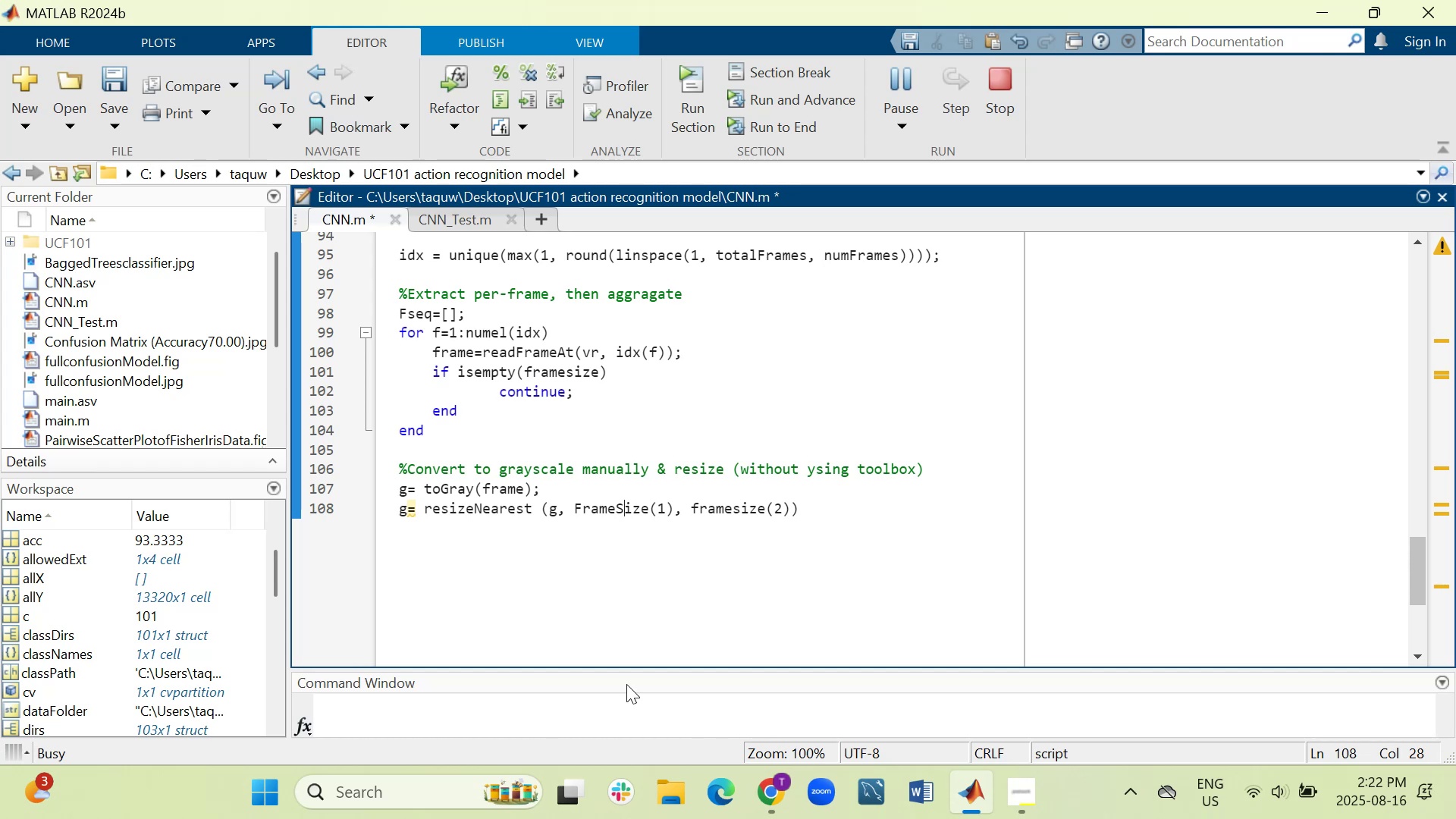 
left_click([737, 509])
 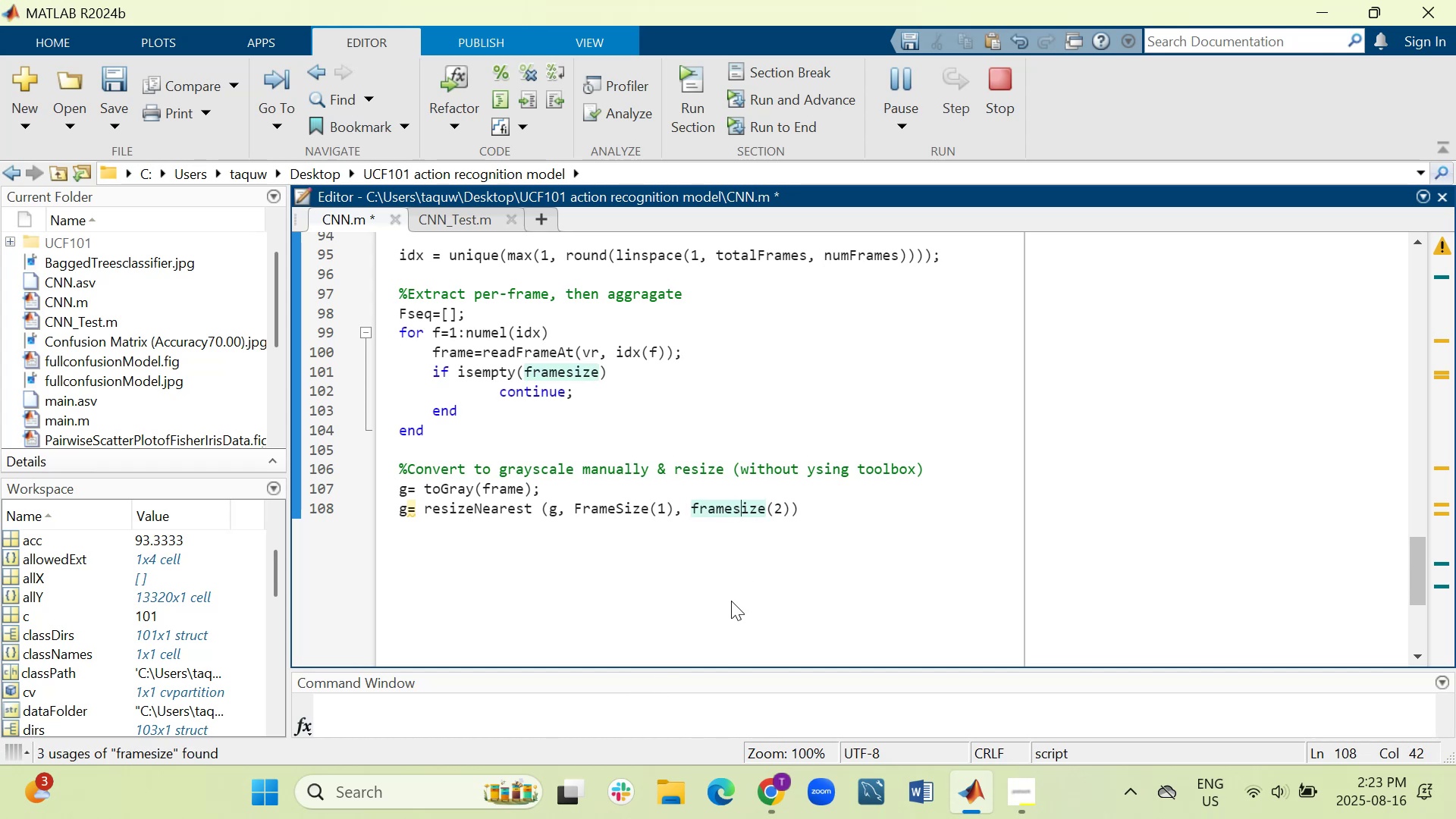 
key(Backspace)
 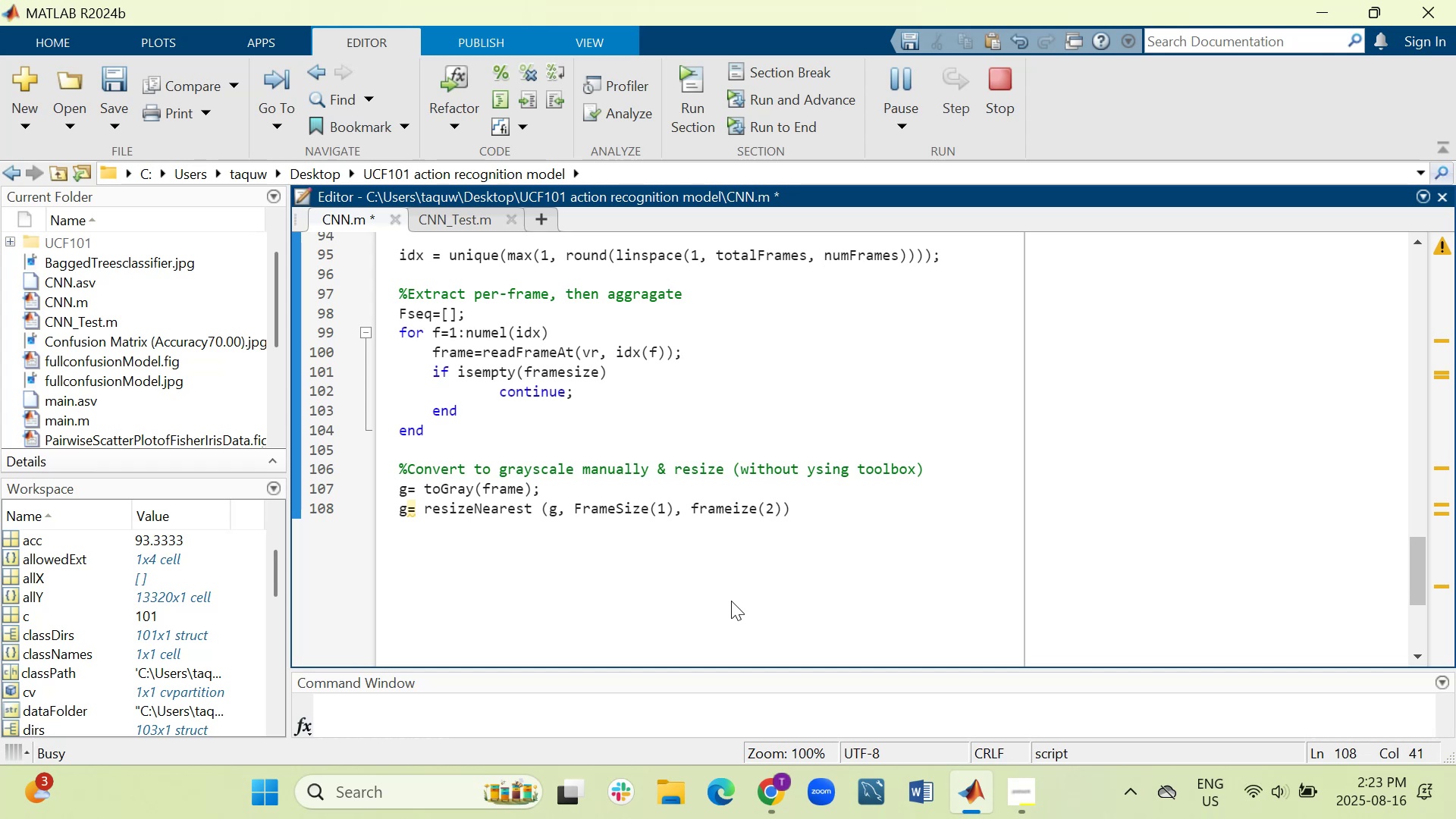 
wait(7.56)
 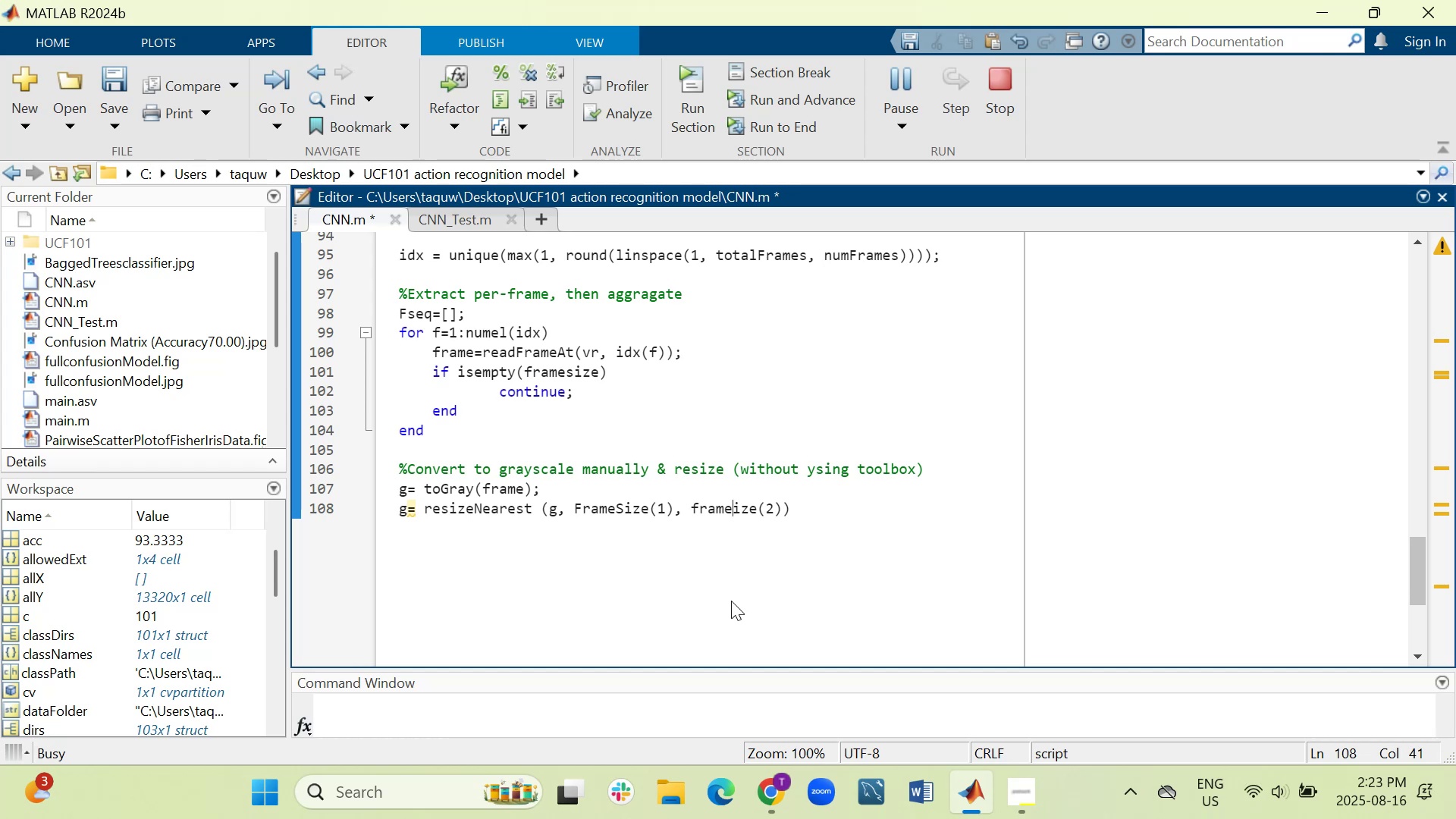 
key(Shift+ShiftLeft)
 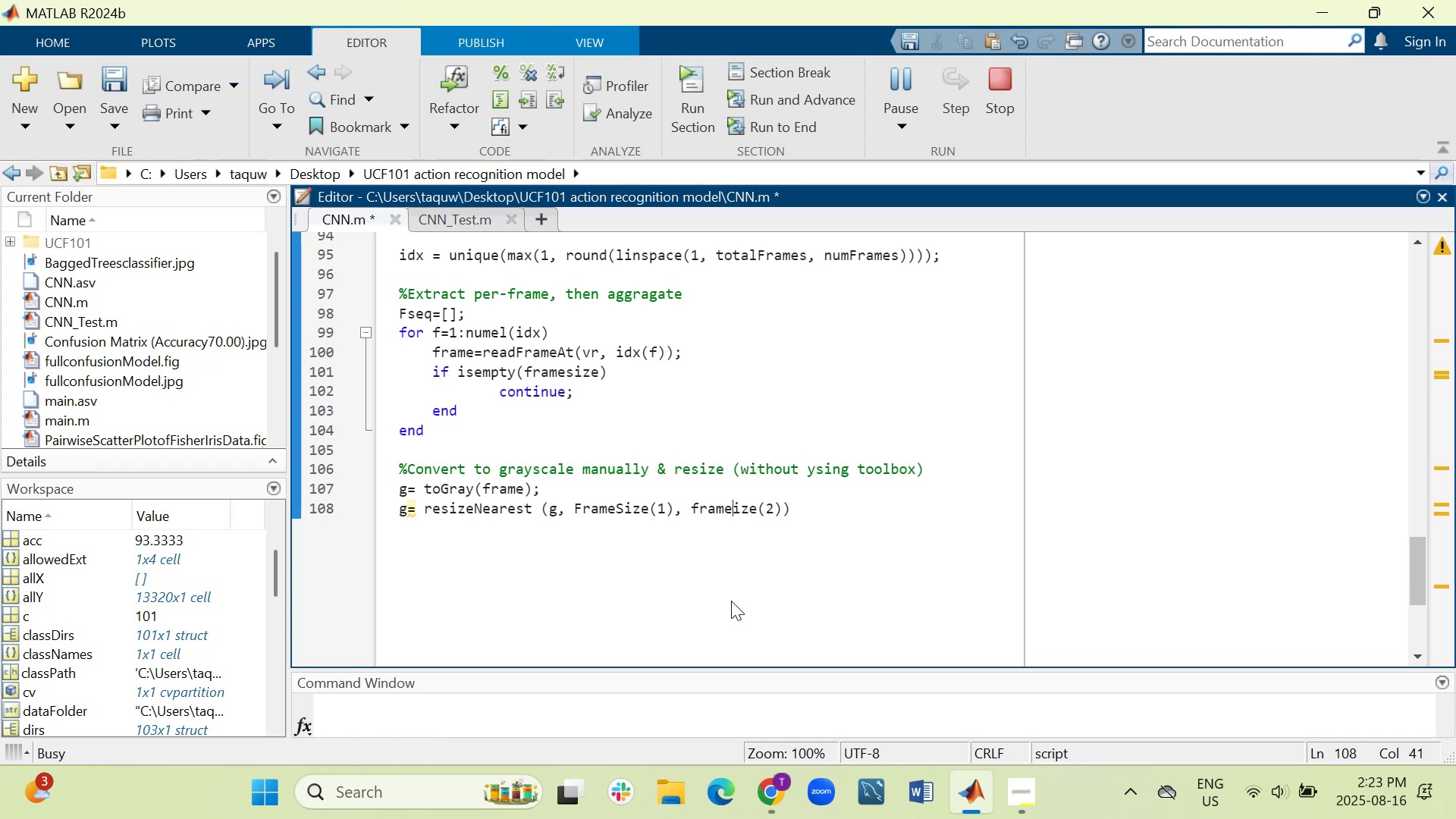 
key(Shift+S)
 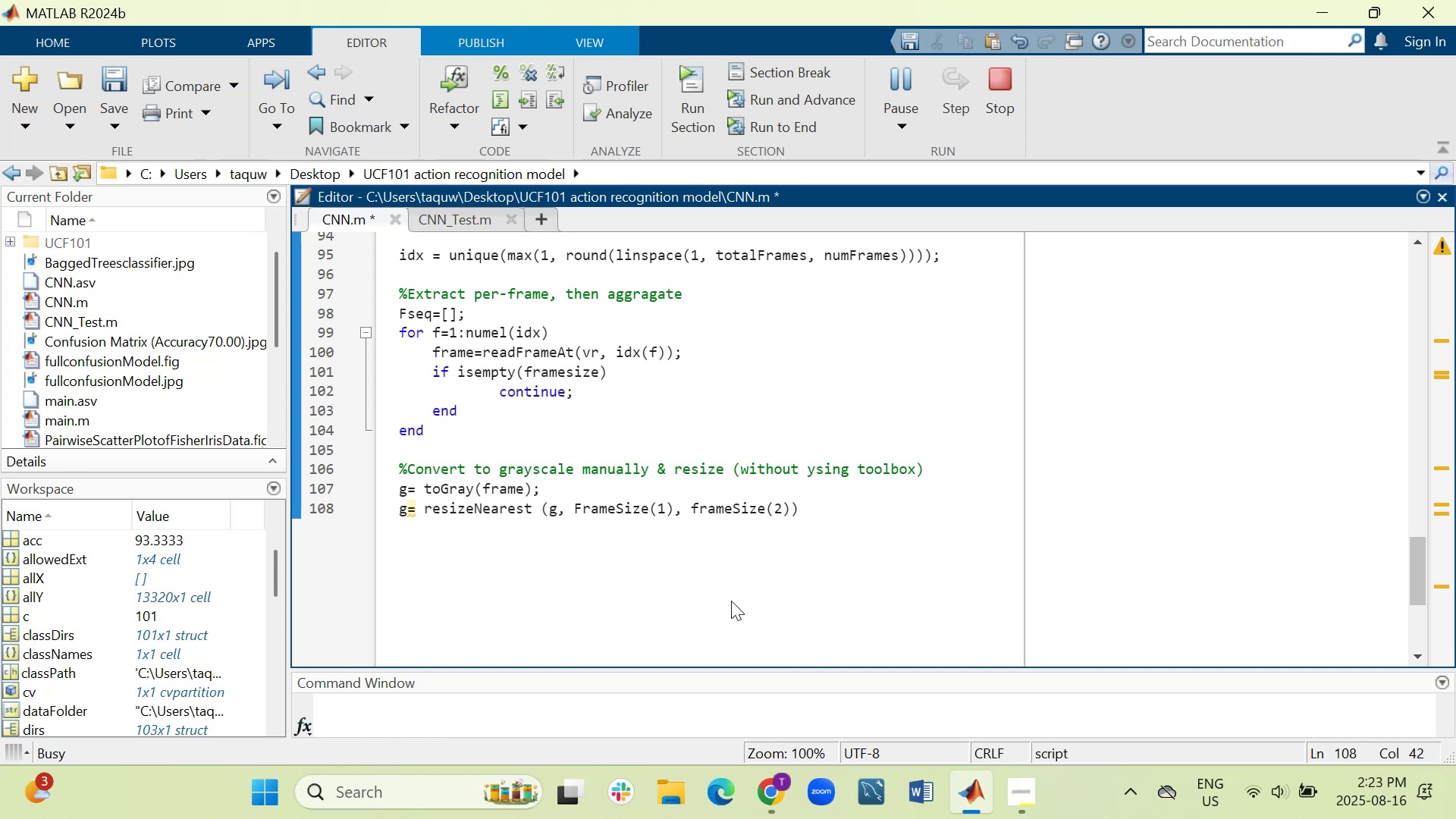 
key(ArrowRight)
 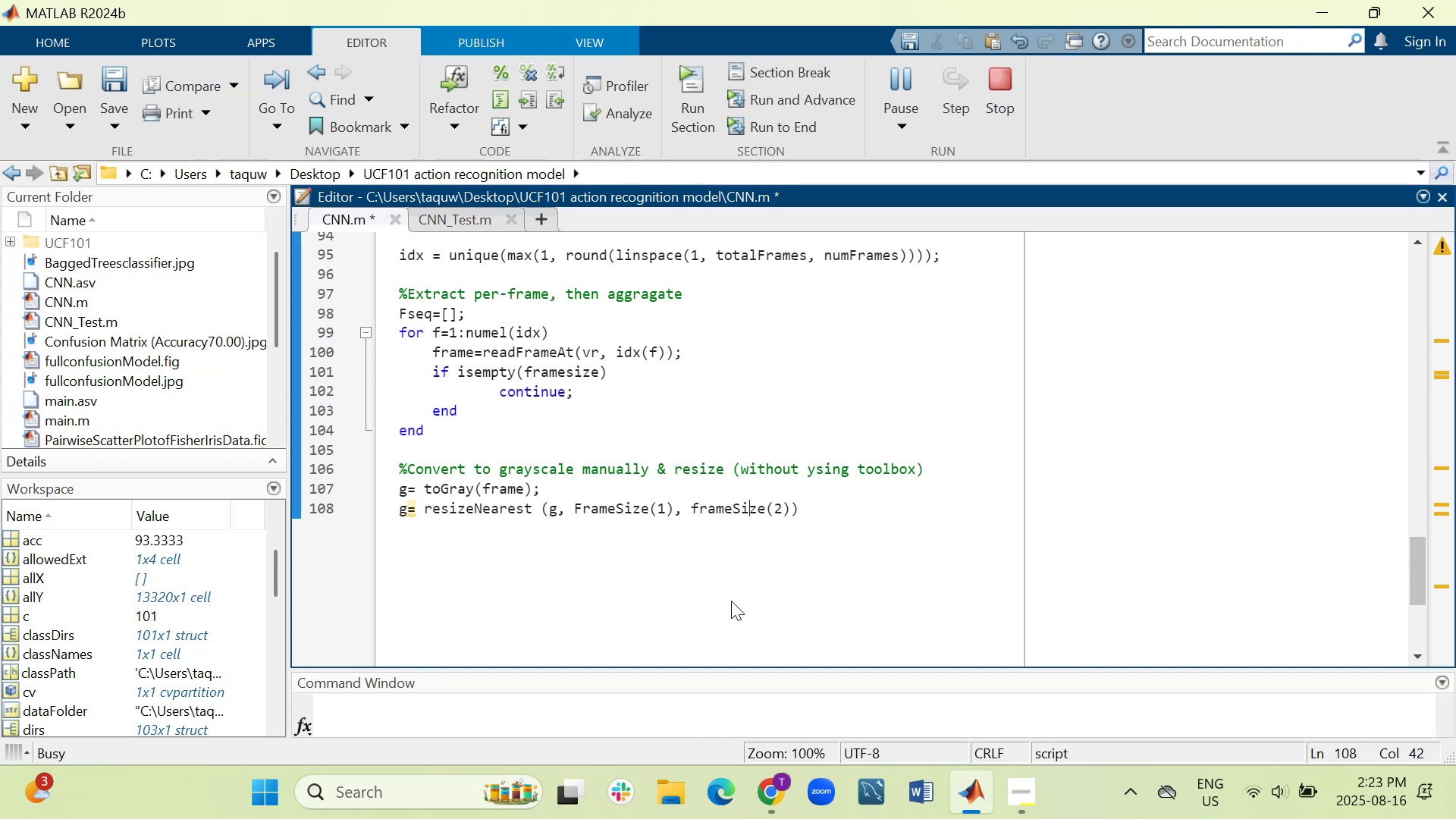 
key(ArrowRight)
 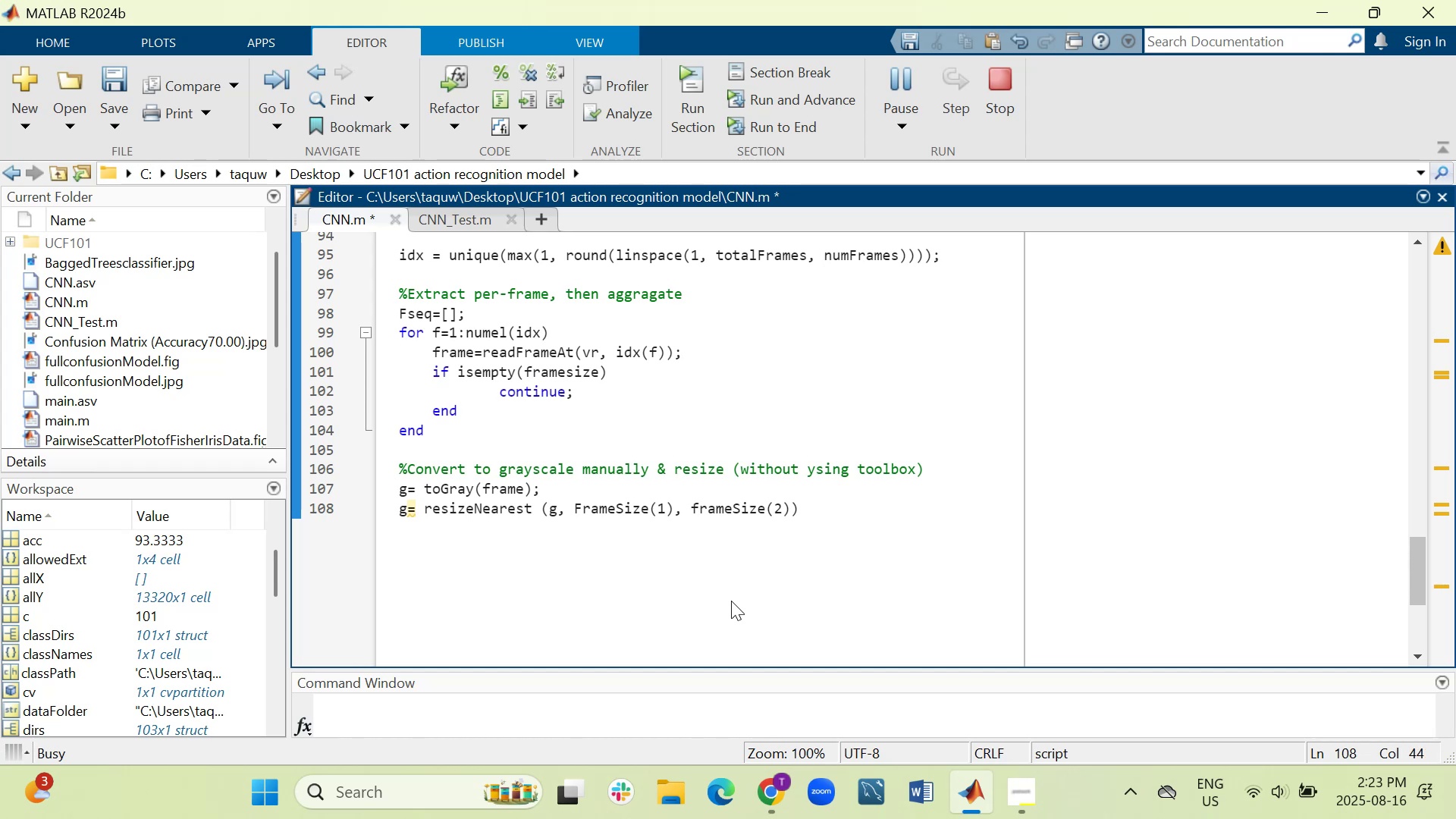 
key(ArrowRight)
 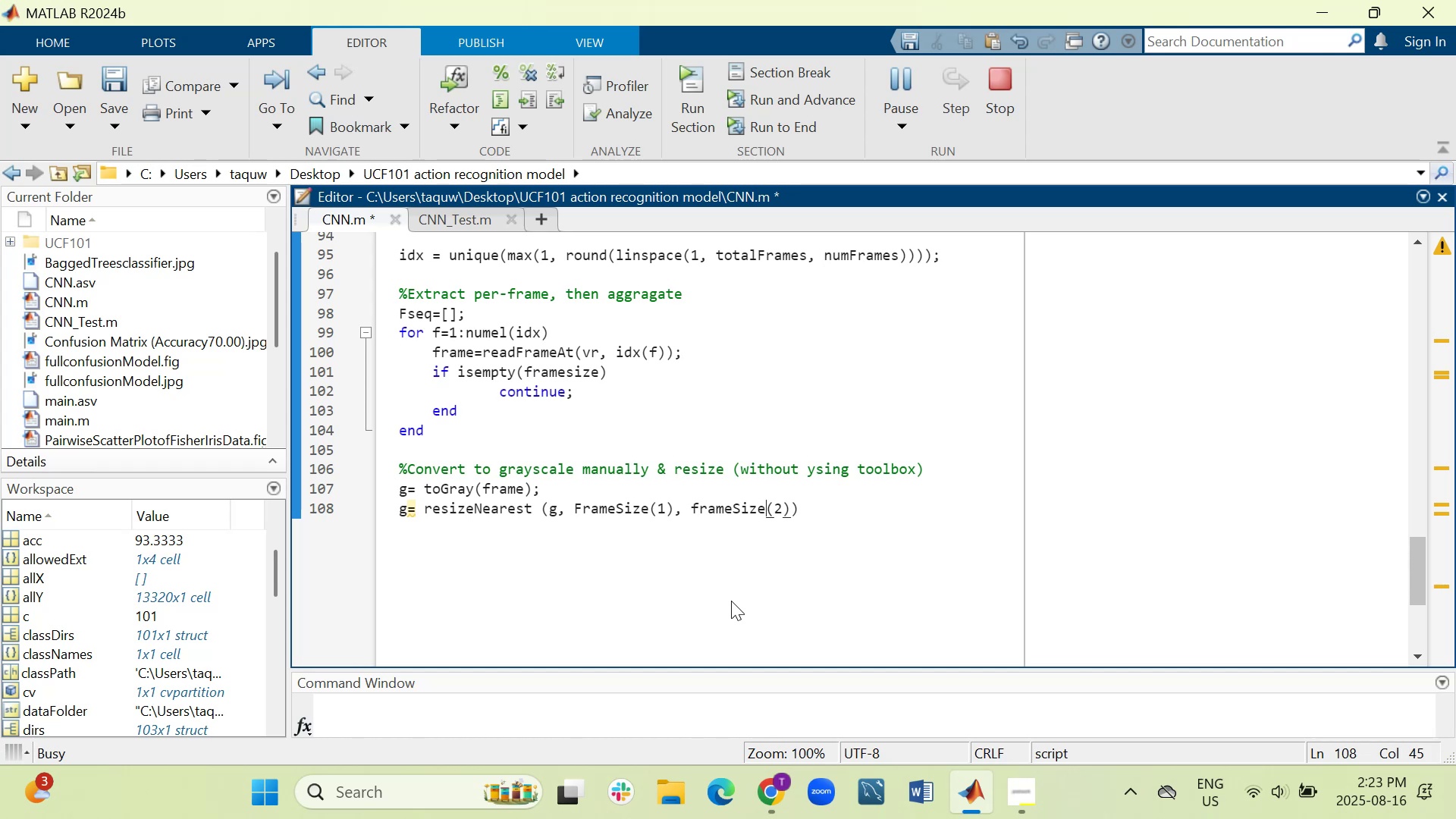 
key(ArrowRight)
 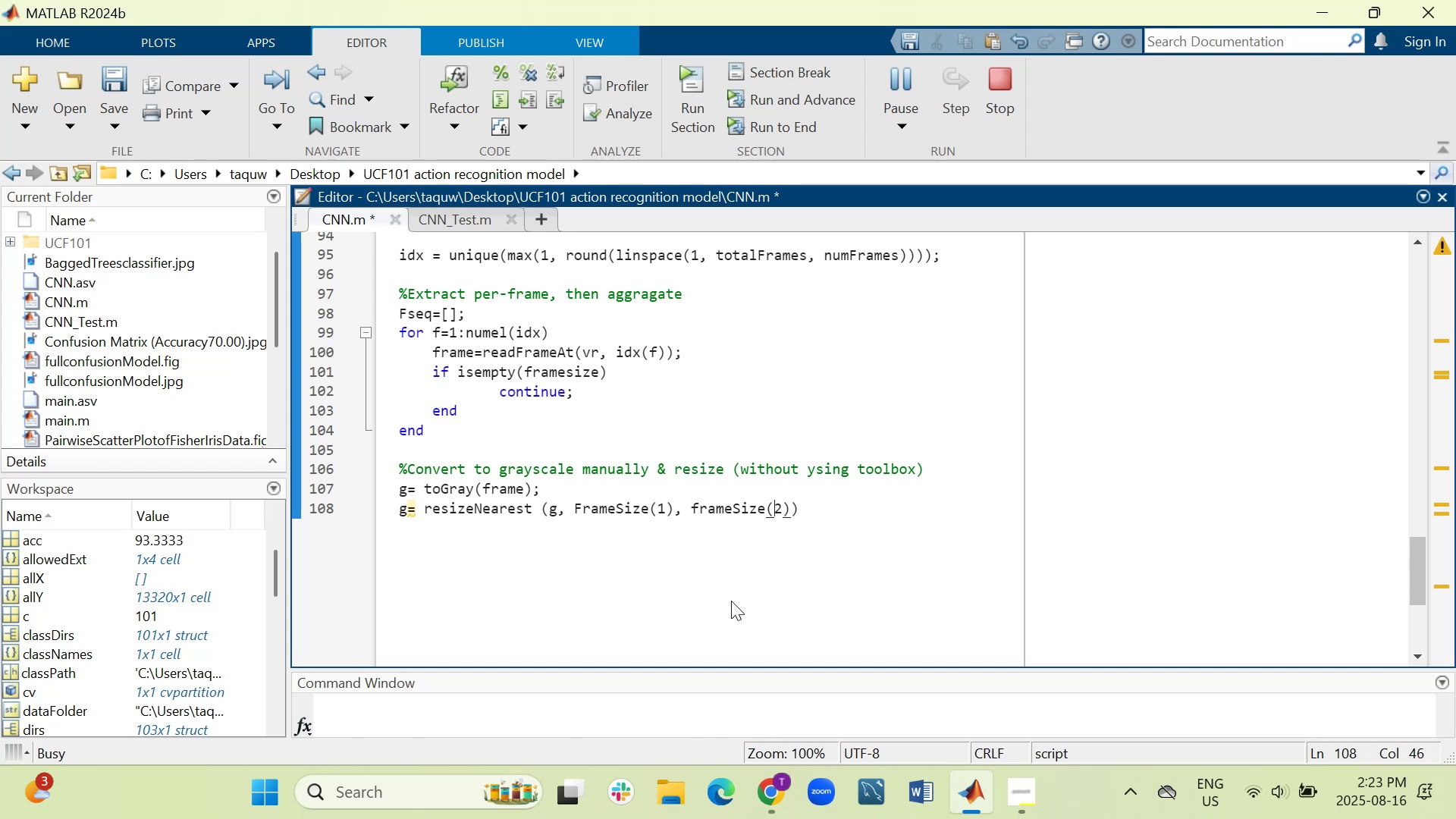 
key(ArrowRight)
 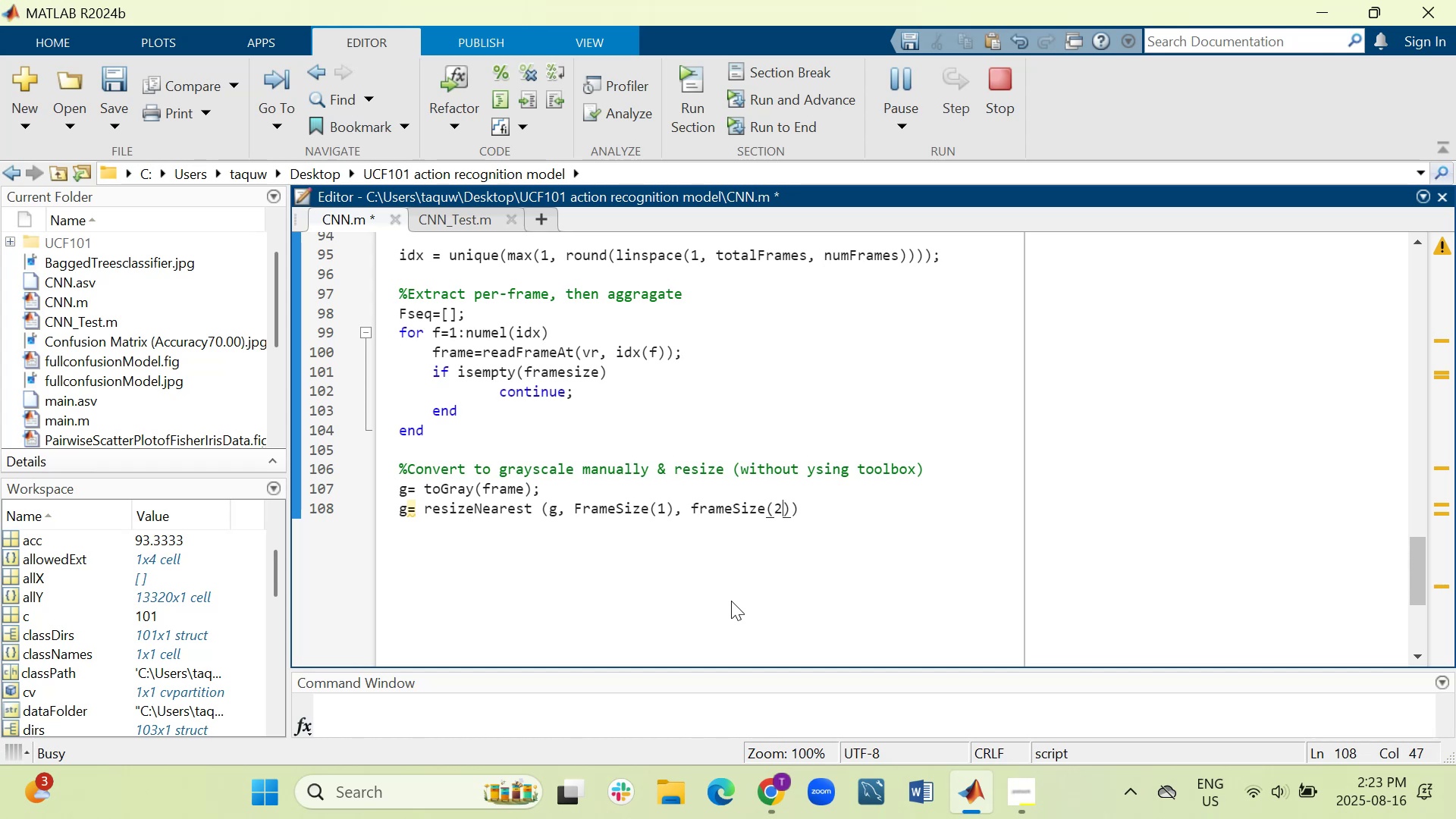 
key(ArrowRight)
 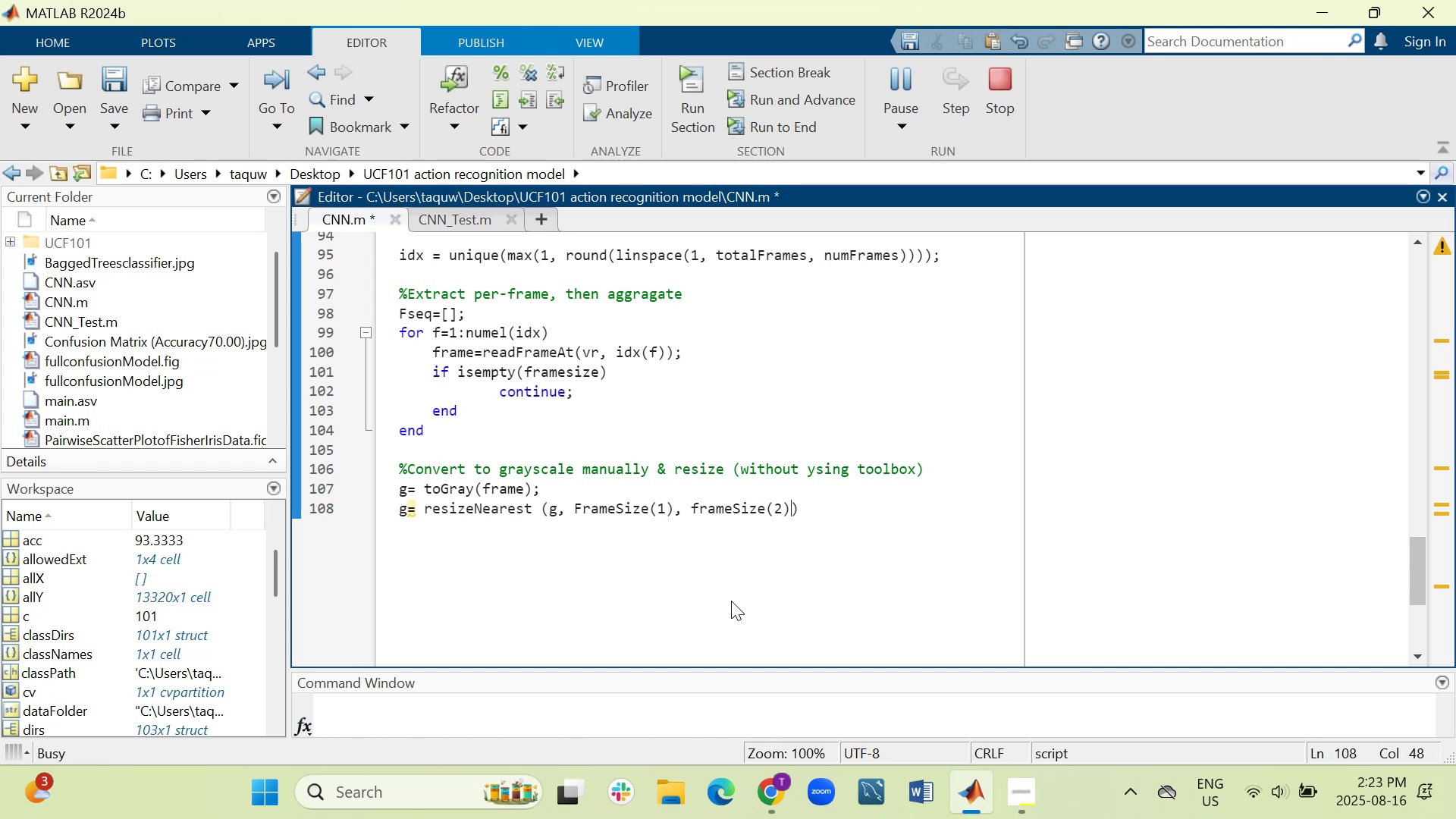 
wait(6.78)
 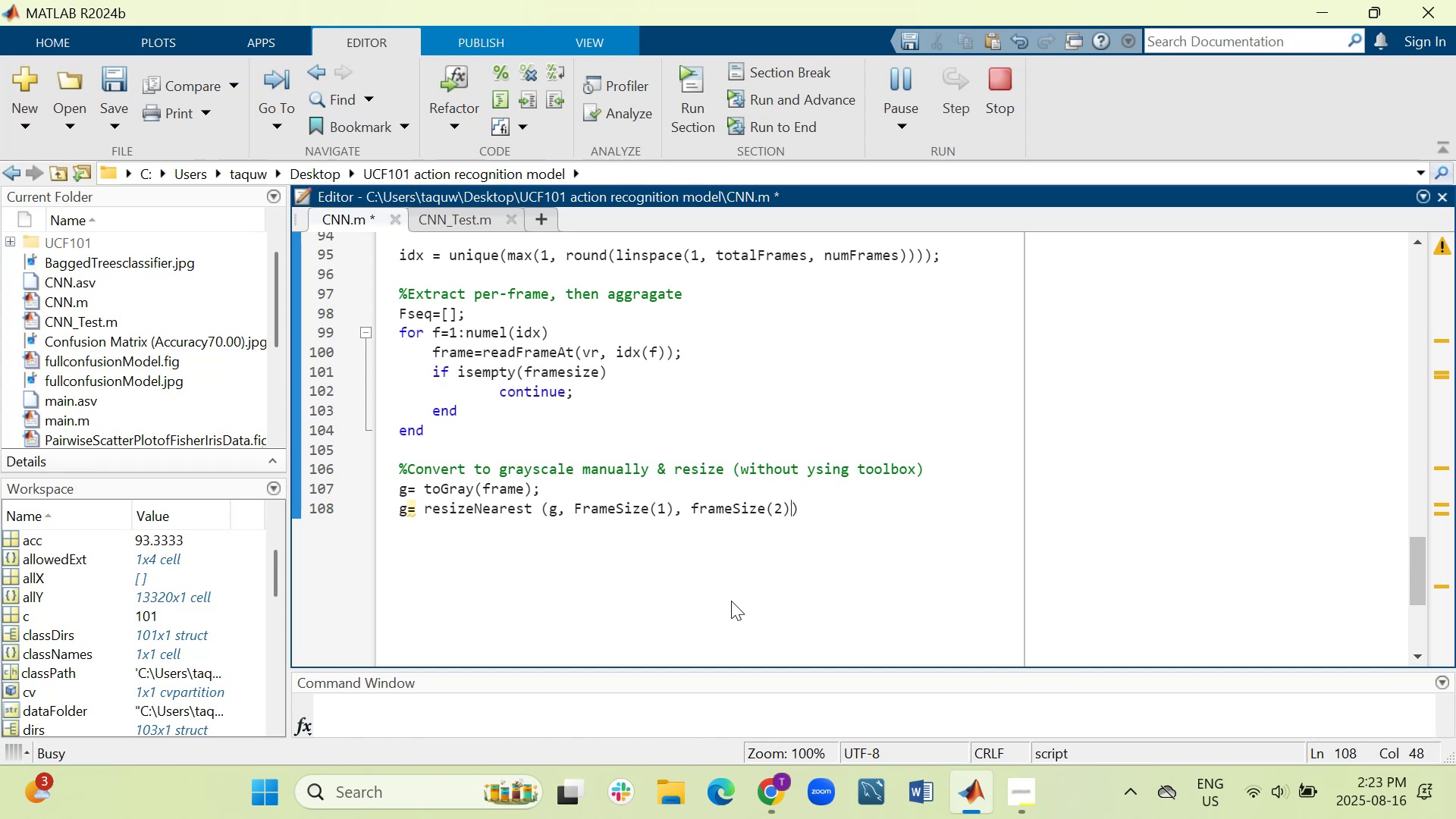 
mouse_move([966, 796])
 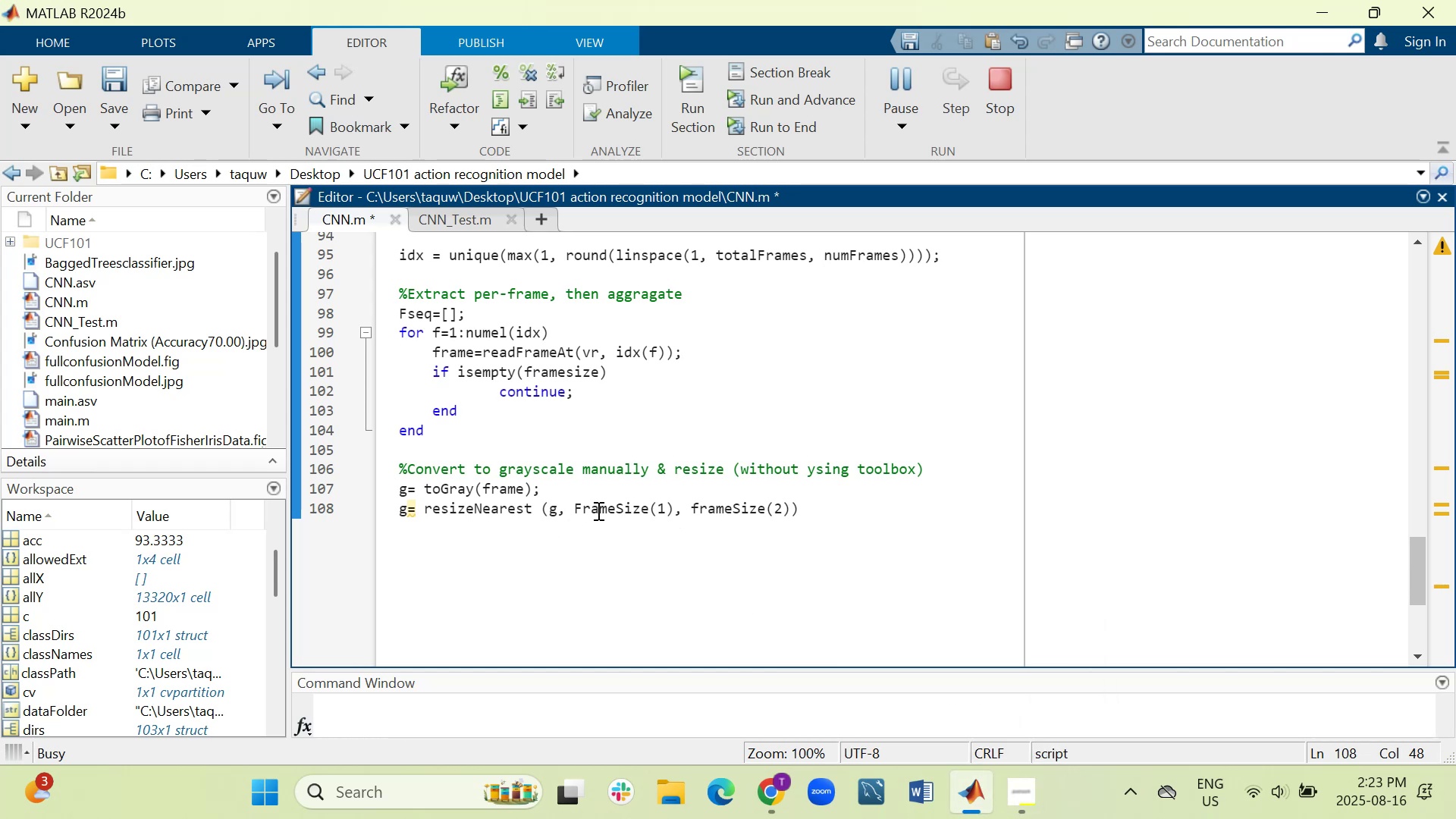 
wait(8.98)
 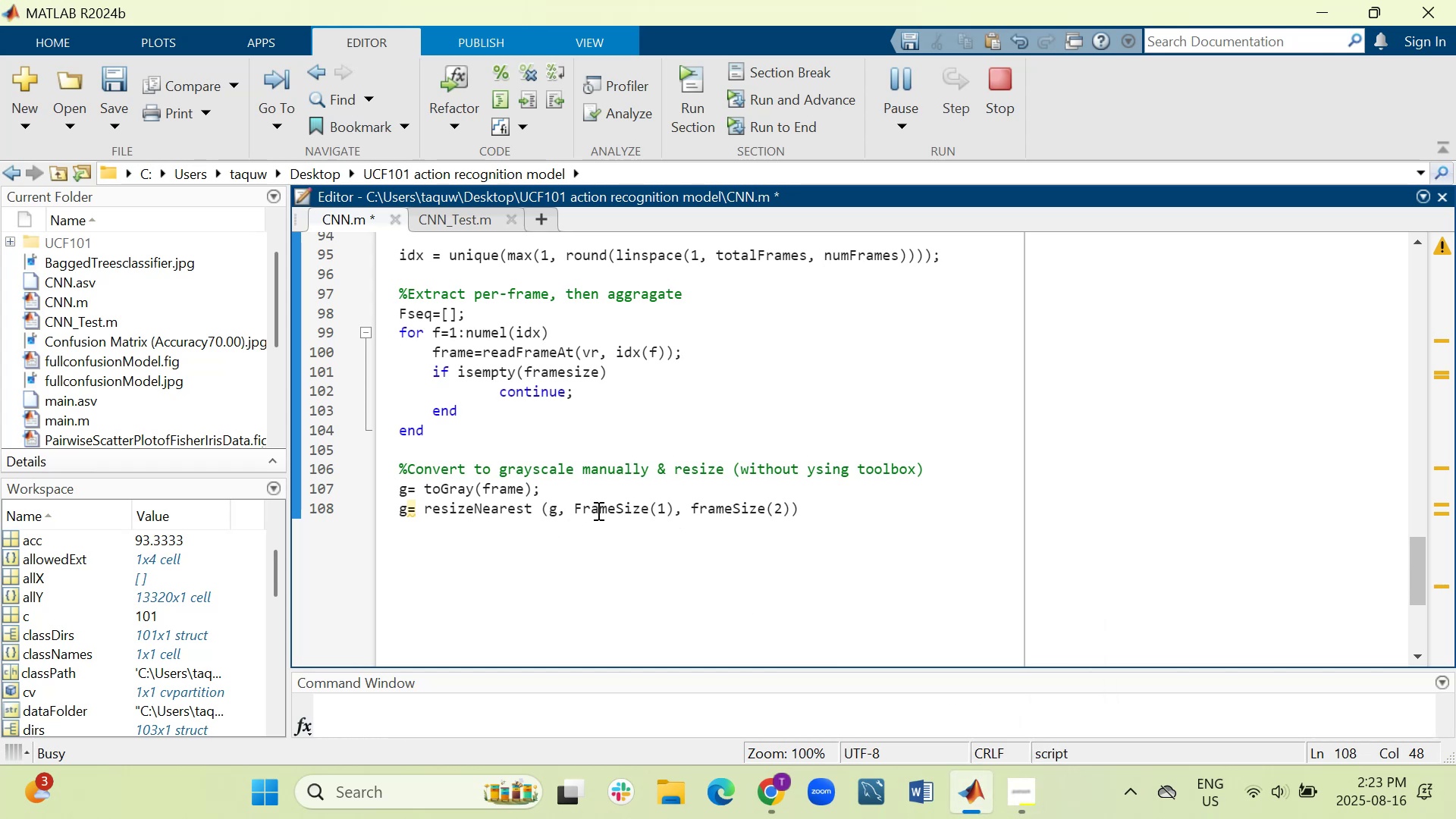 
key(Semicolon)
 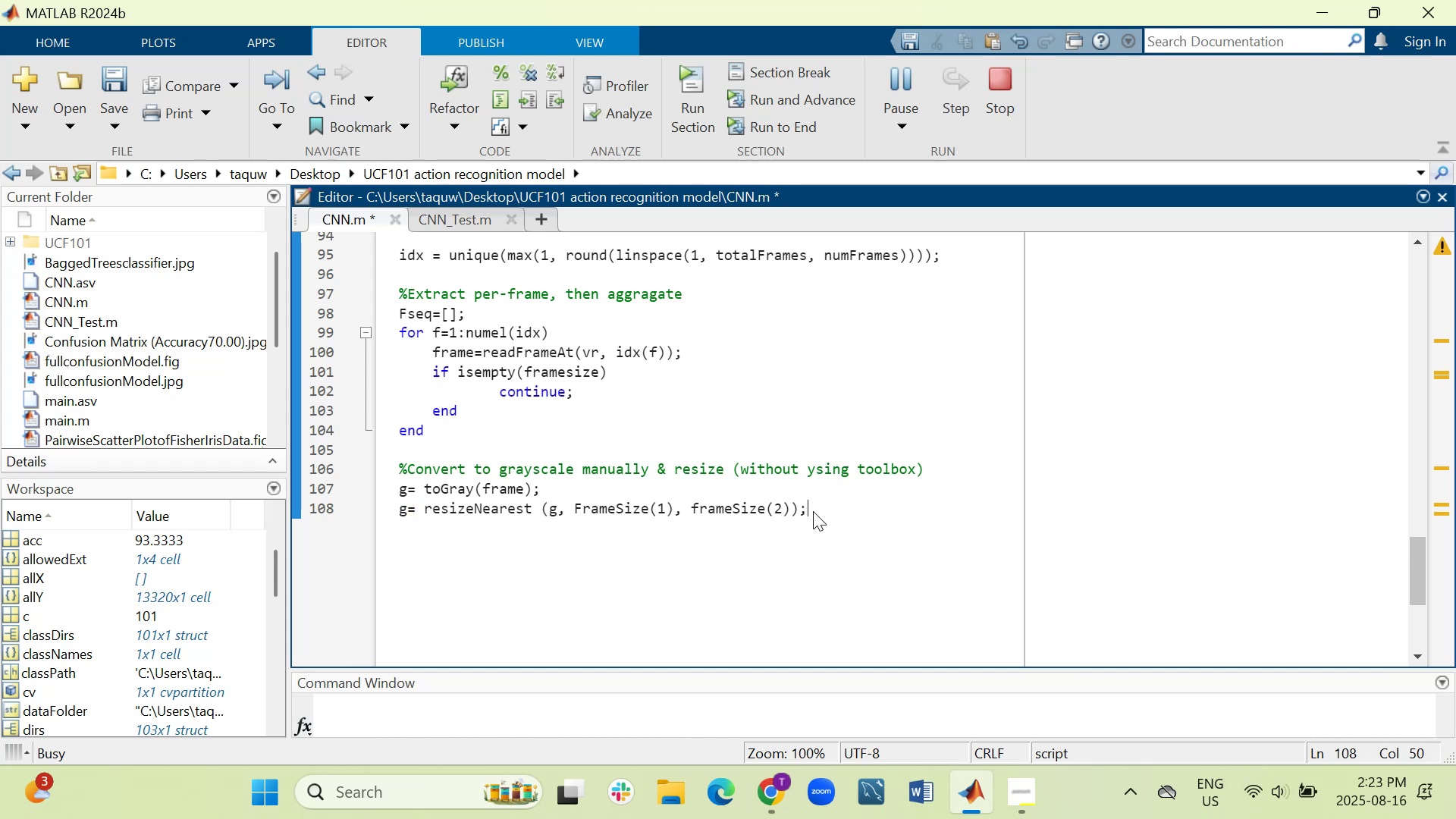 
key(Space)
 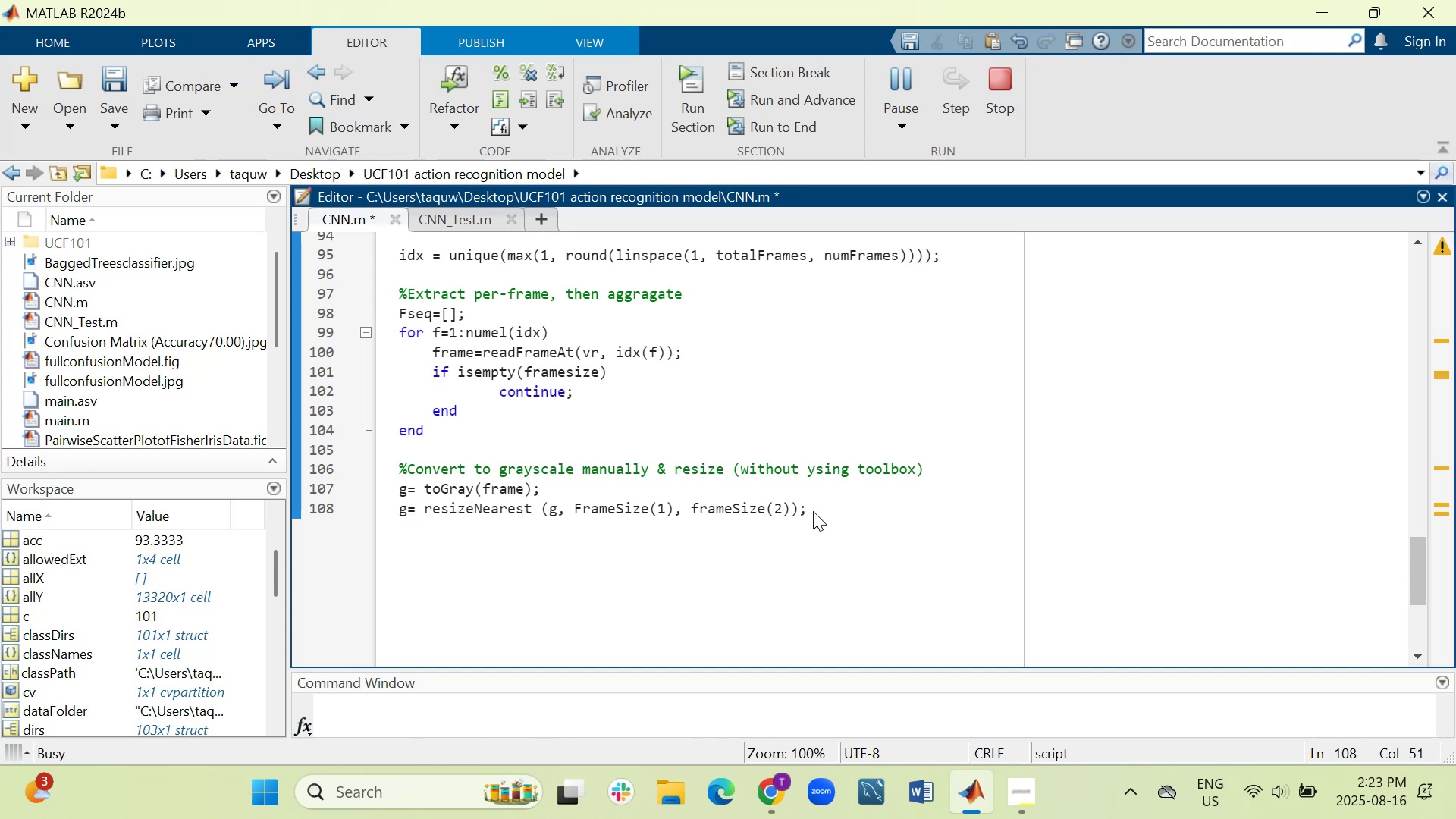 
wait(8.56)
 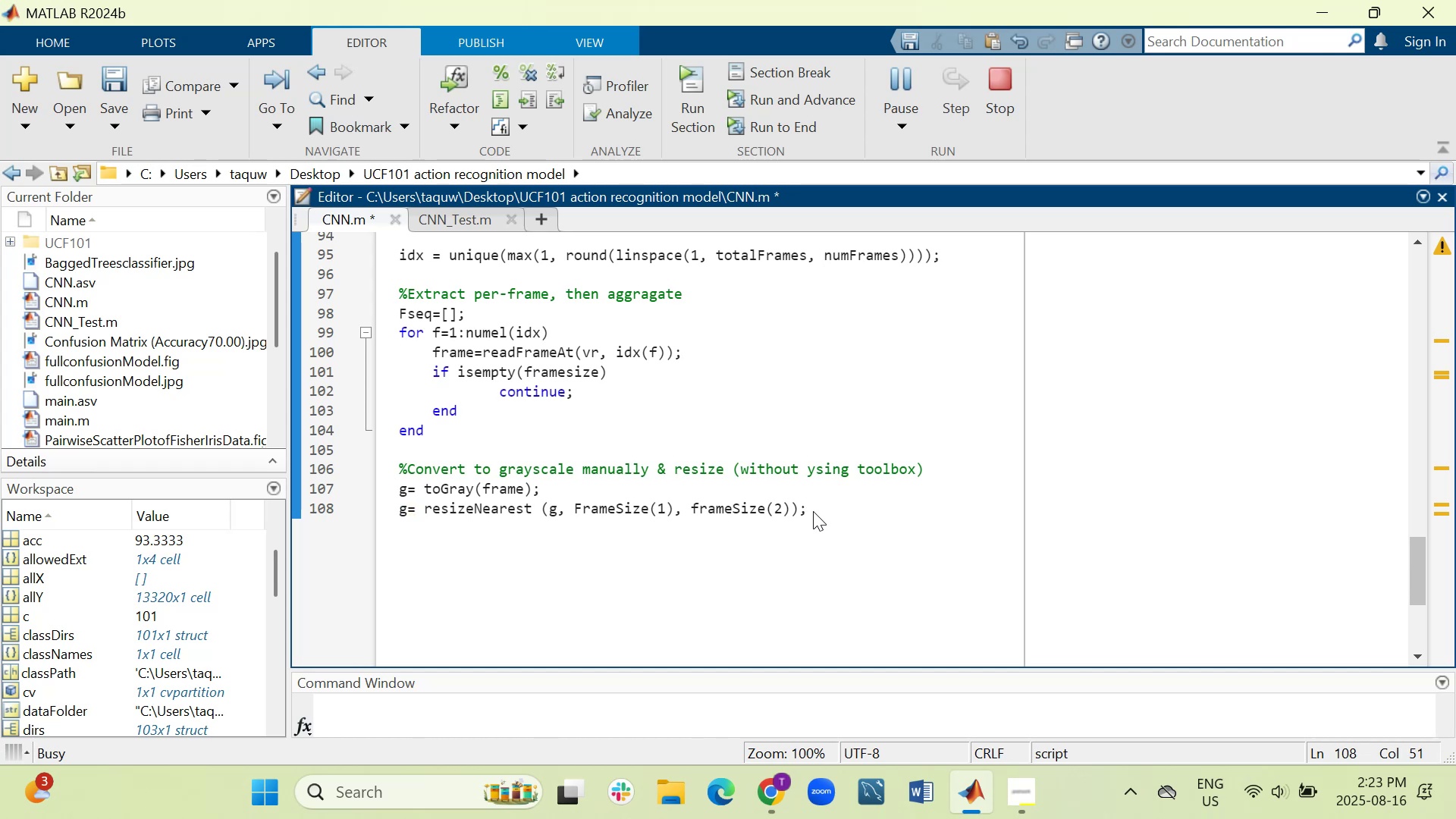 
key(ArrowUp)
 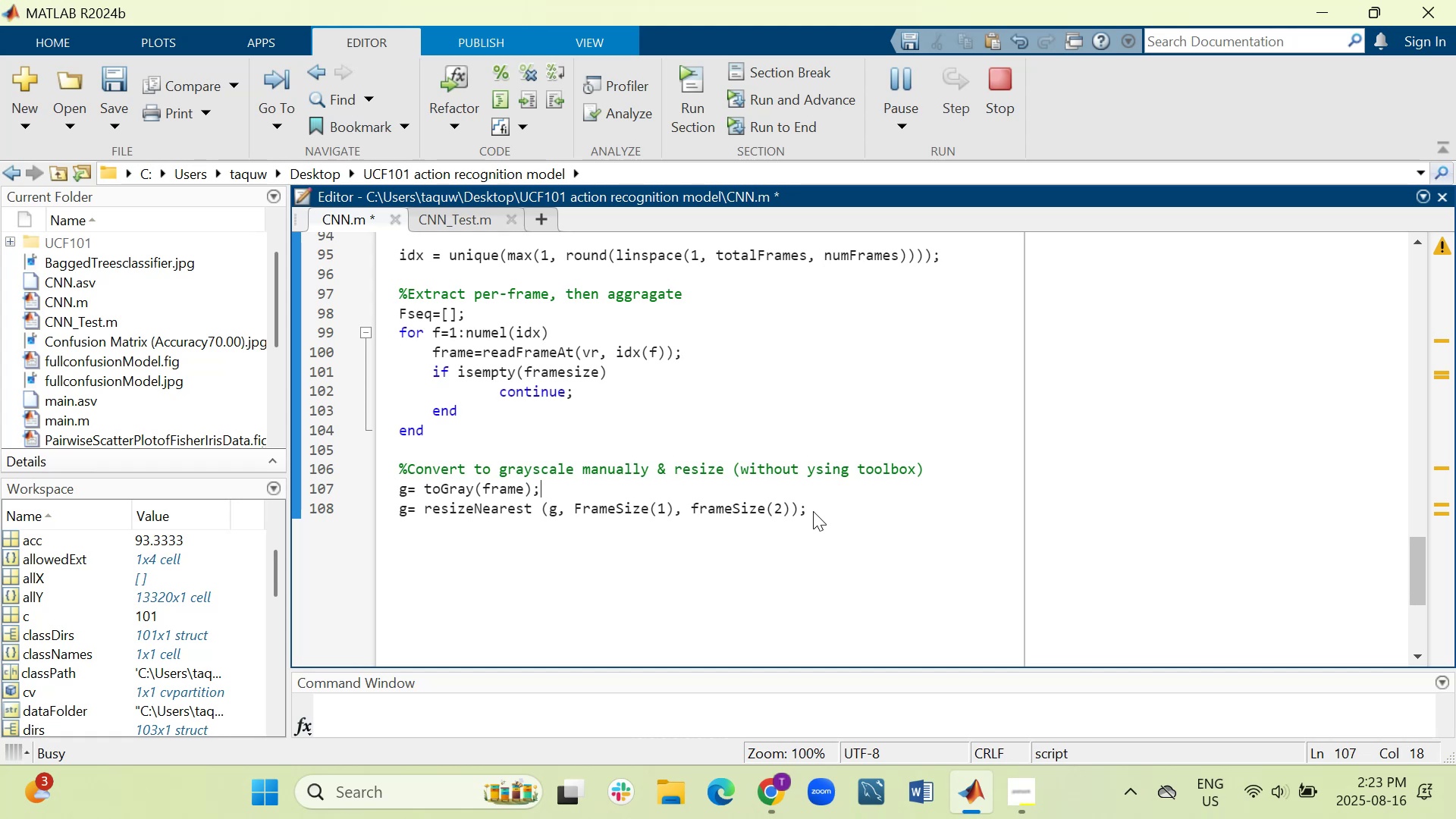 
key(ArrowLeft)
 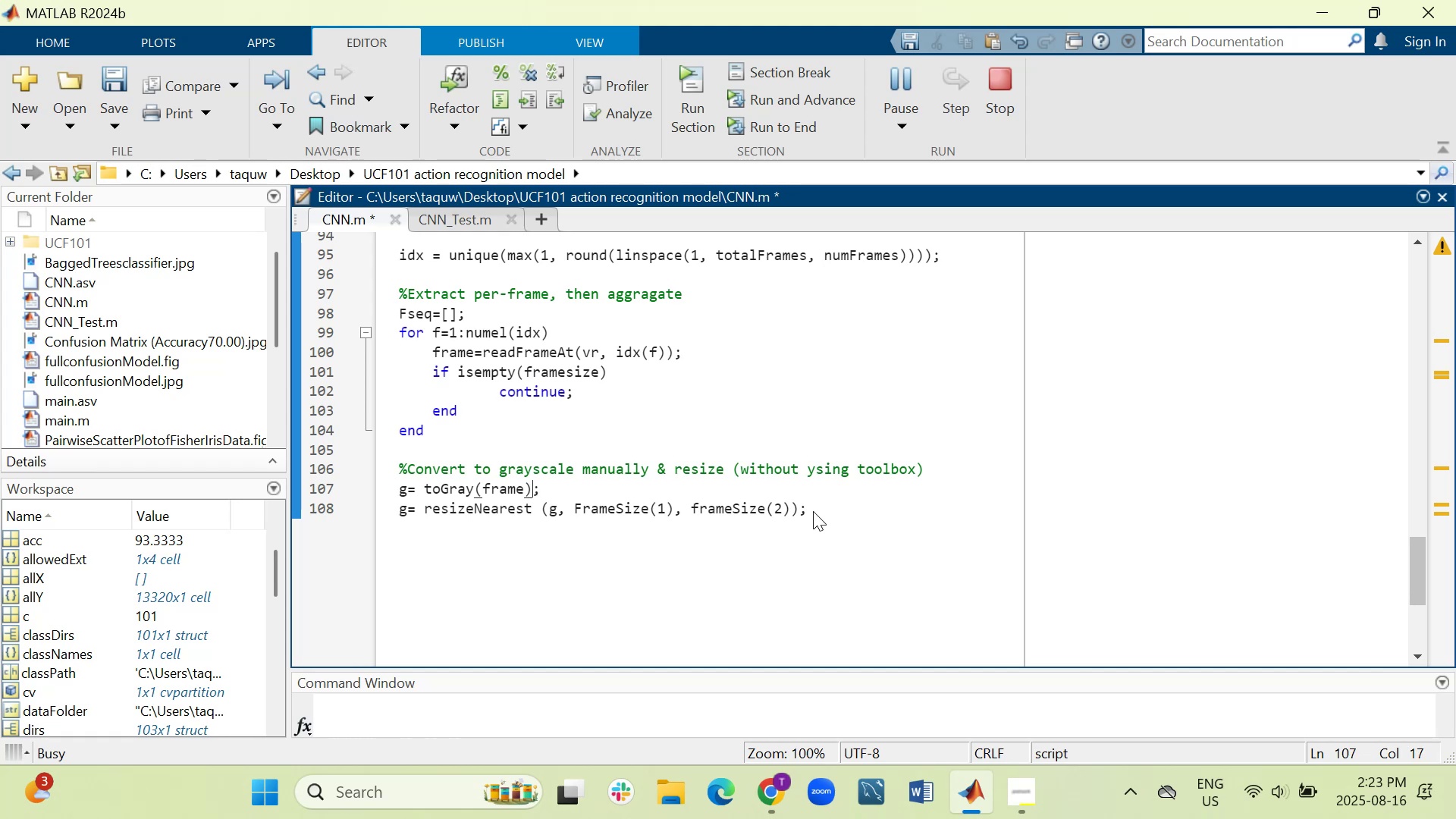 
key(ArrowRight)
 